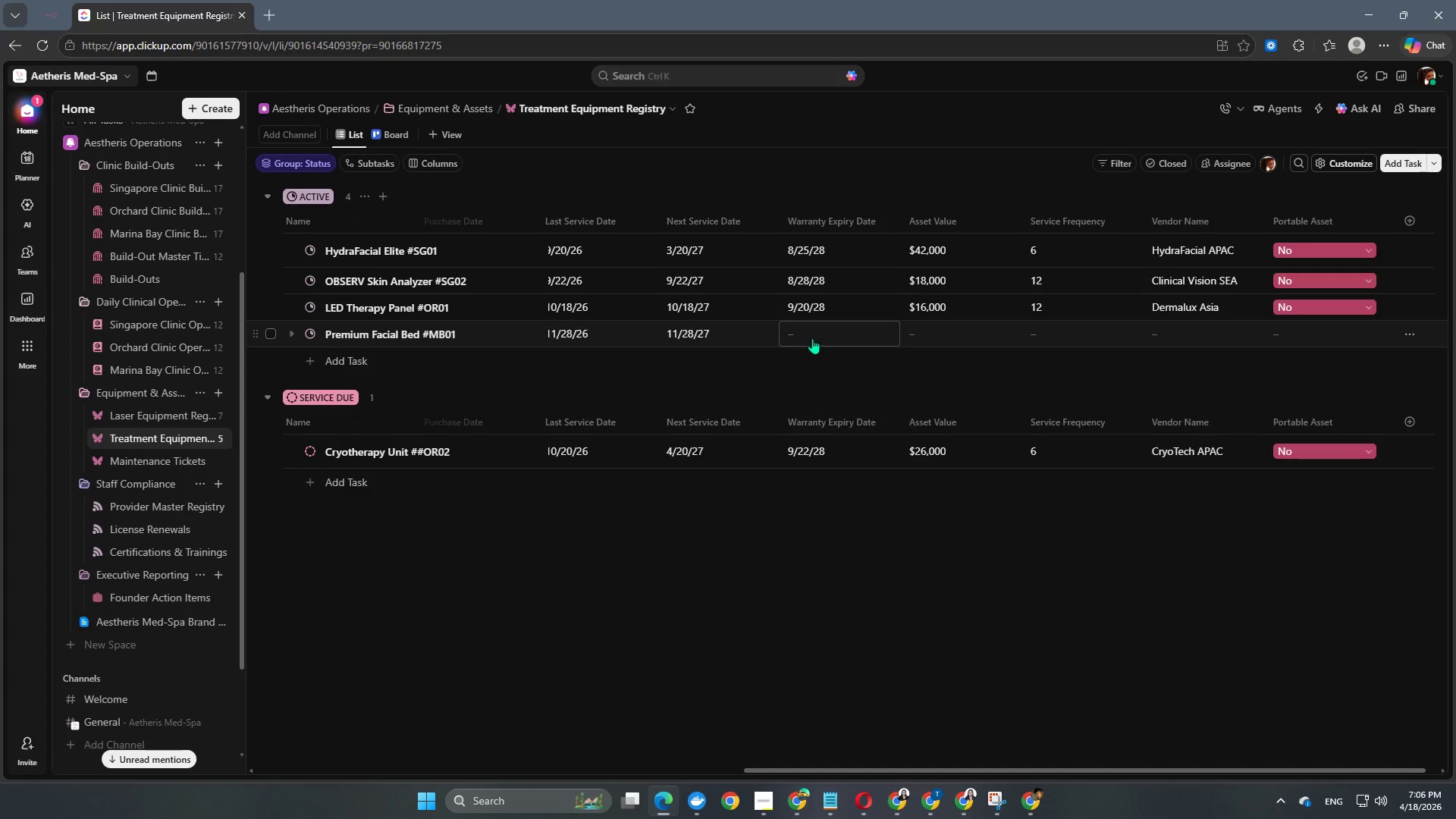 
left_click([812, 338])
 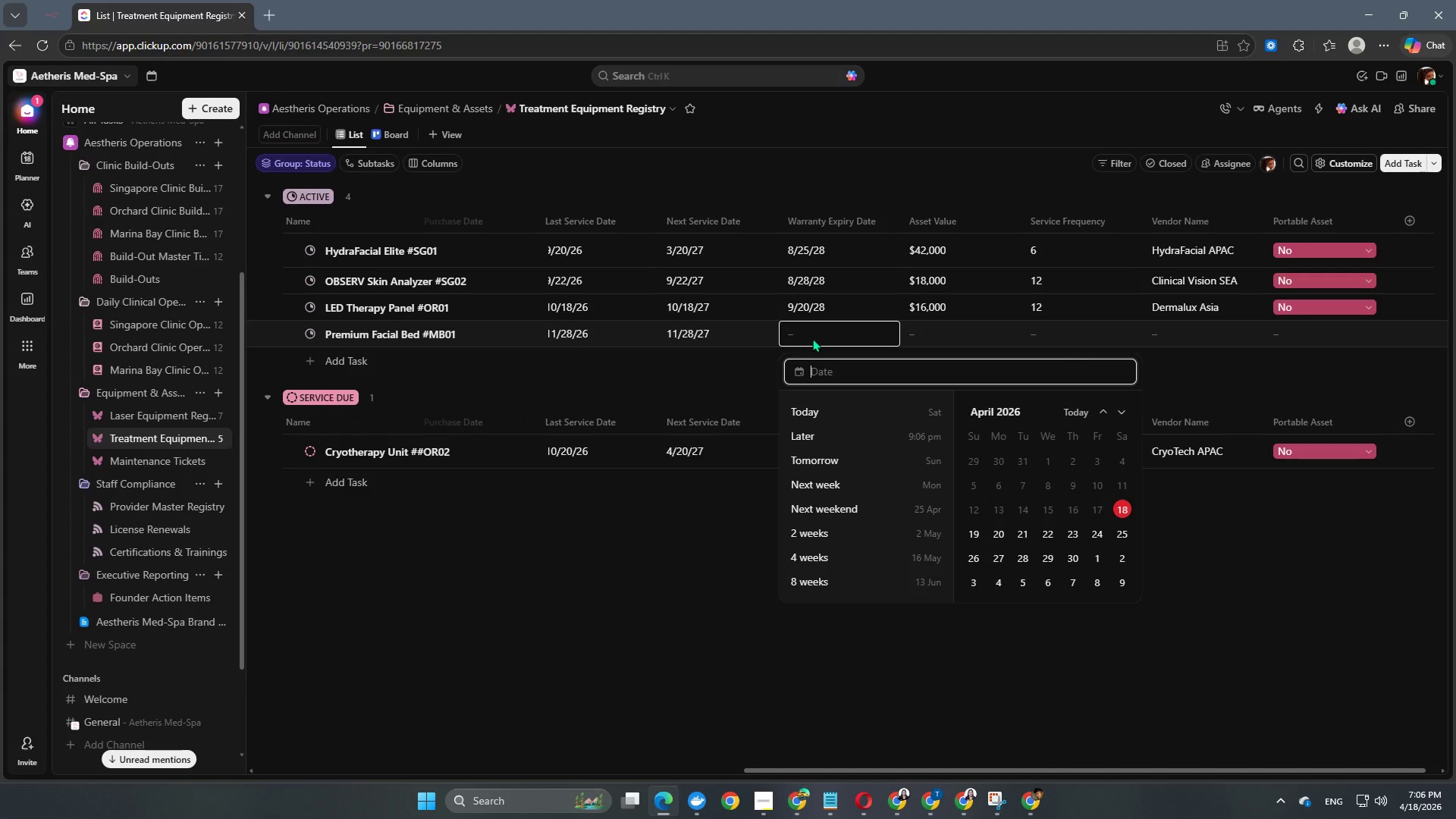 
key(Numpad2)
 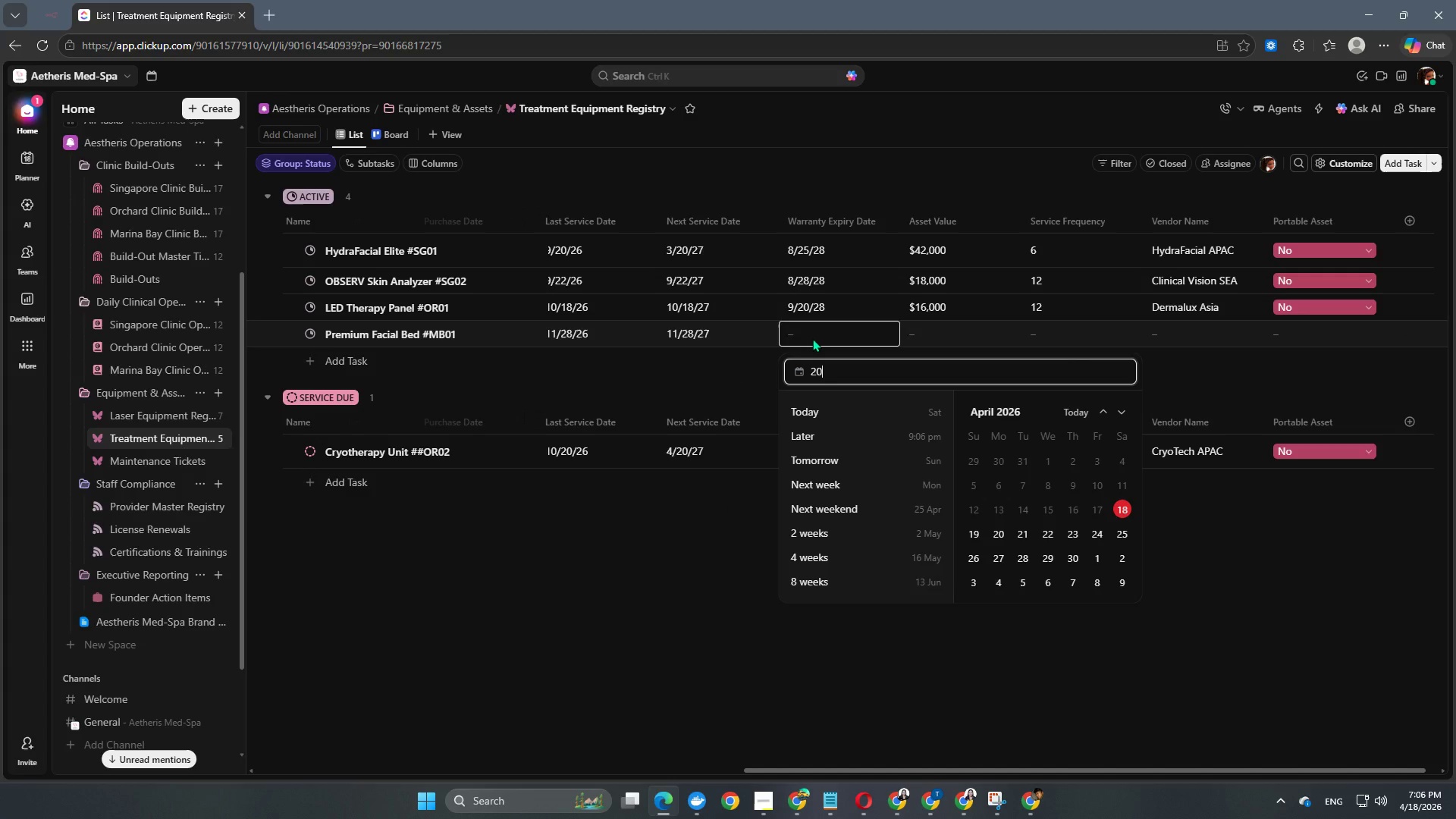 
key(Numpad0)
 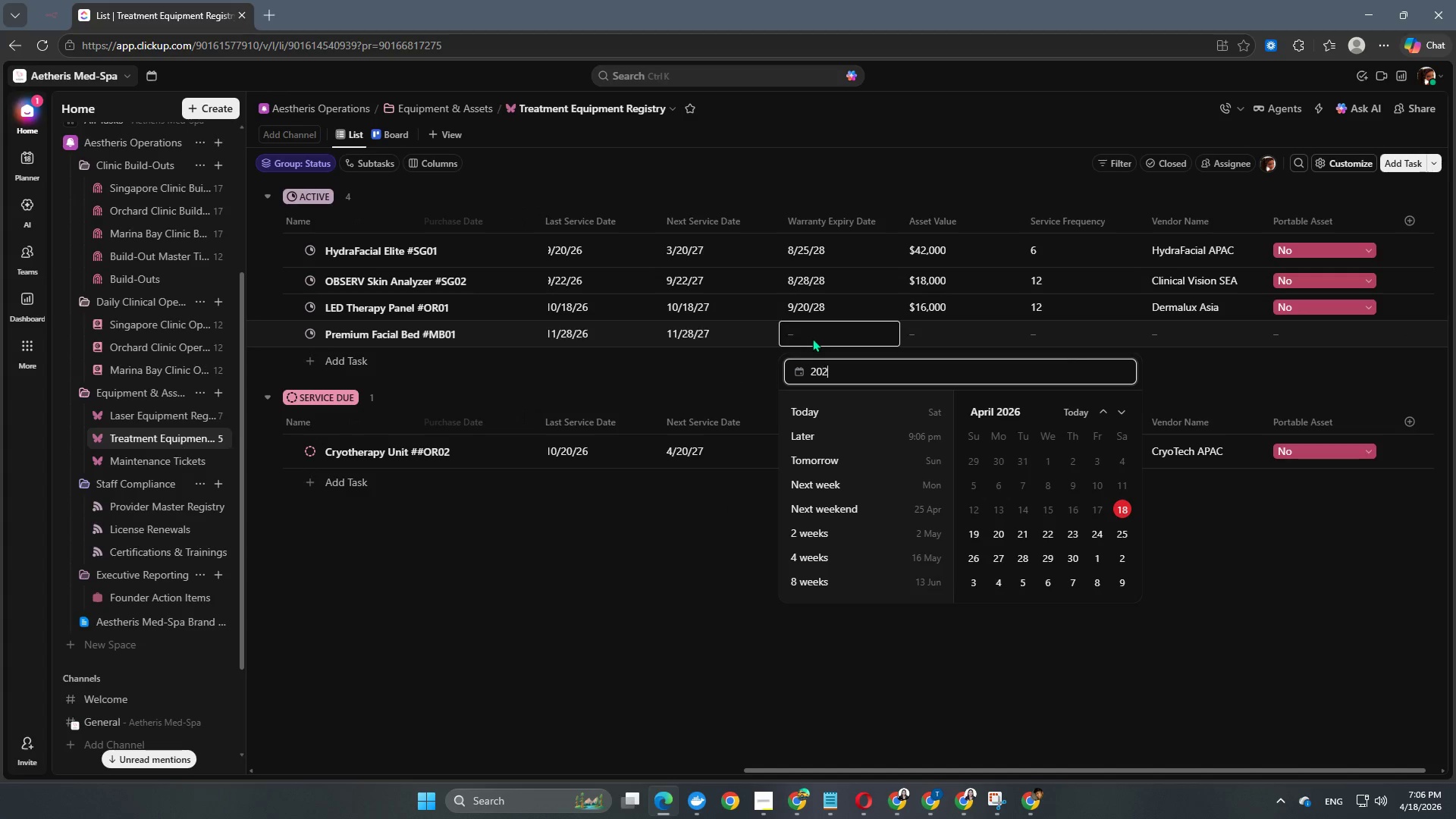 
key(Numpad2)
 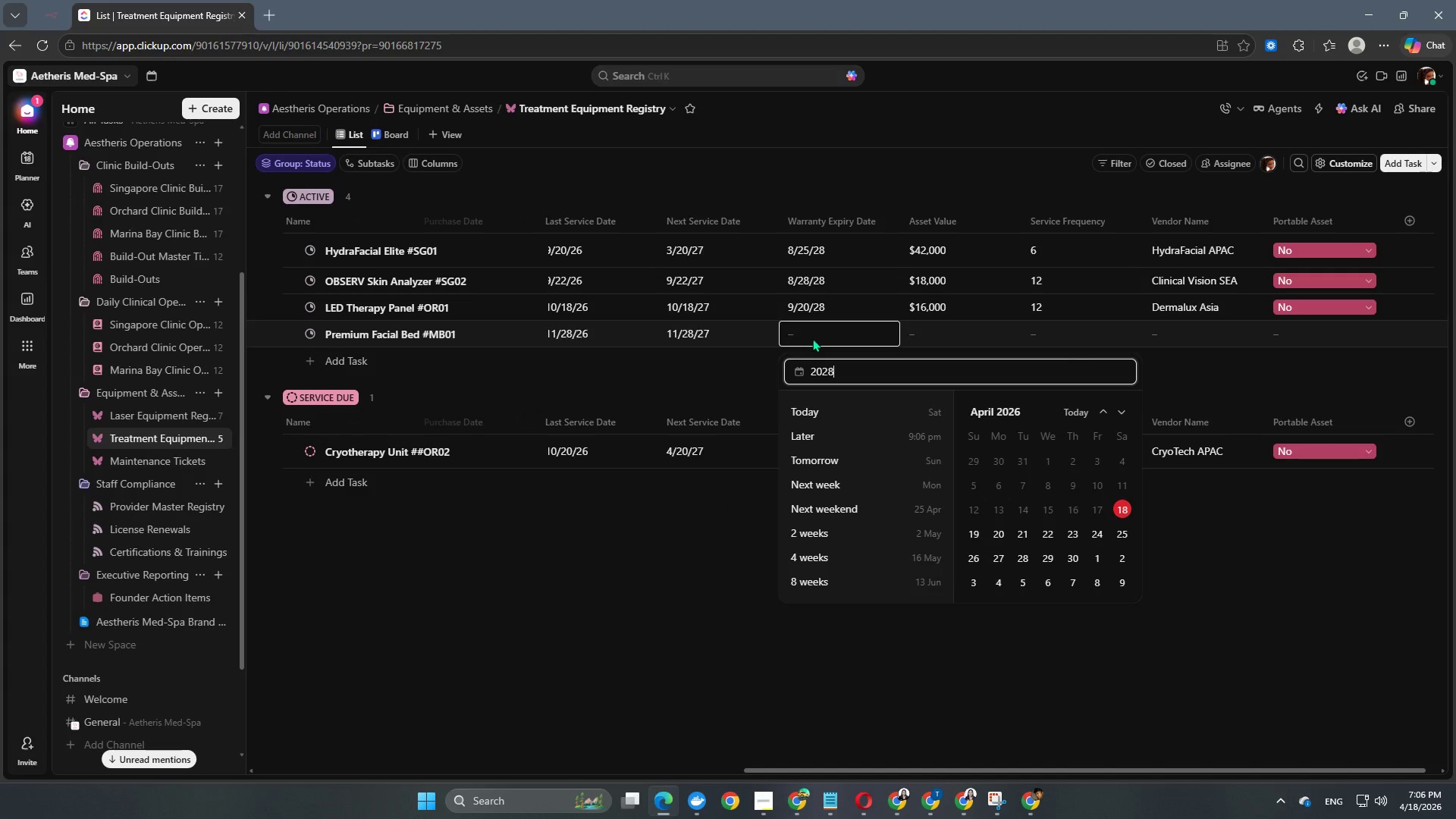 
key(Numpad8)
 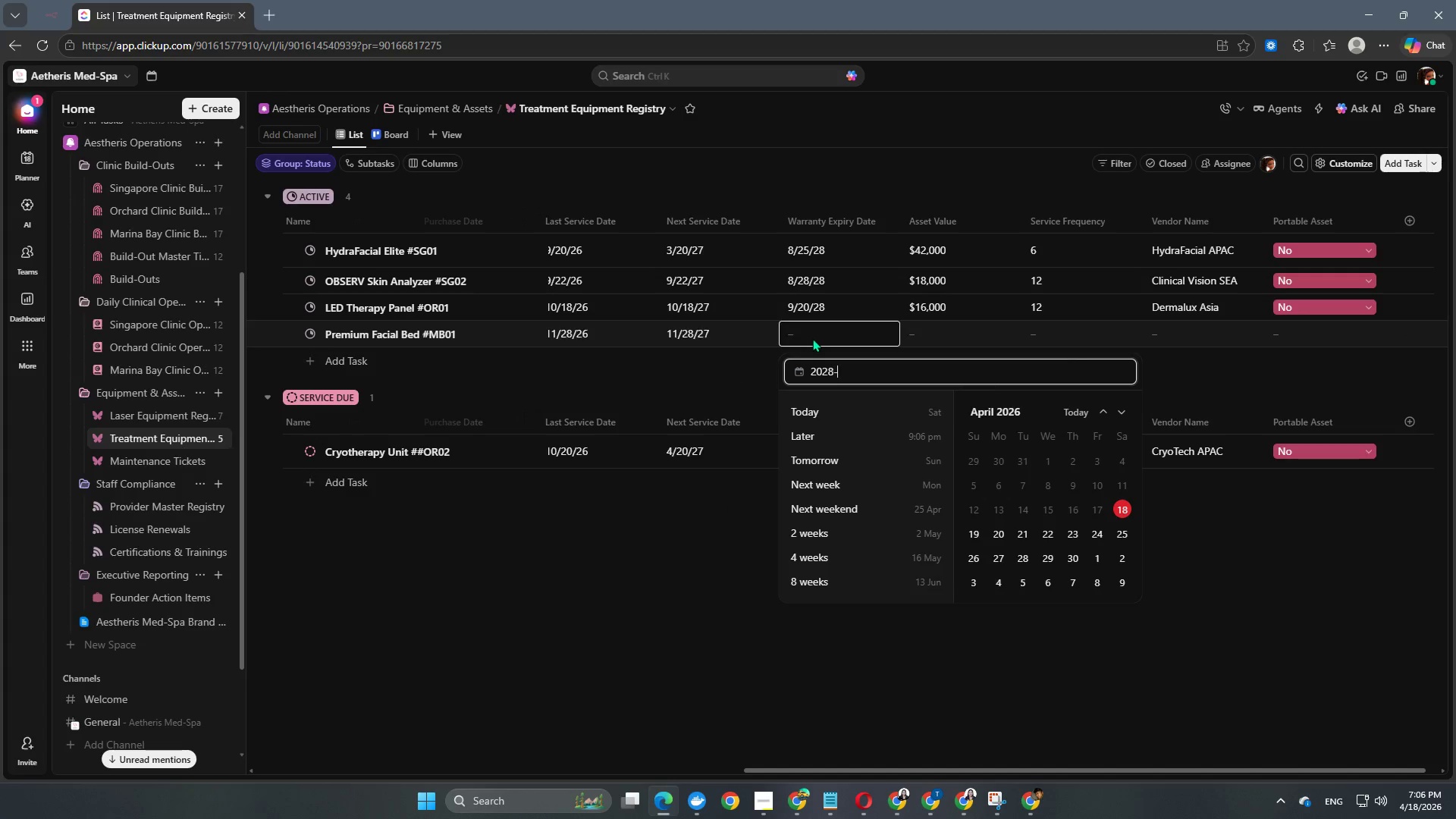 
key(NumpadSubtract)
 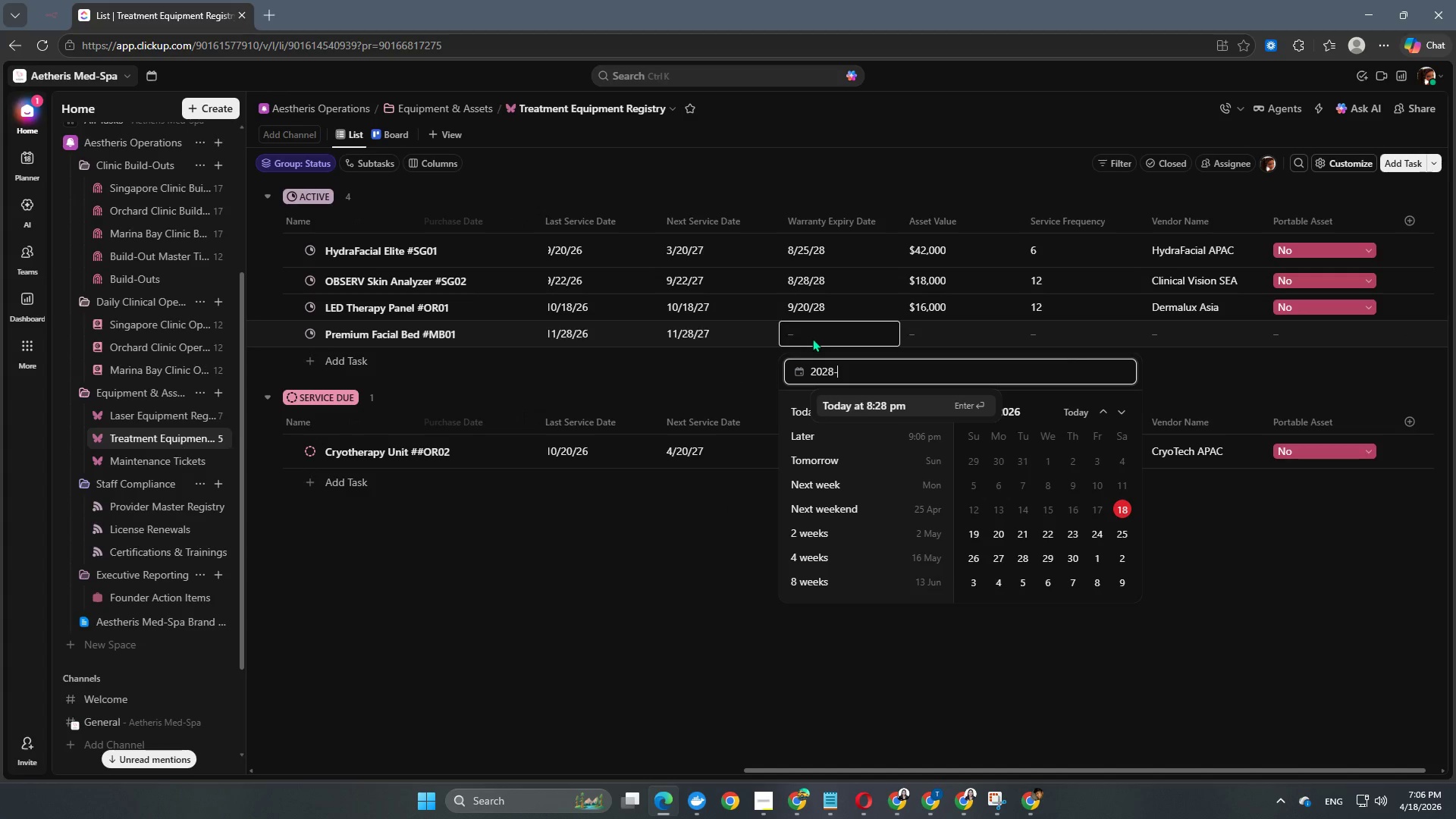 
key(Numpad1)
 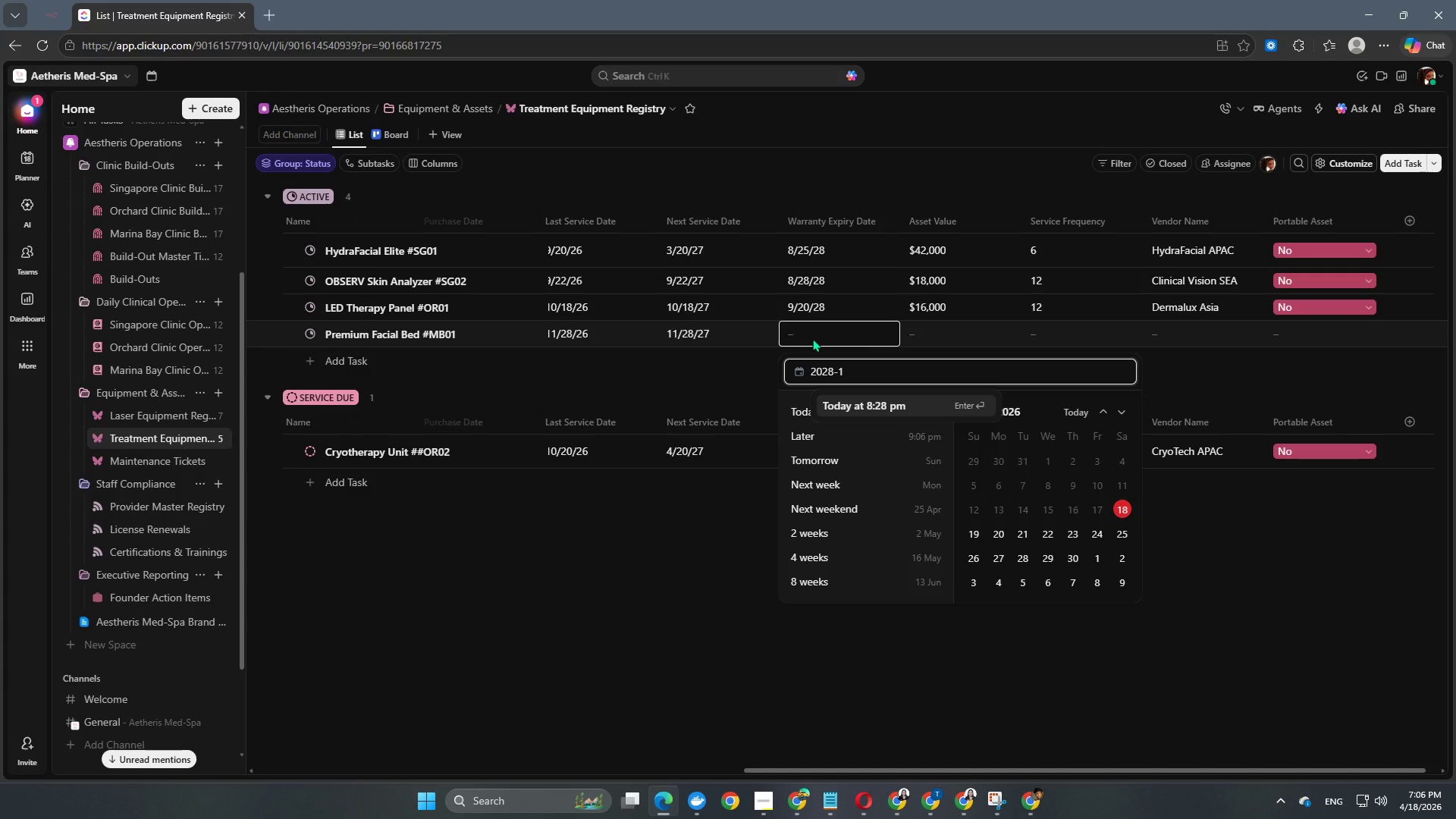 
key(Numpad1)
 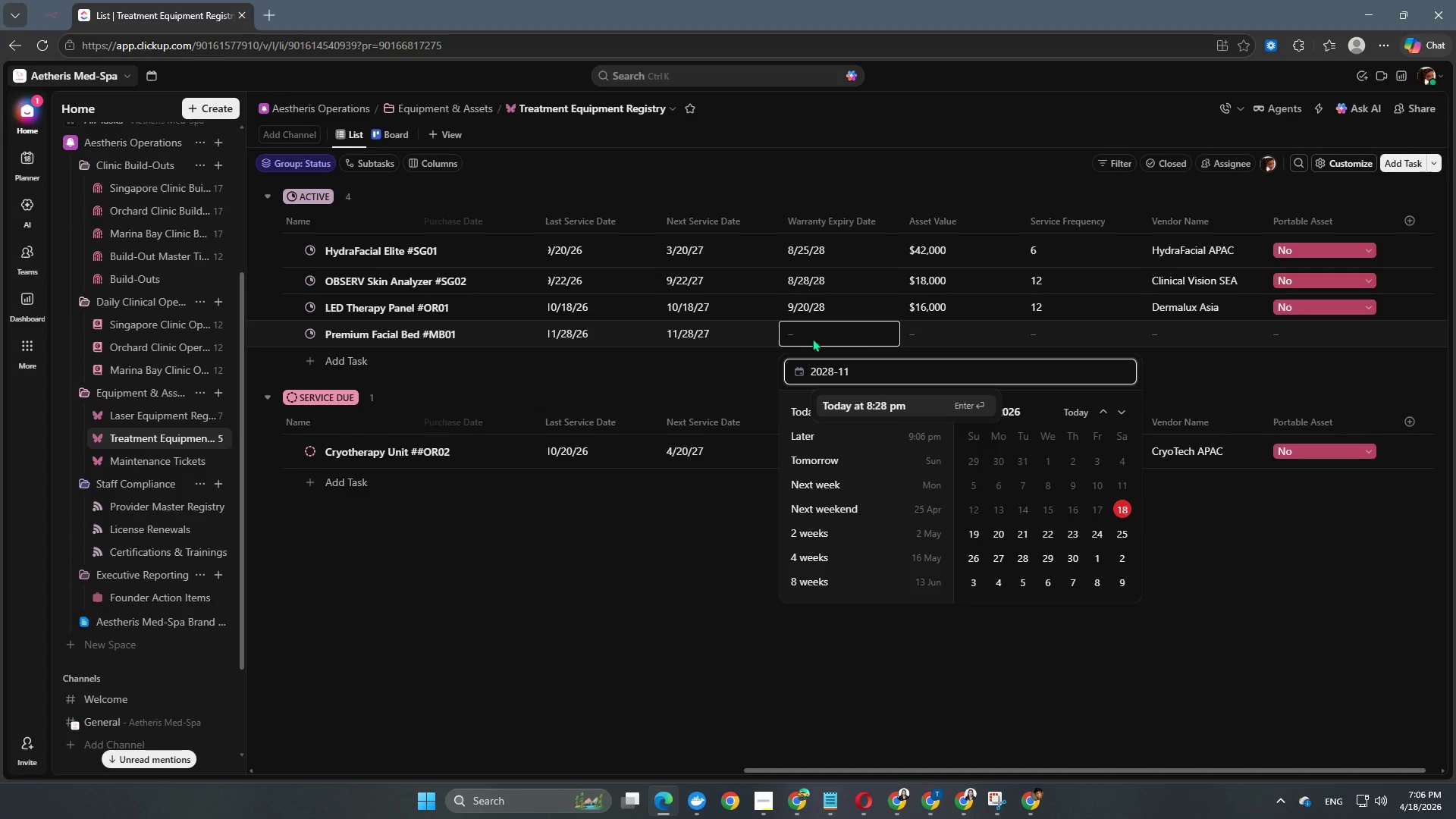 
key(NumpadSubtract)
 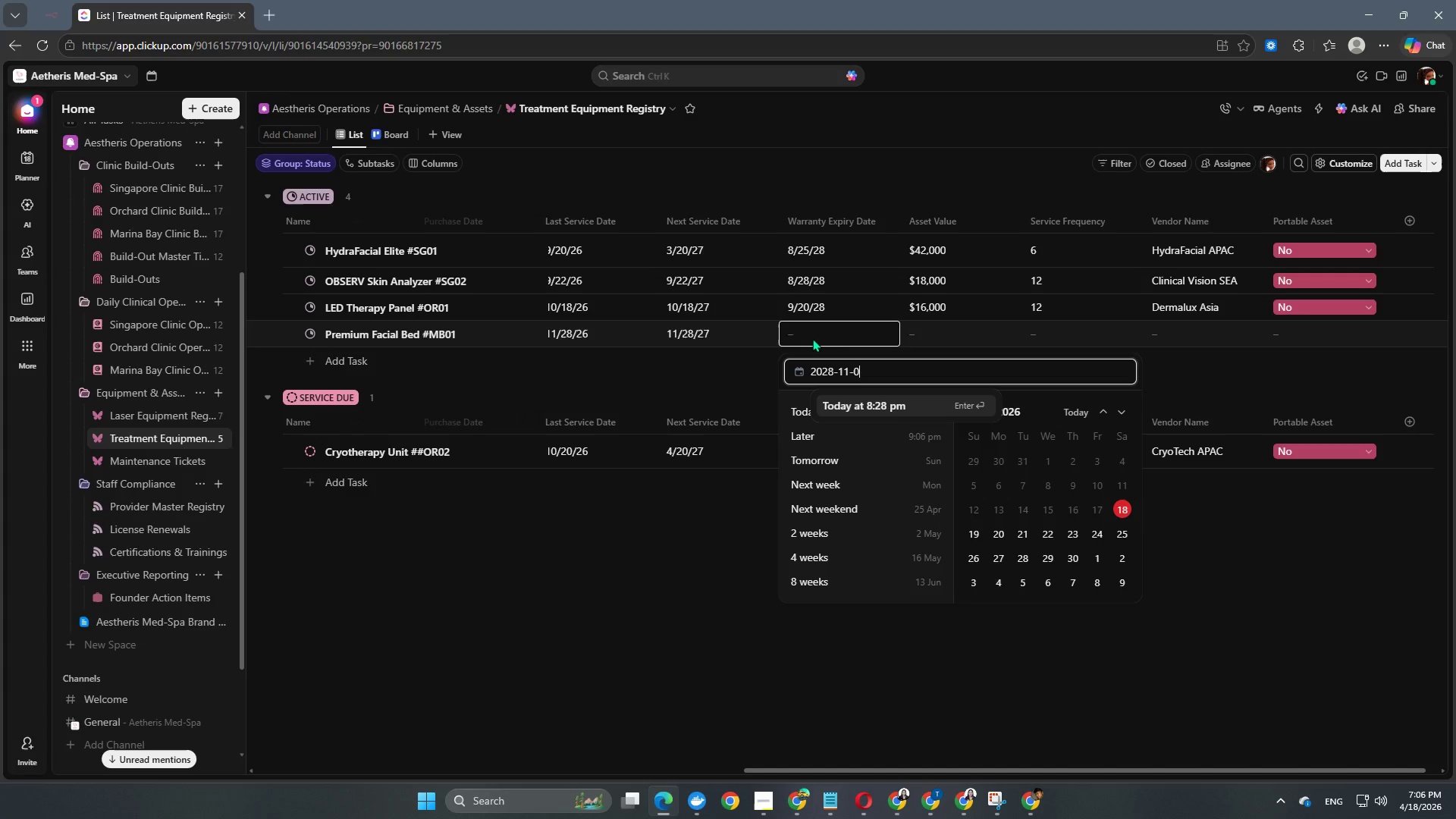 
key(Numpad0)
 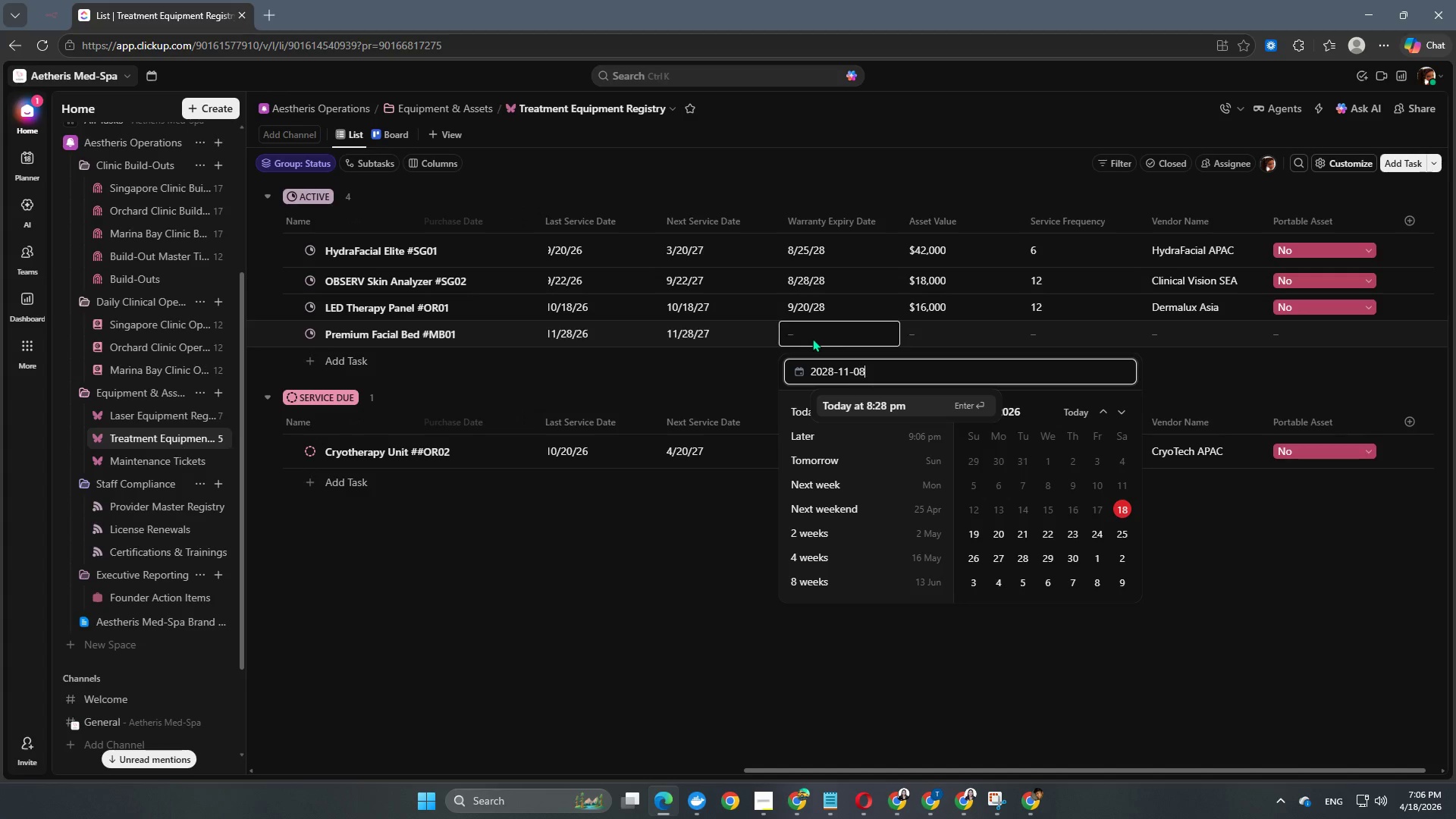 
key(Numpad8)
 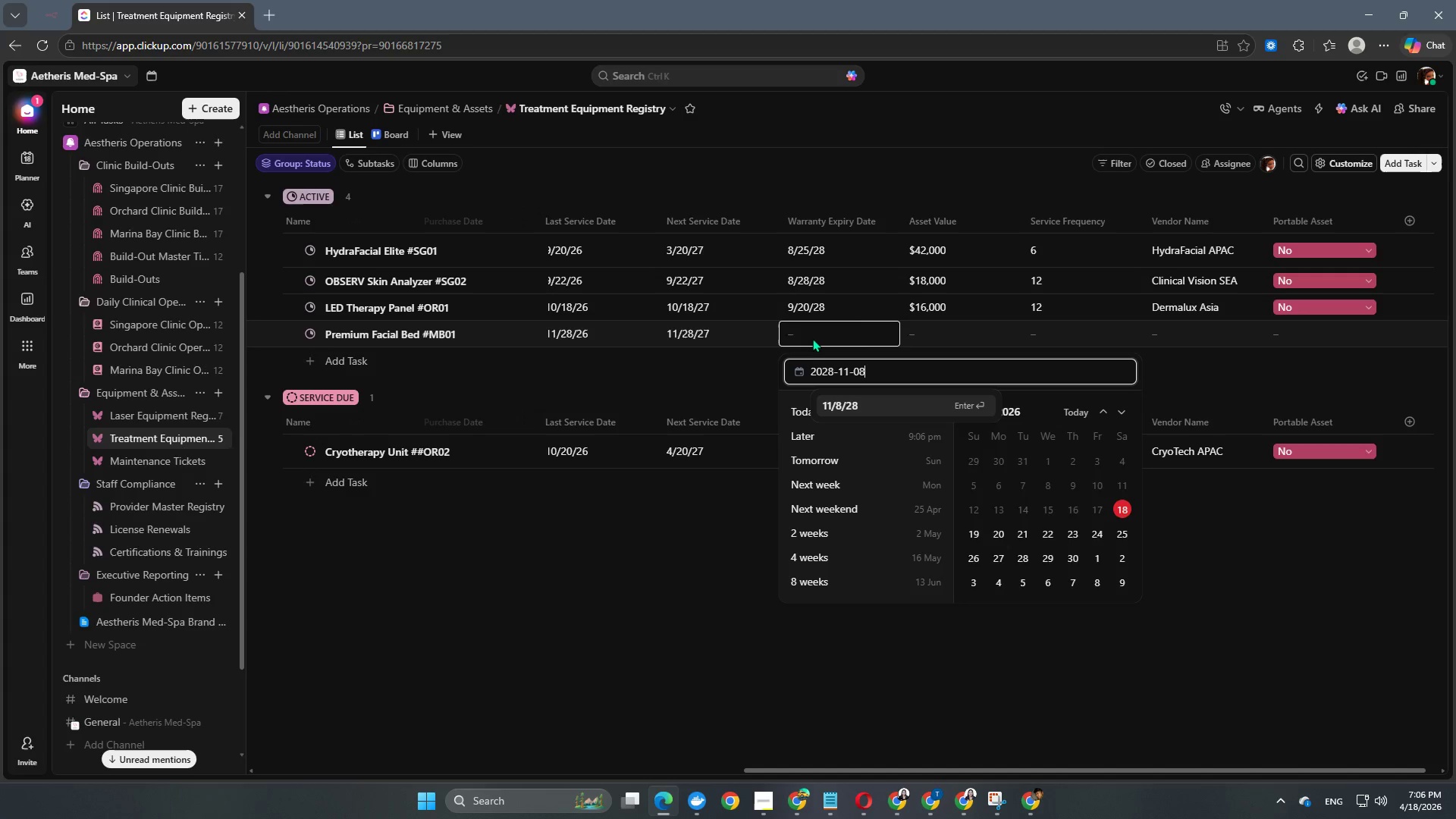 
key(NumpadEnter)
 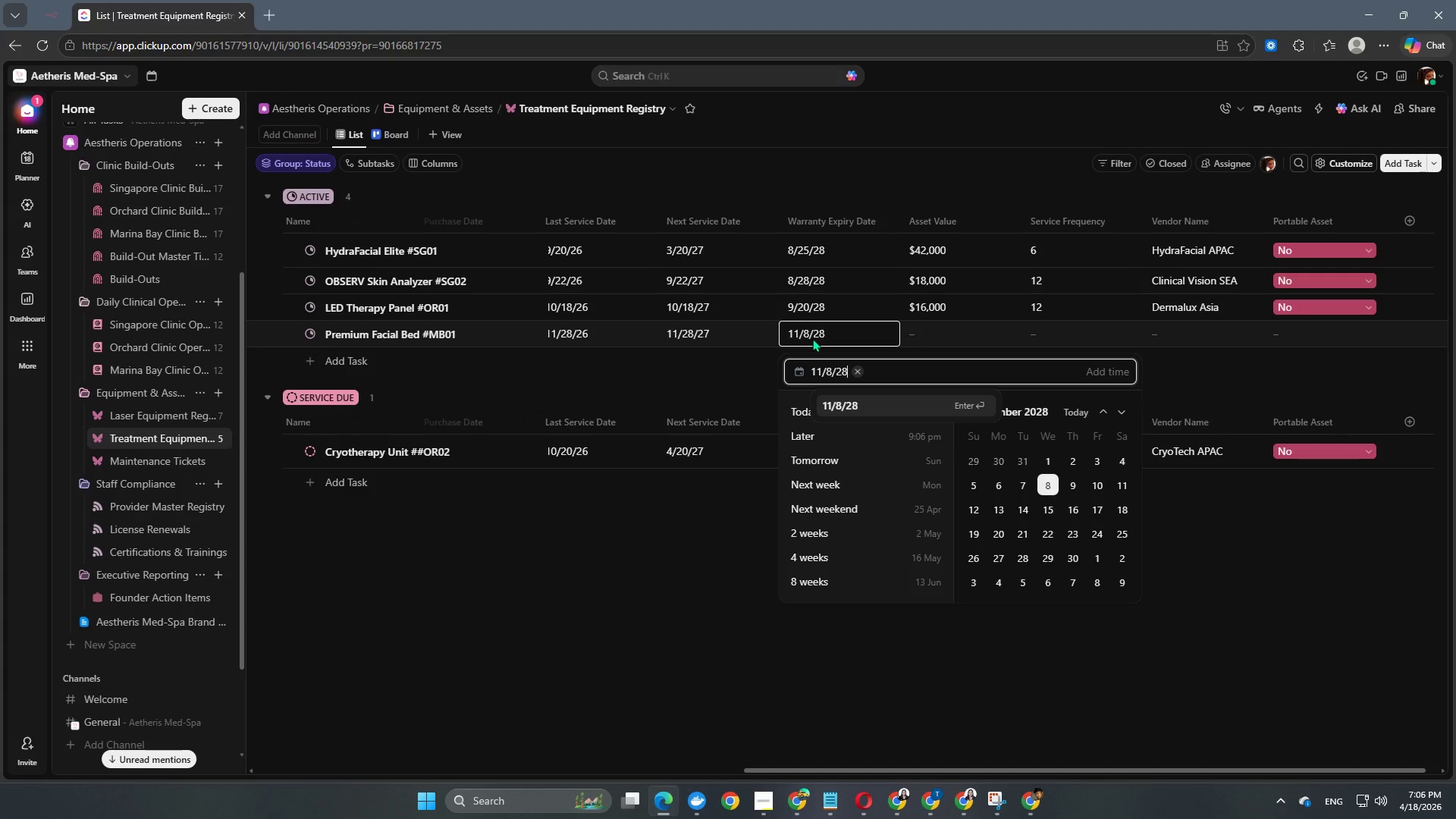 
key(NumpadEnter)
 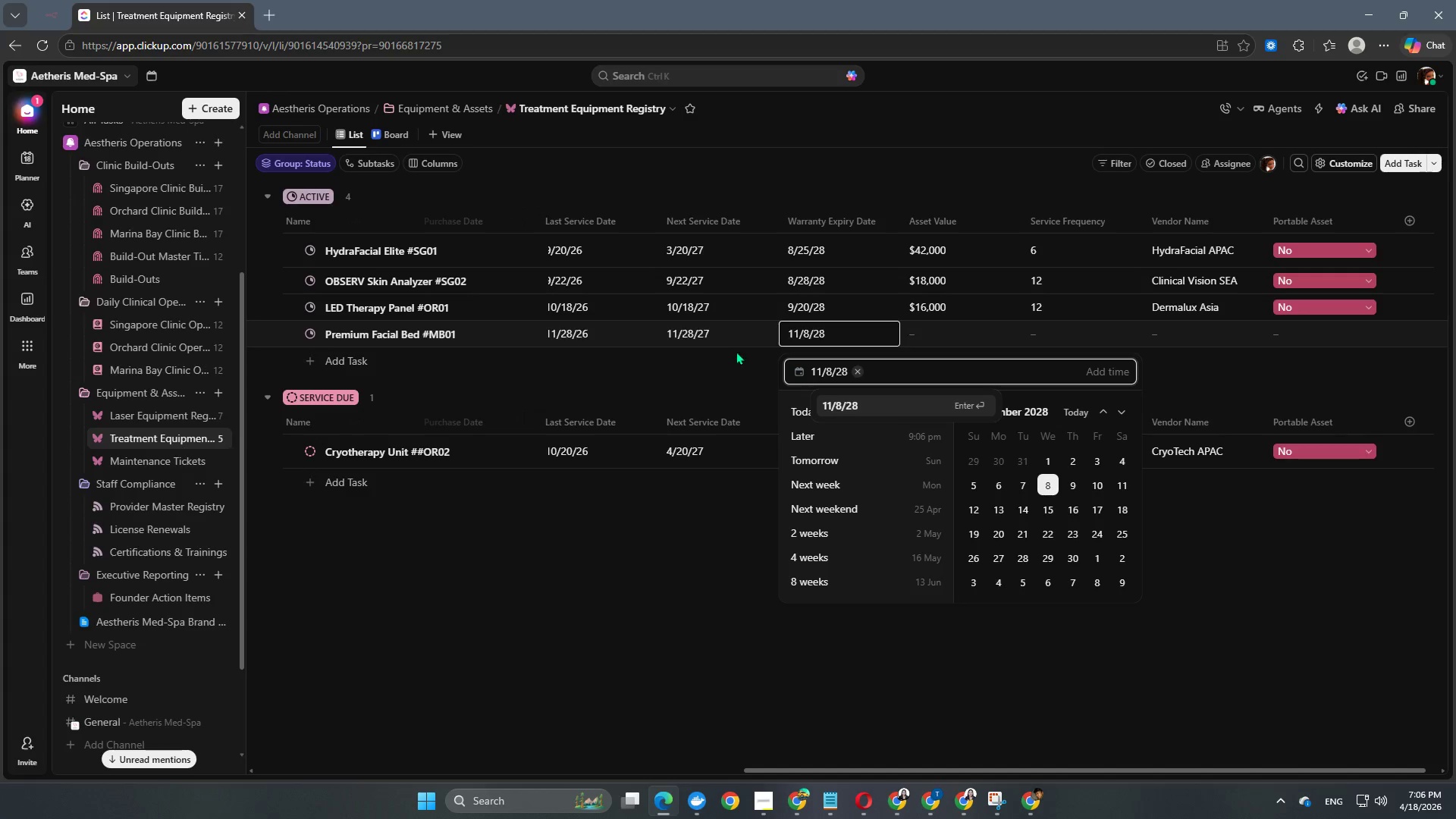 
double_click([927, 335])
 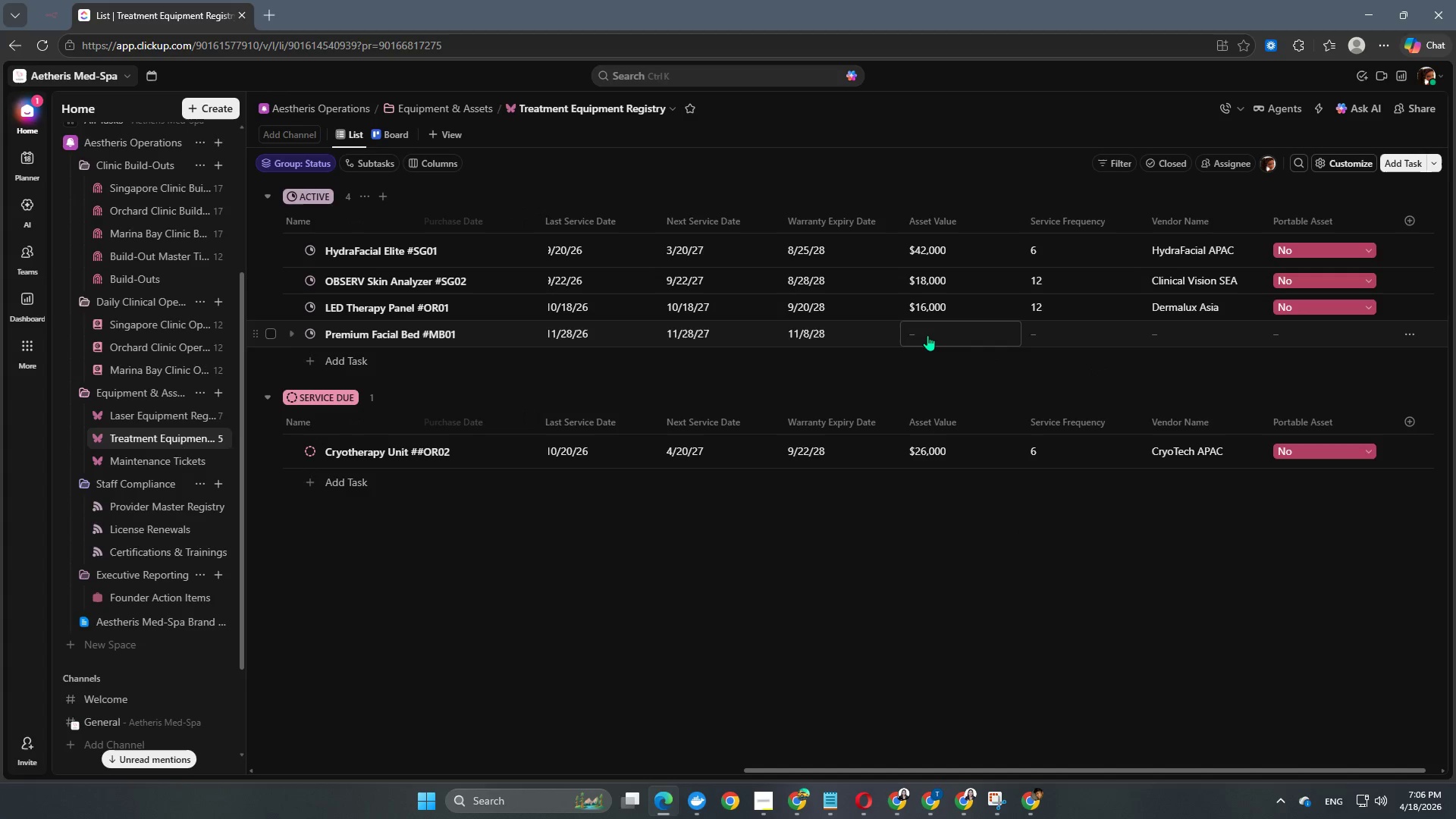 
left_click([927, 335])
 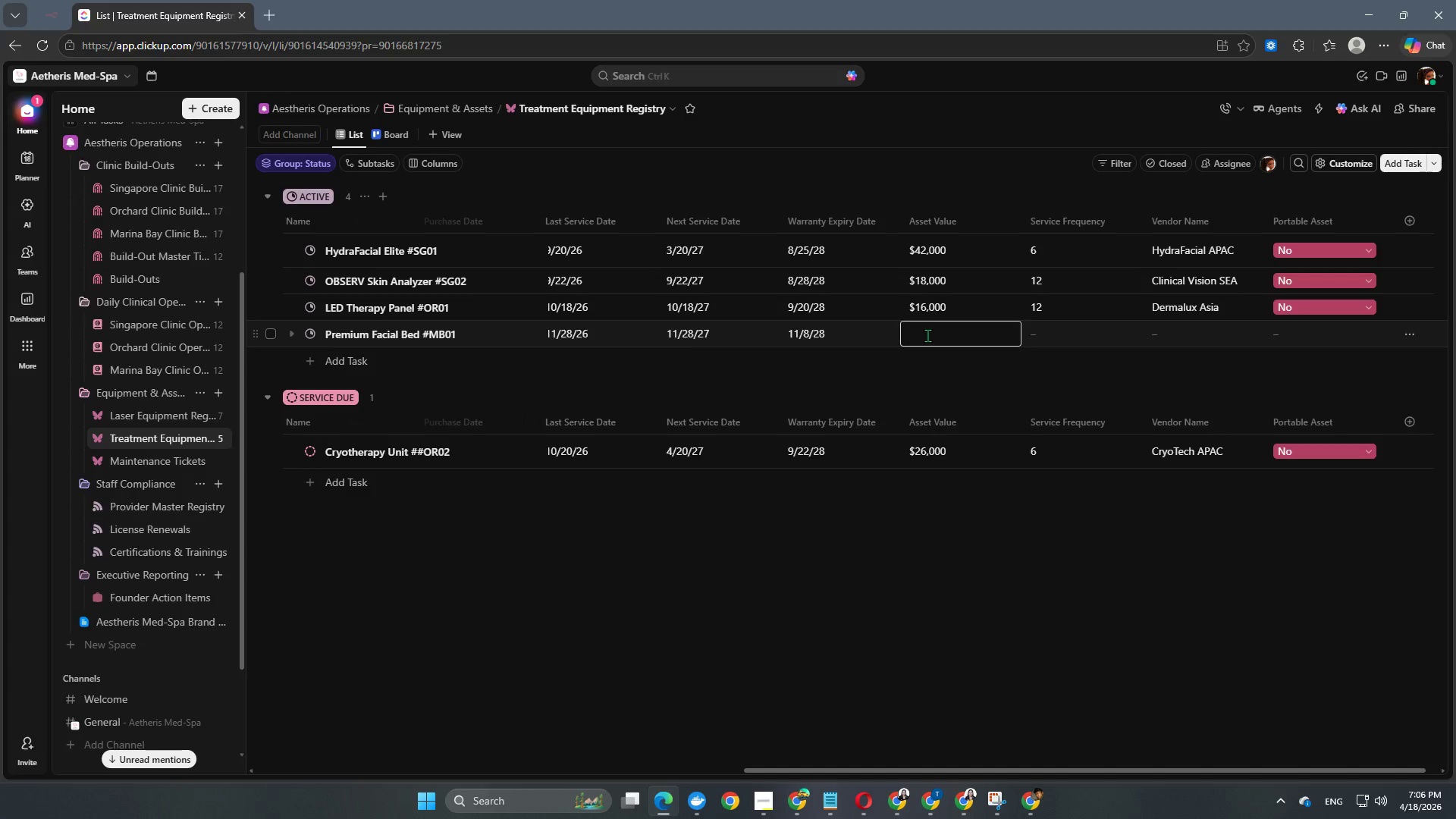 
key(Numpad9)
 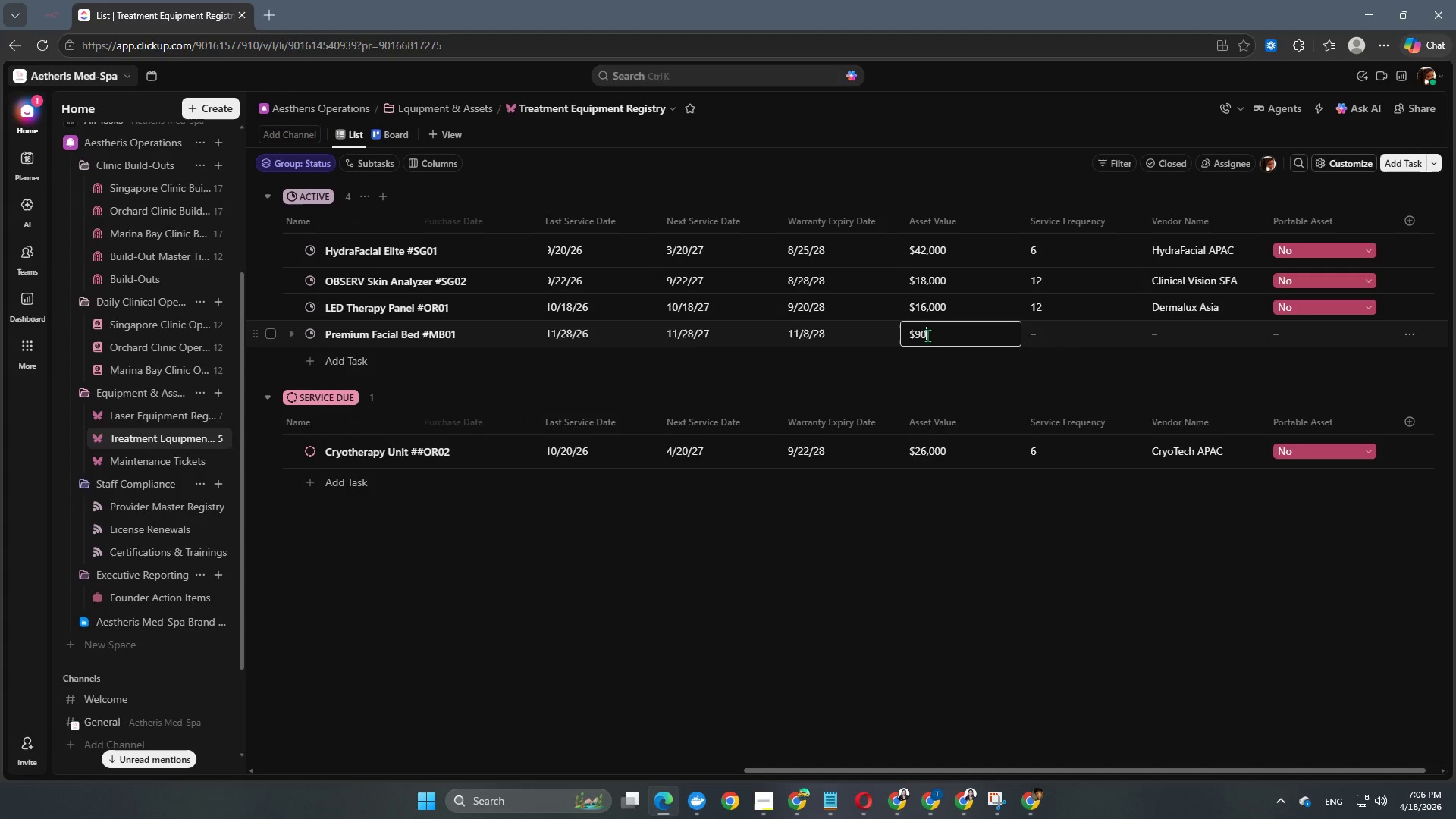 
key(Numpad0)
 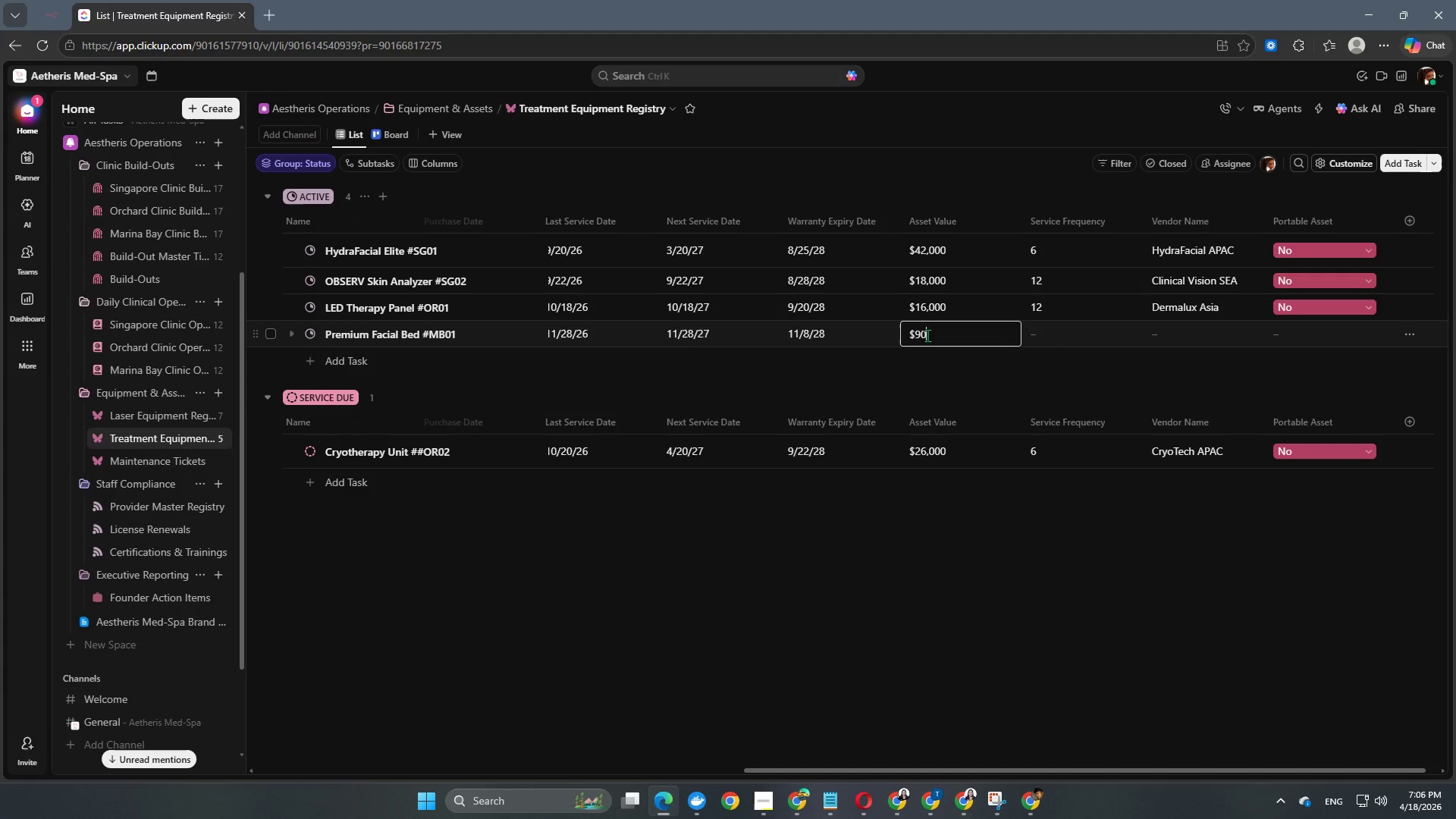 
key(Numpad0)
 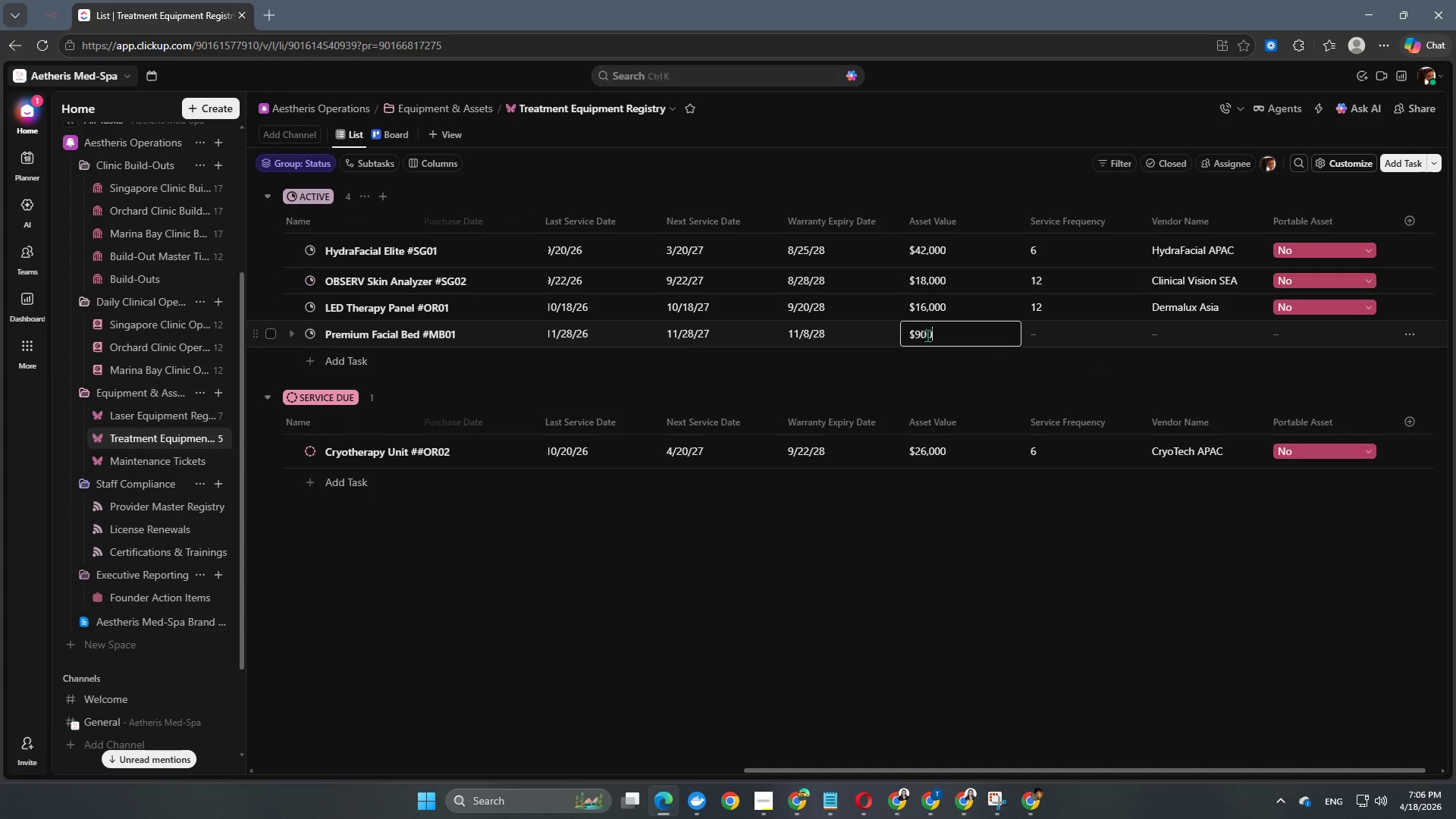 
key(Numpad0)
 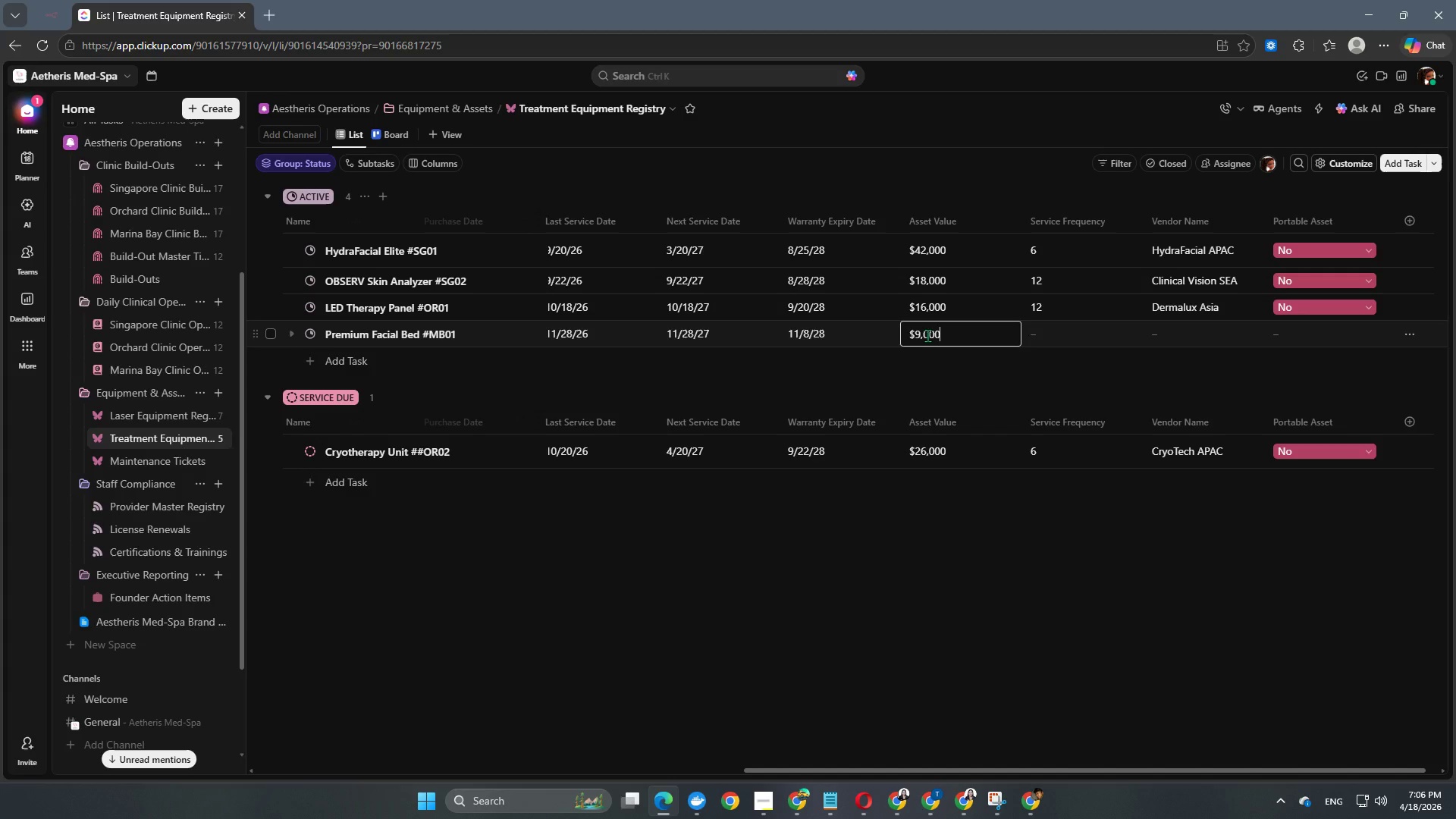 
key(NumpadEnter)
 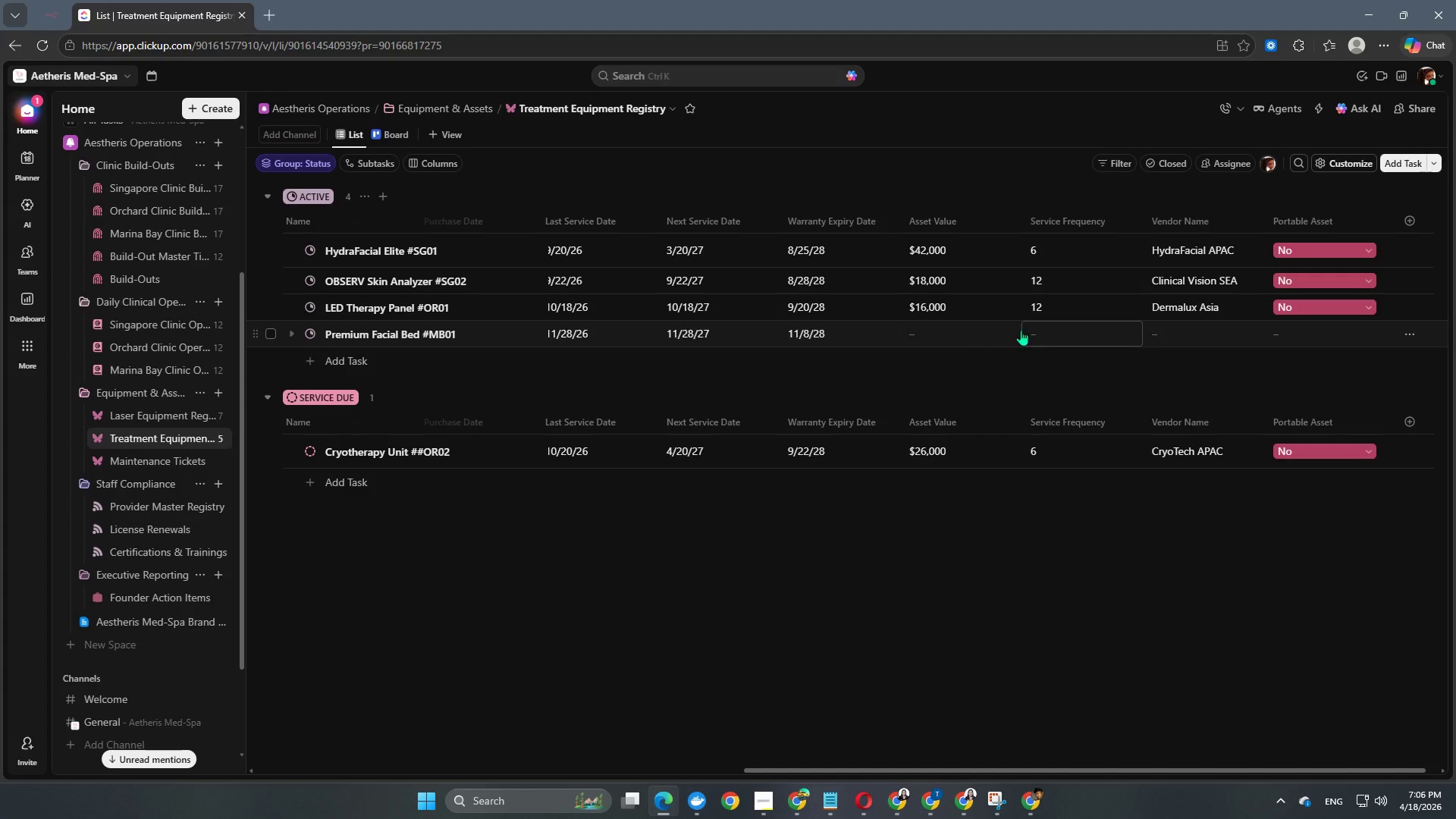 
left_click([924, 333])
 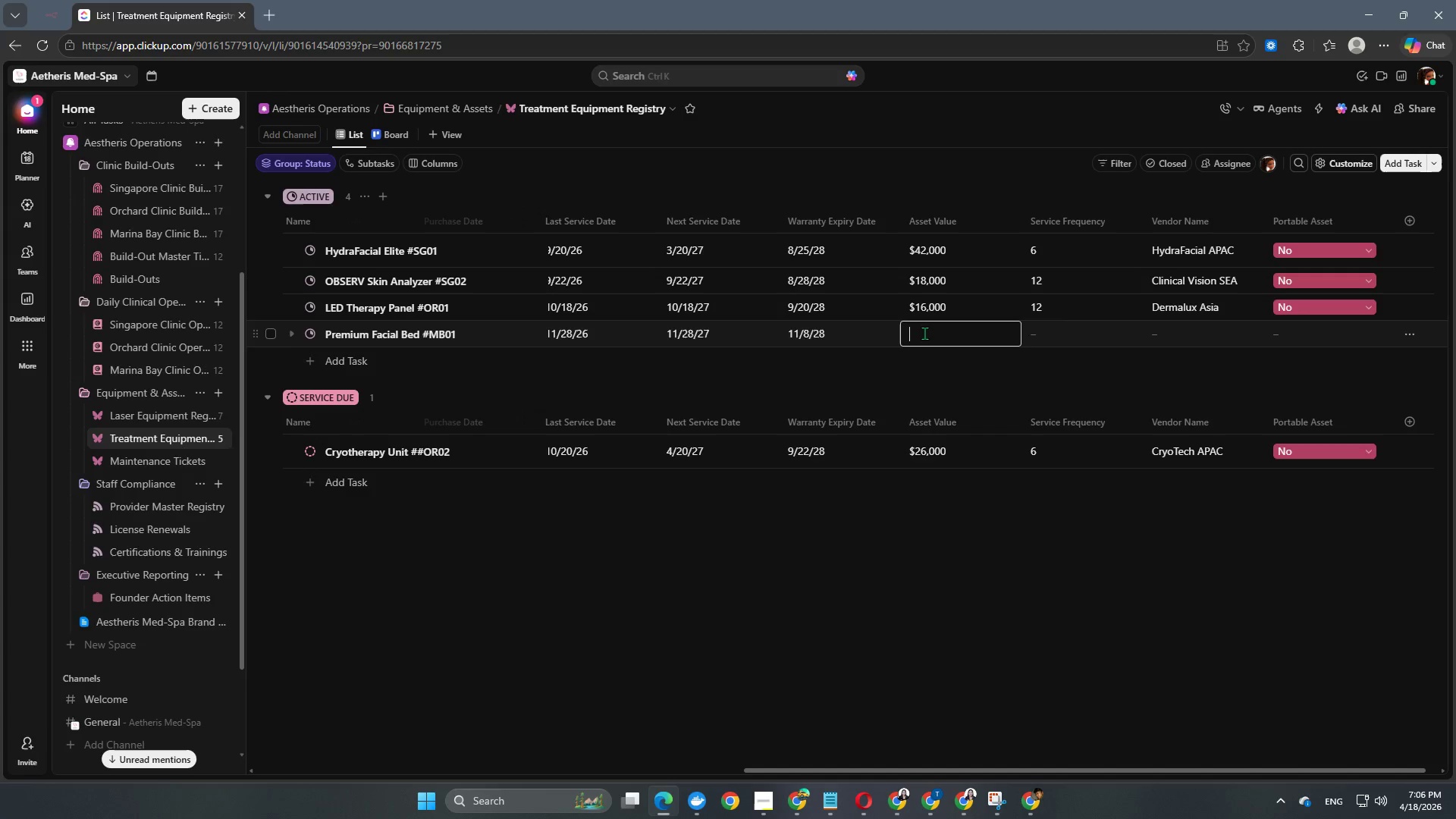 
key(Numpad9)
 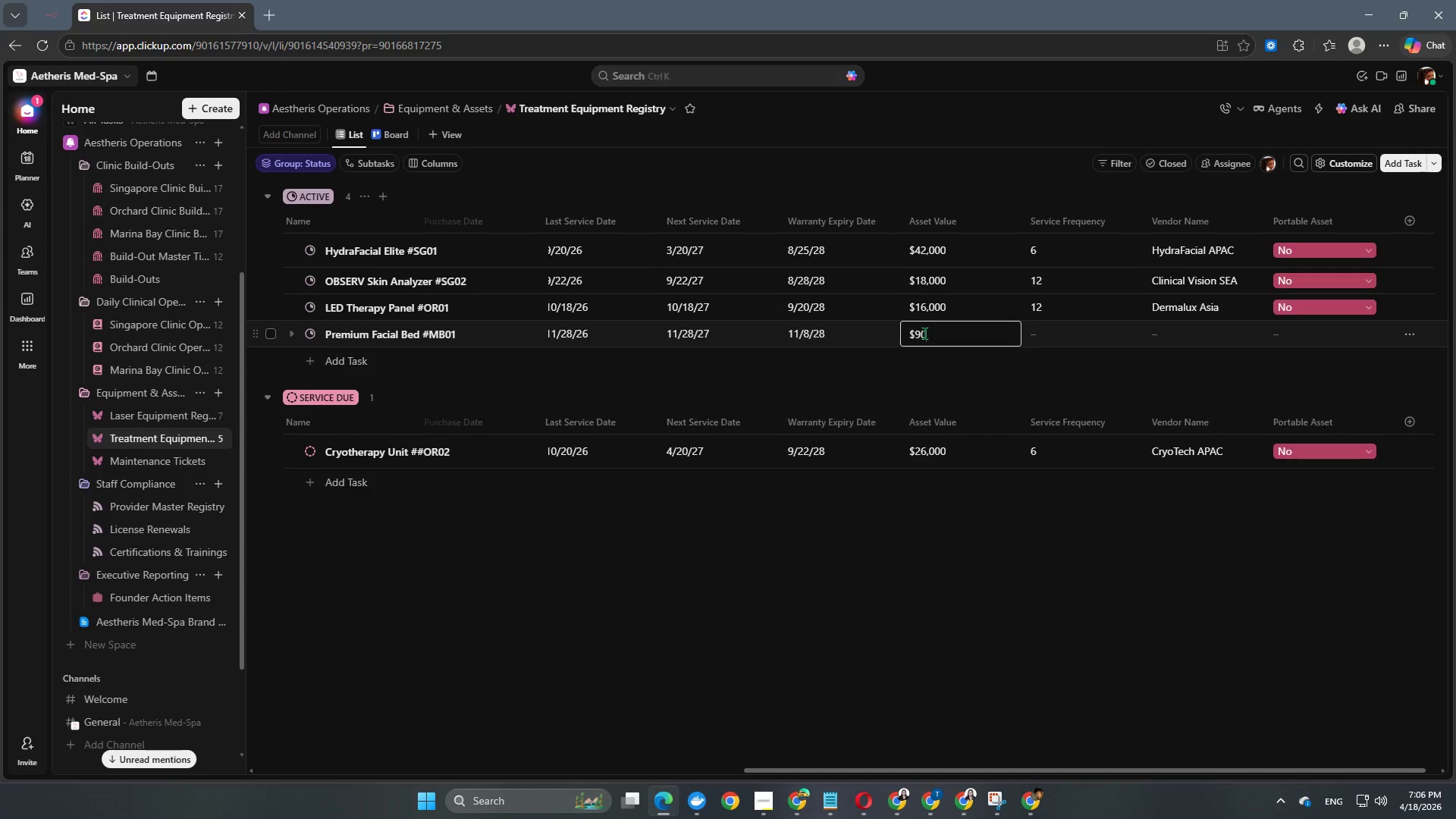 
key(Numpad0)
 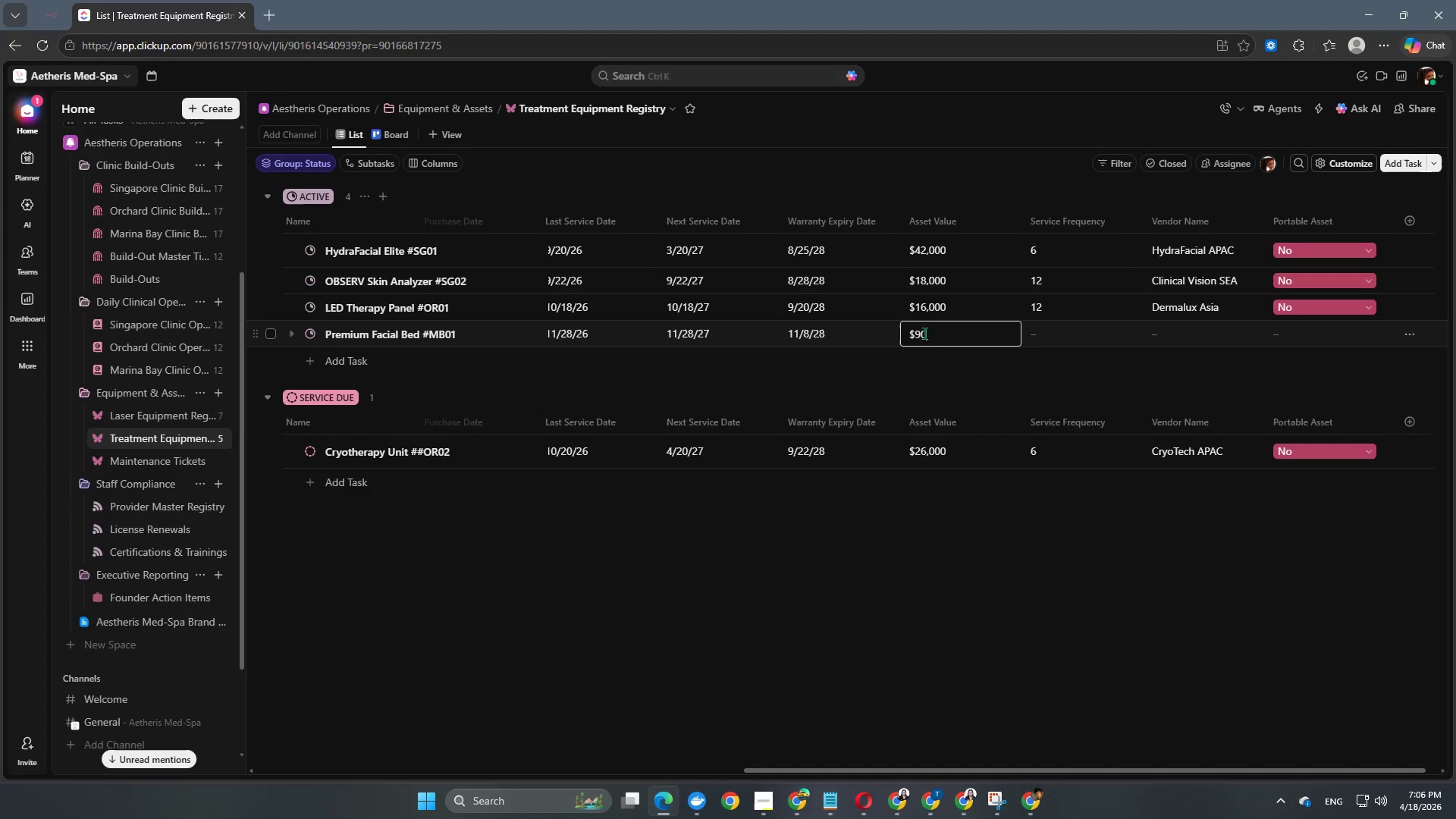 
key(Numpad0)
 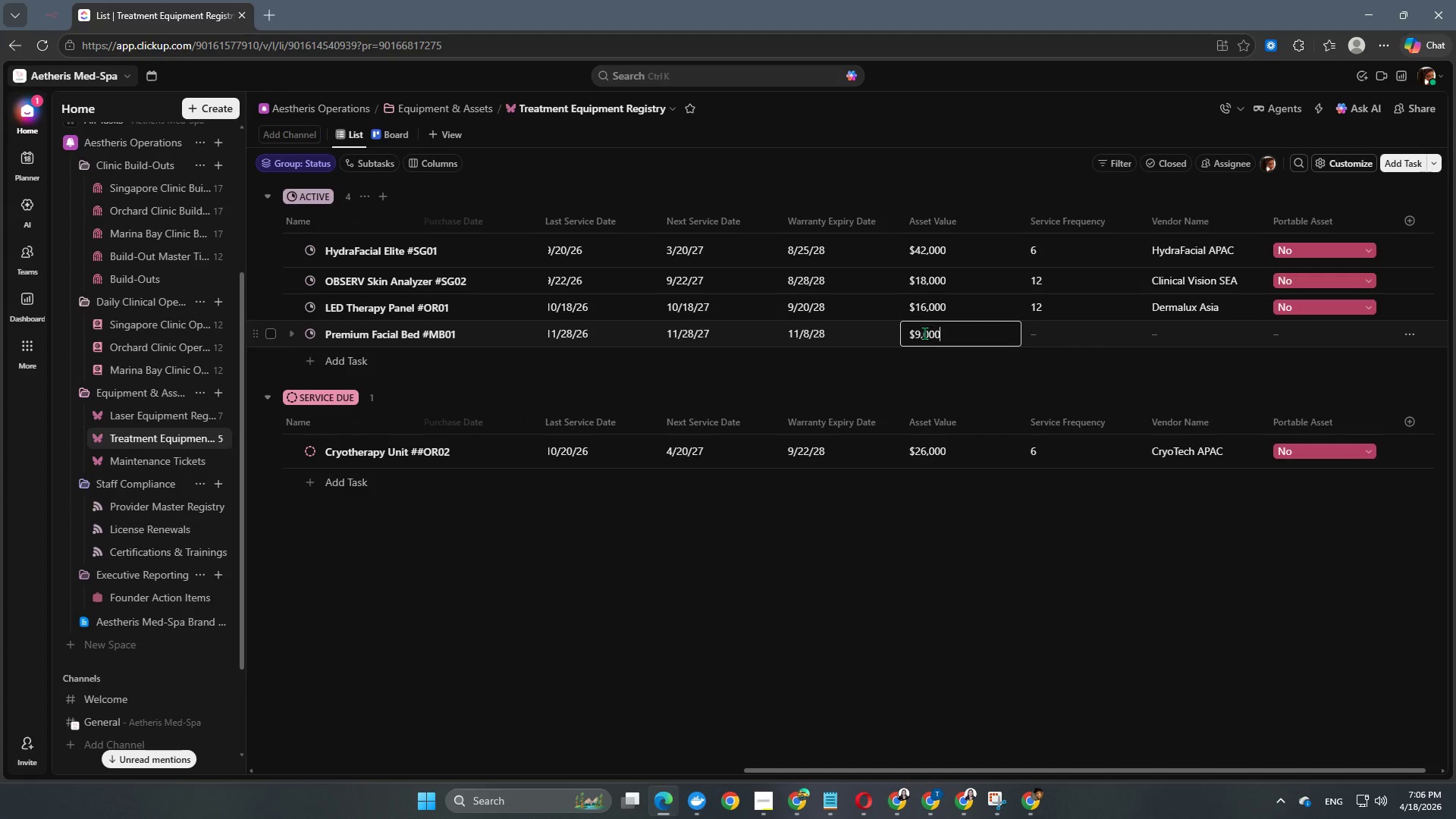 
key(Numpad0)
 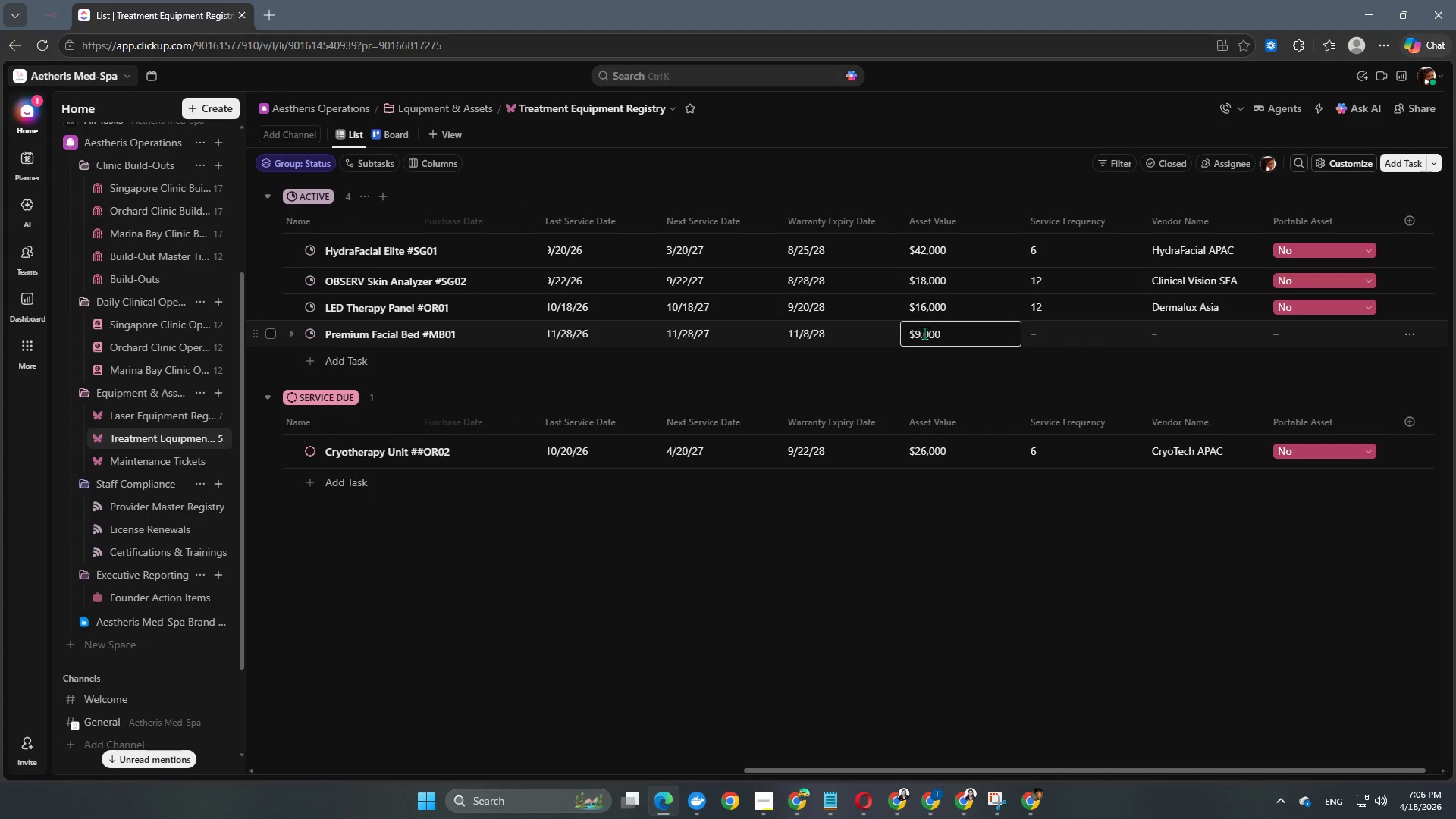 
key(NumpadEnter)
 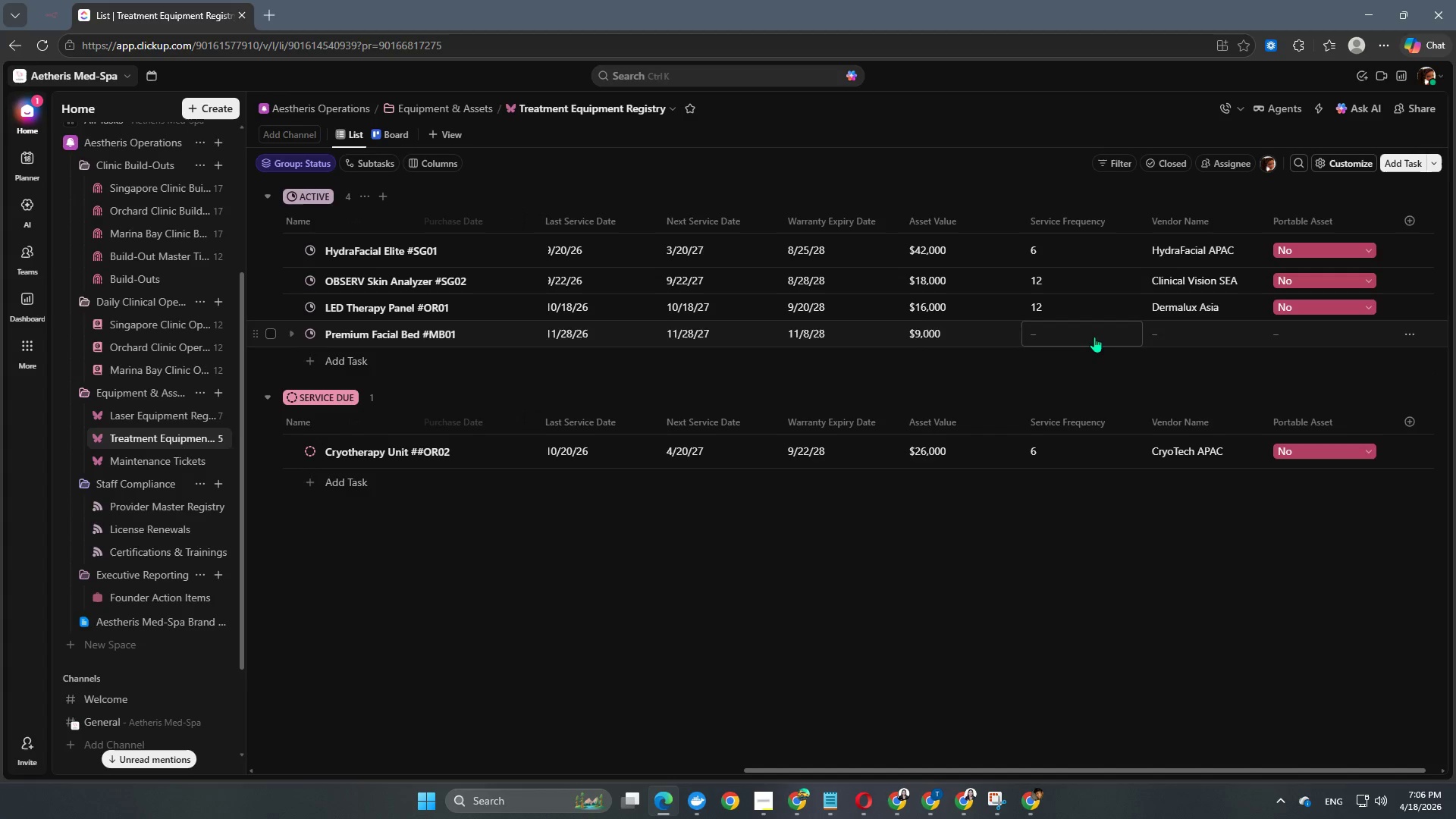 
left_click([1090, 337])
 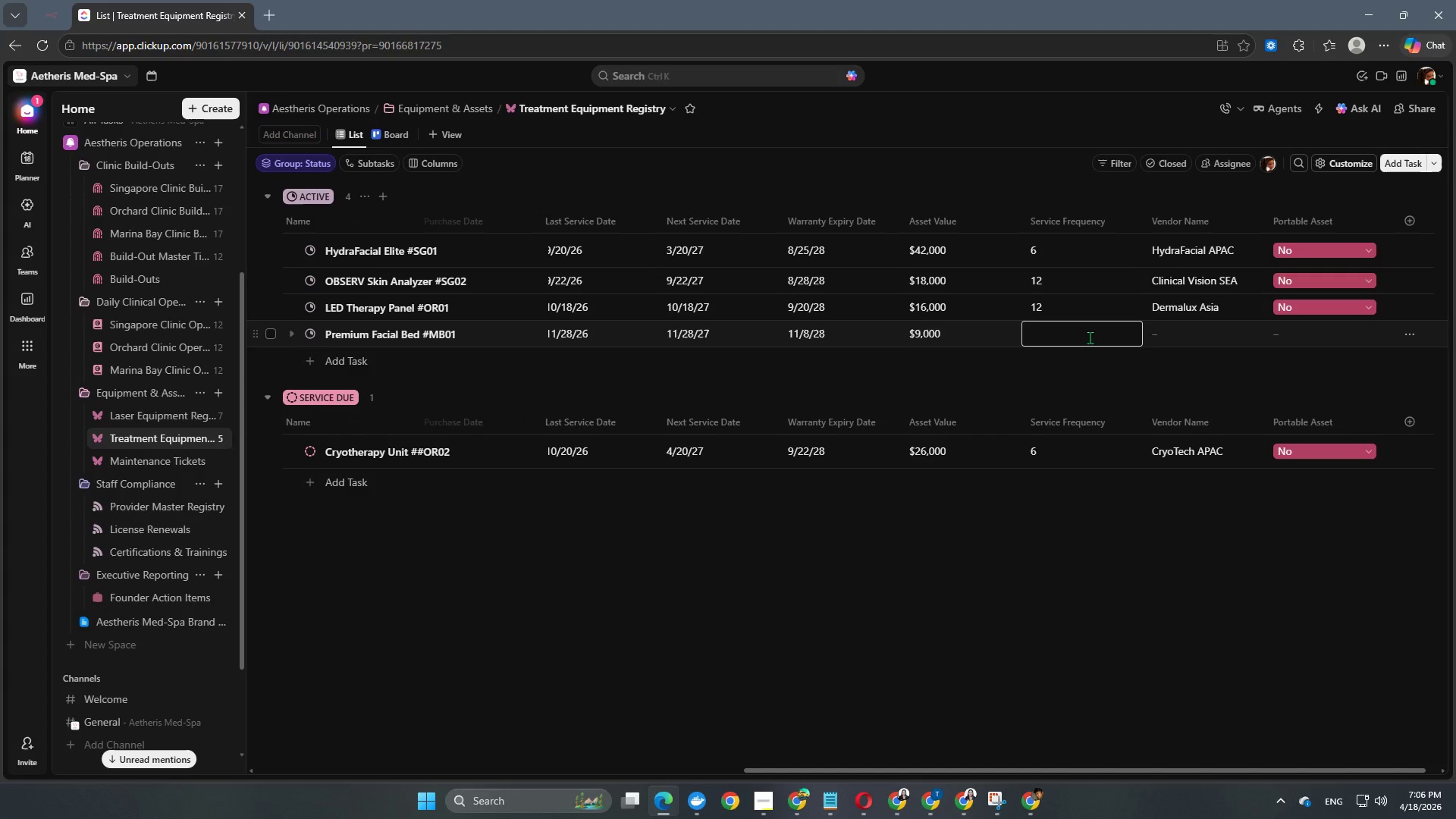 
key(Numpad1)
 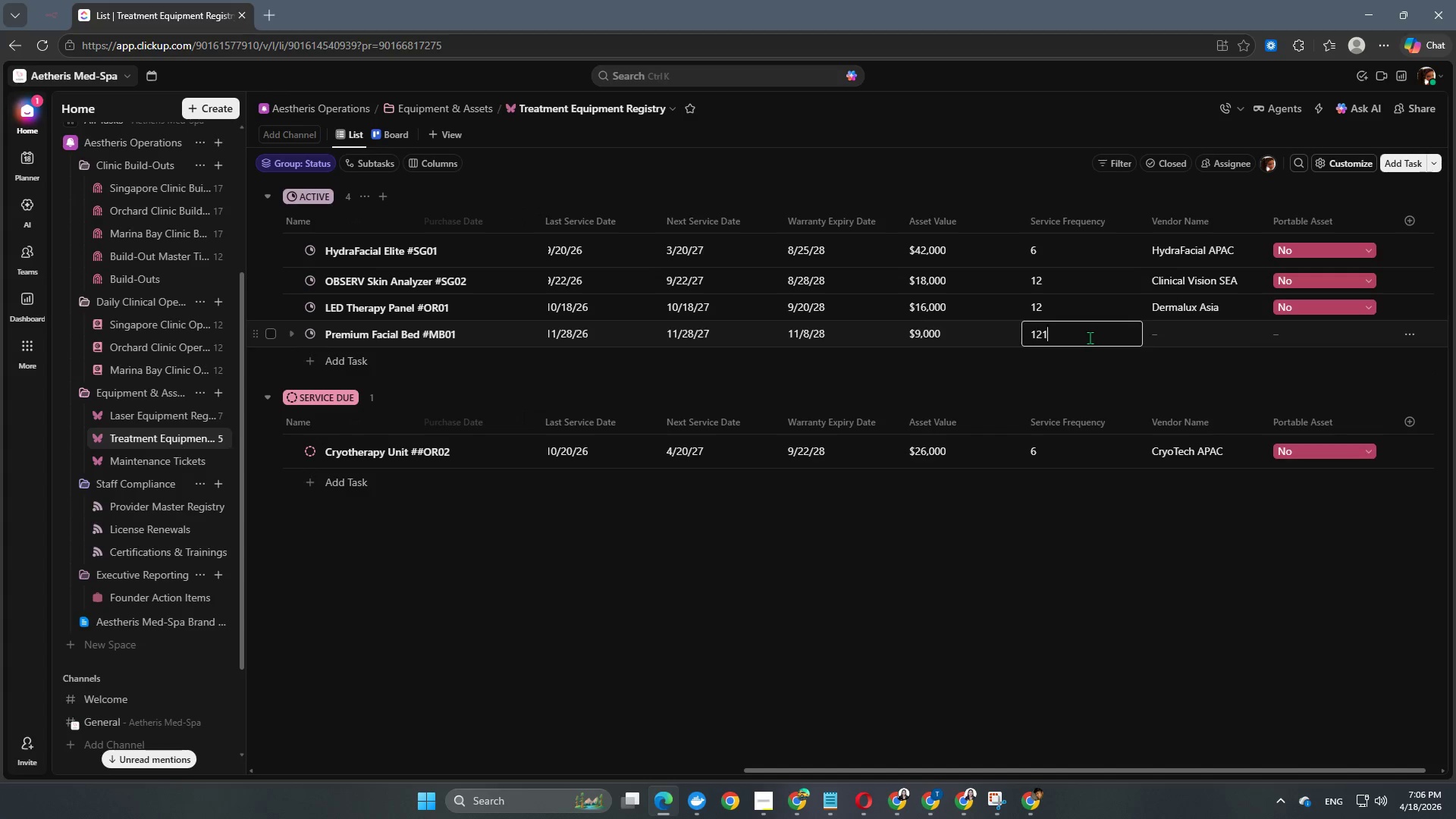 
key(Numpad2)
 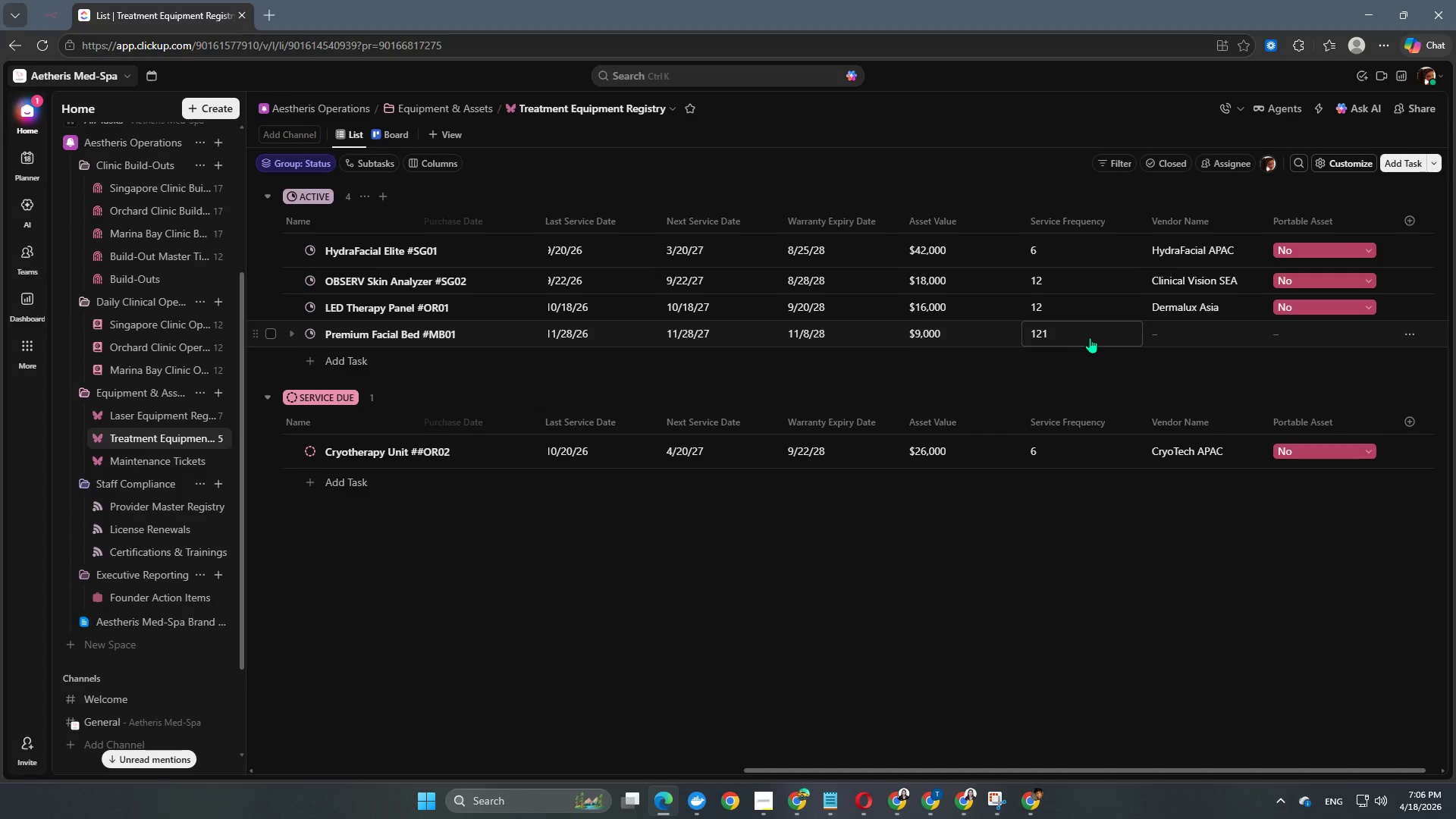 
key(Numpad1)
 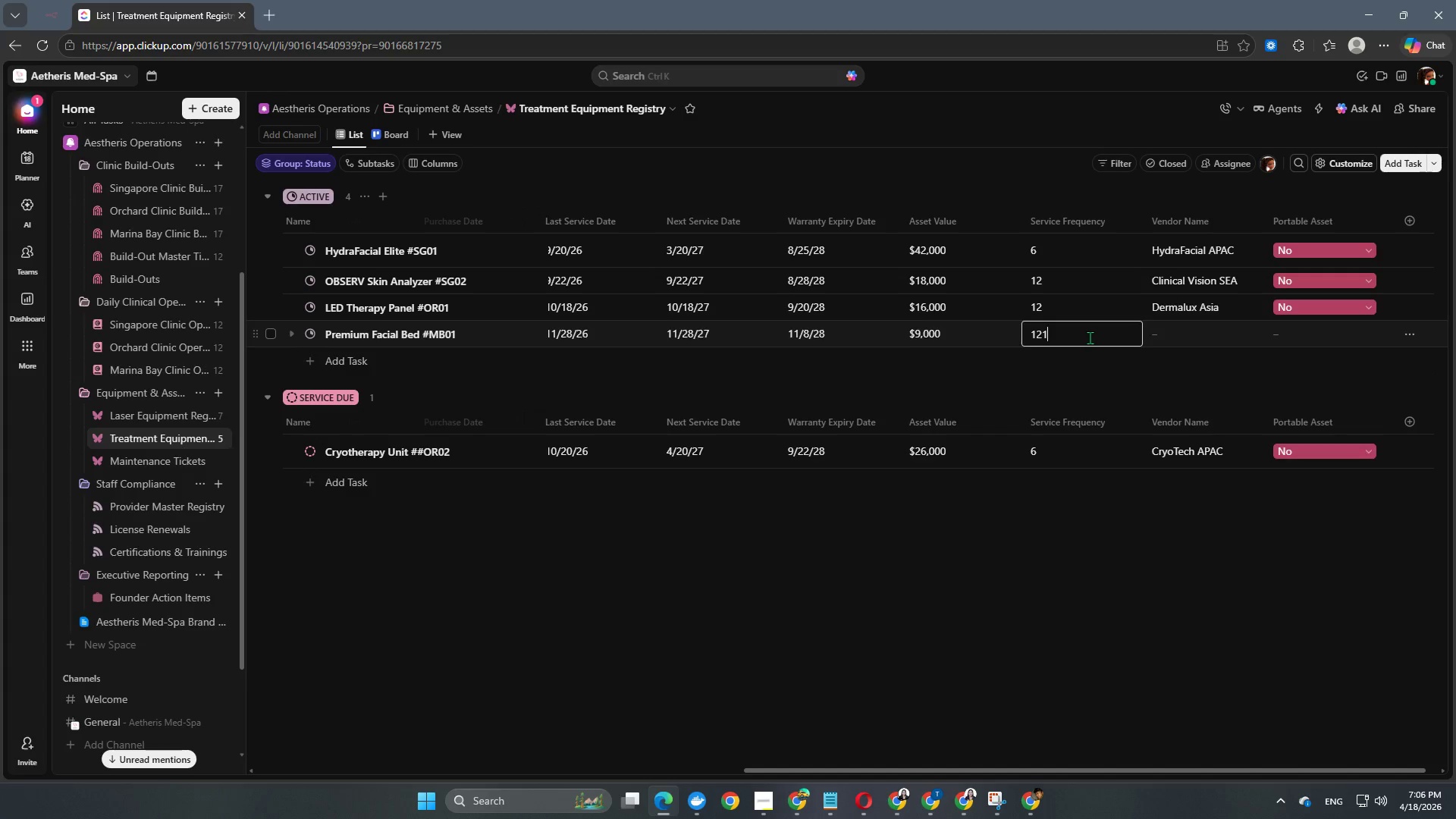 
key(NumpadEnter)
 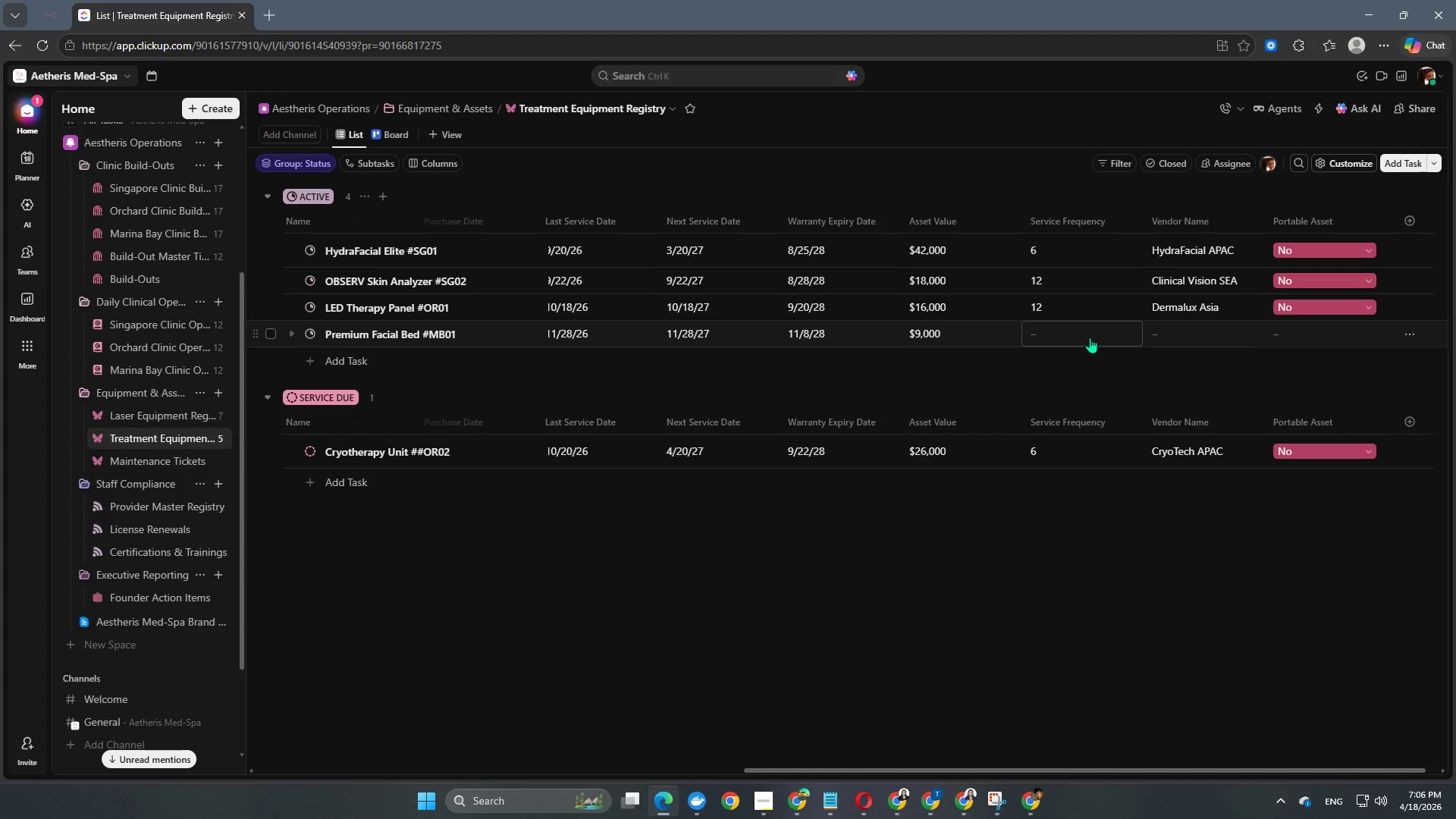 
left_click([1064, 346])
 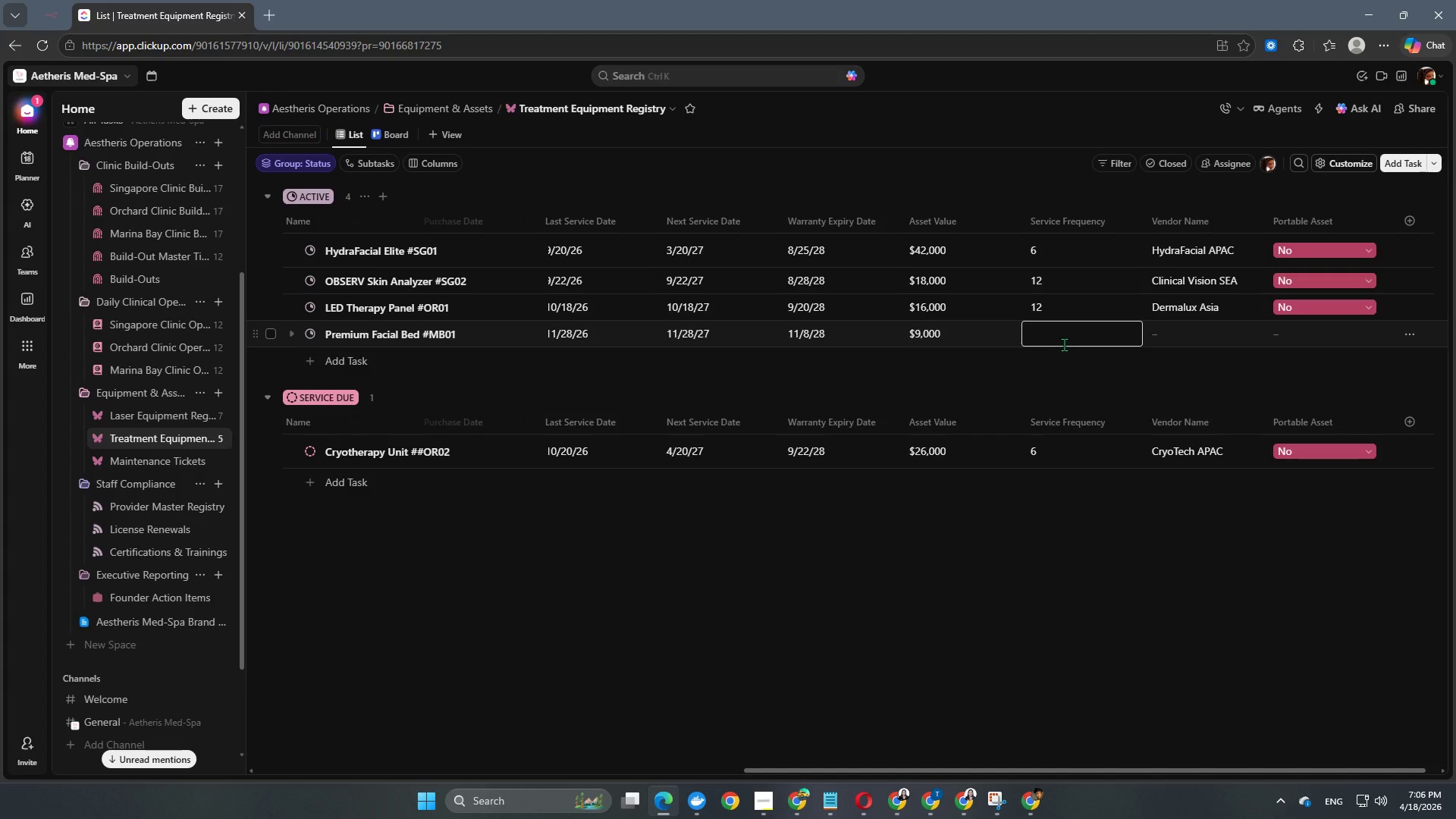 
key(Numpad1)
 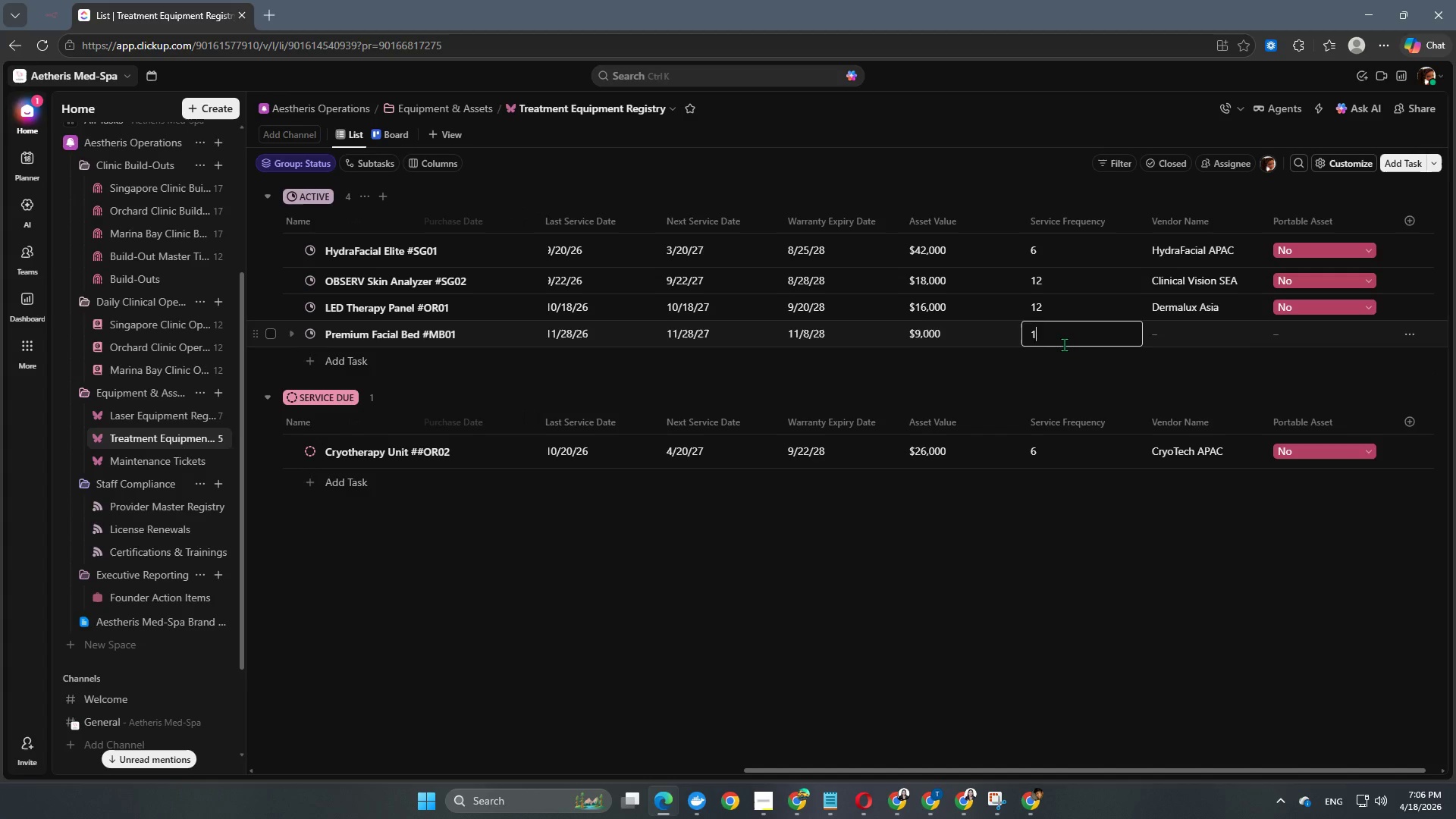 
key(Numpad2)
 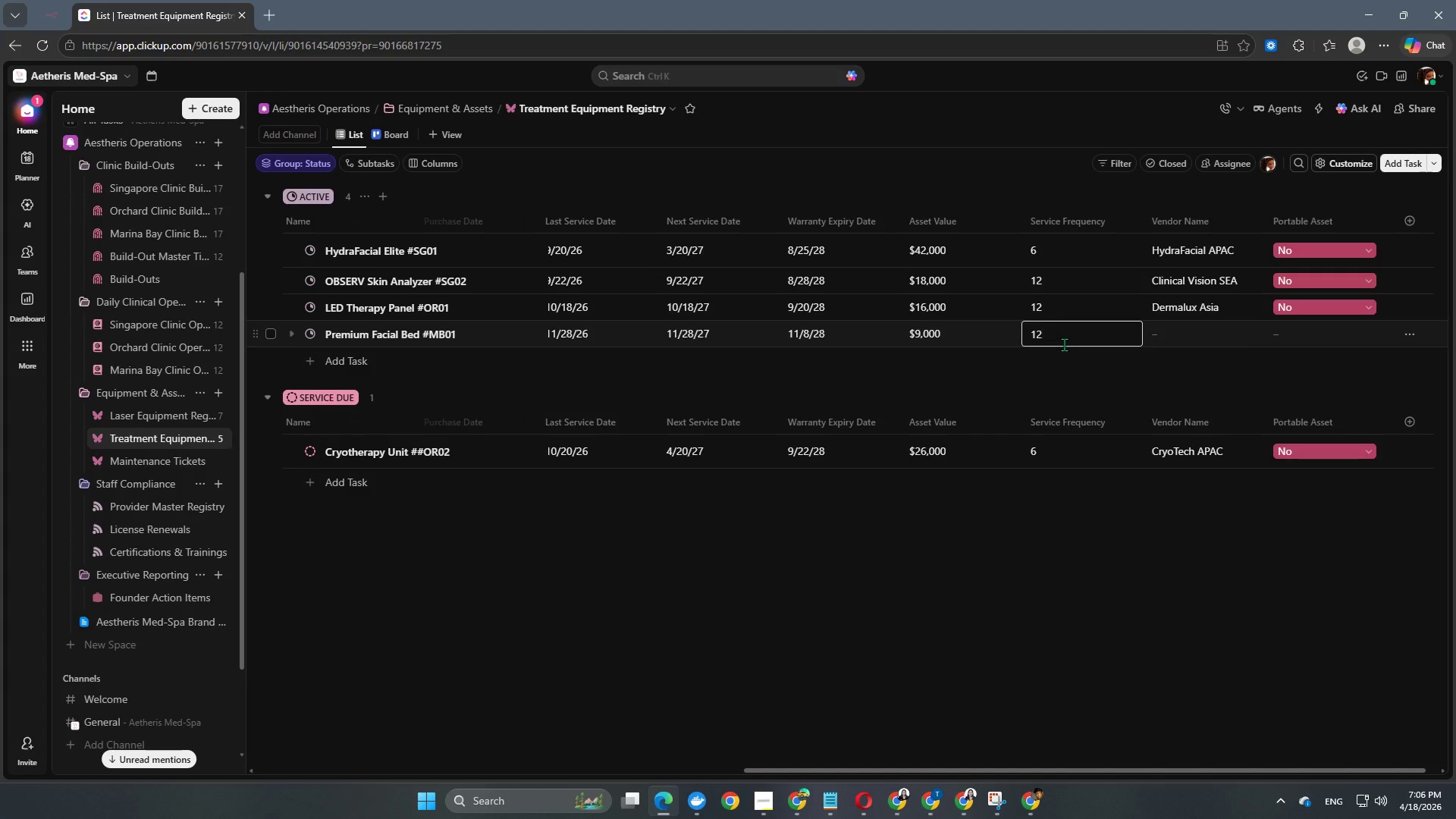 
key(NumpadEnter)
 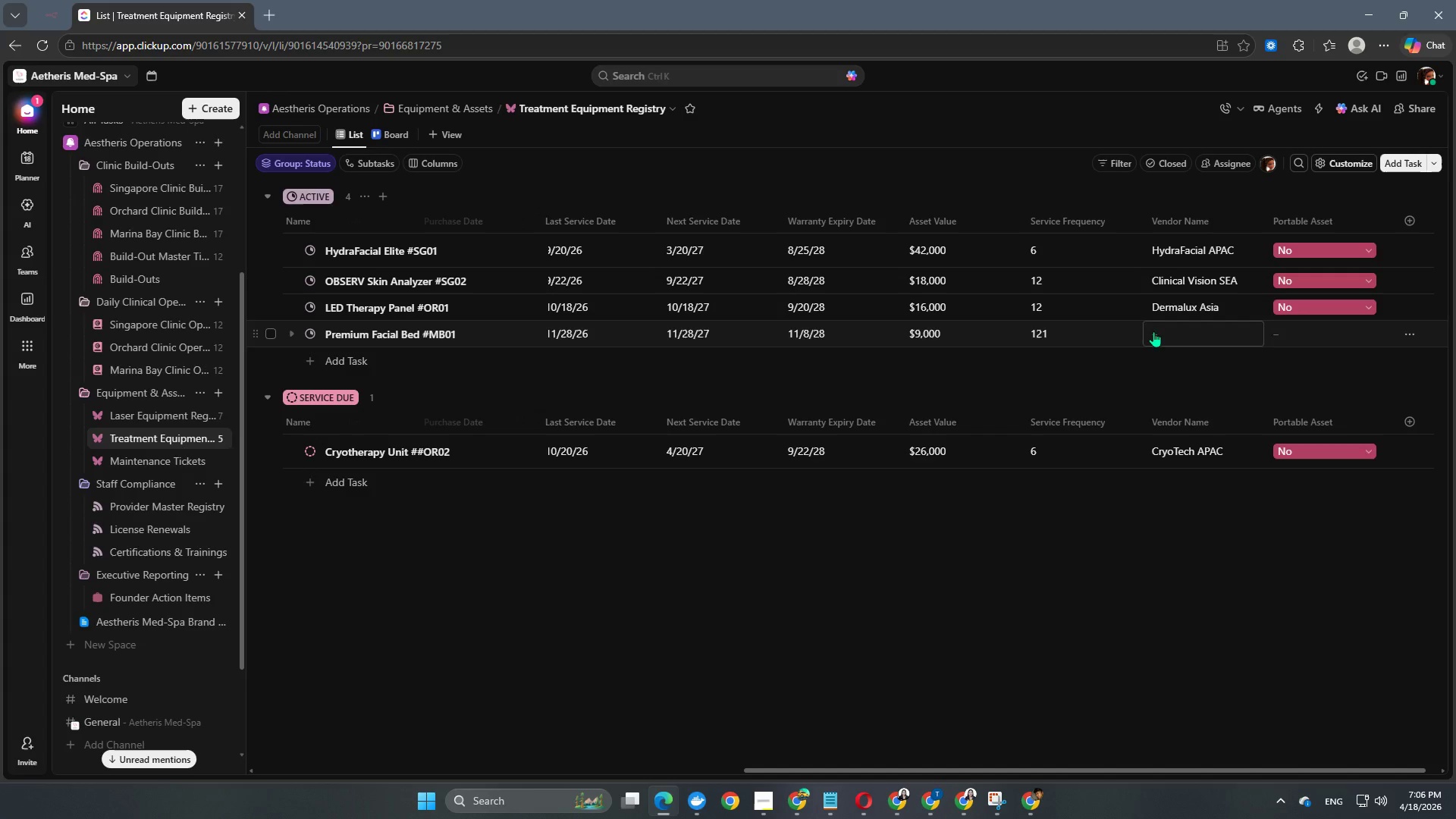 
left_click([1065, 330])
 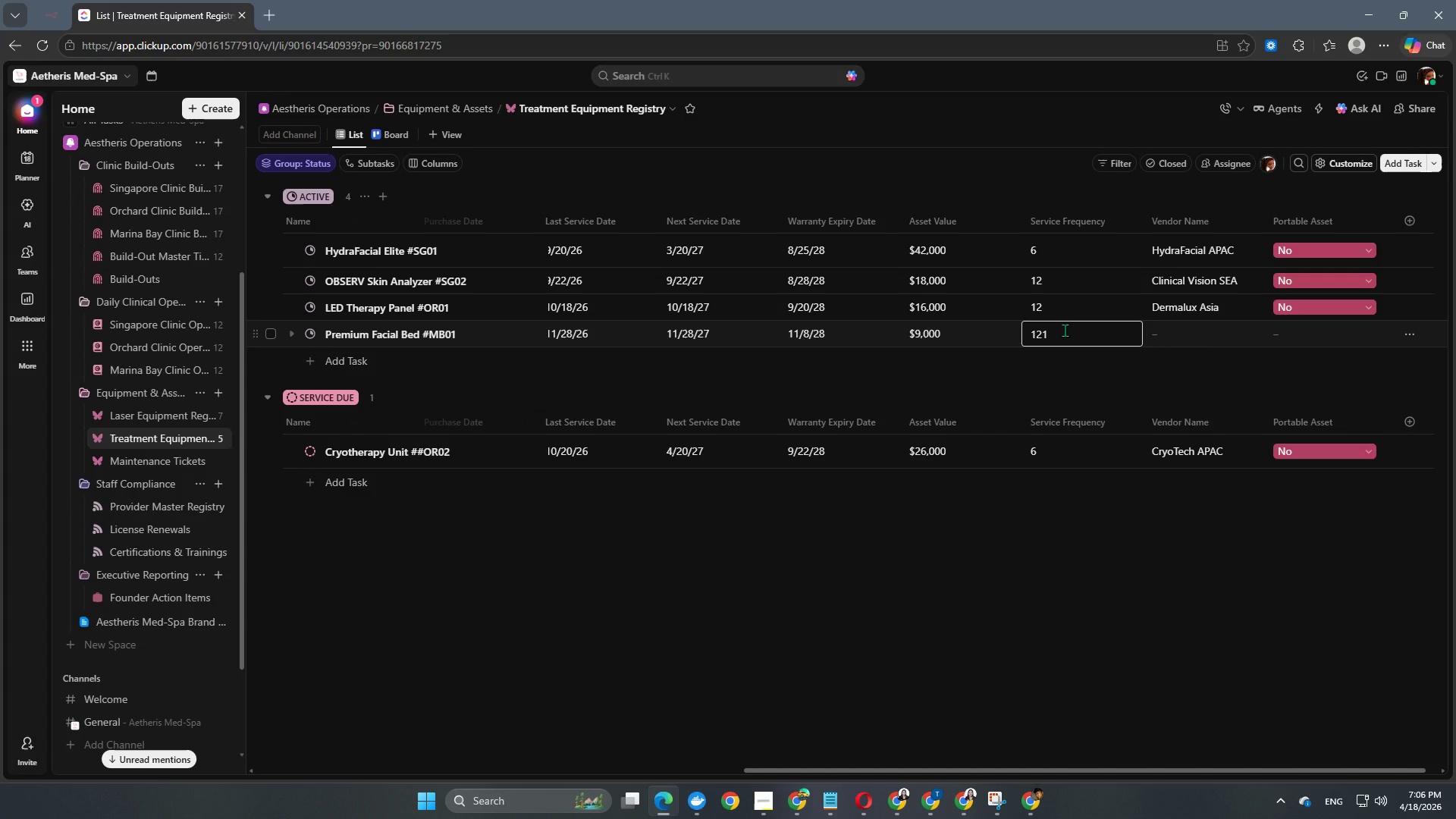 
key(Backspace)
 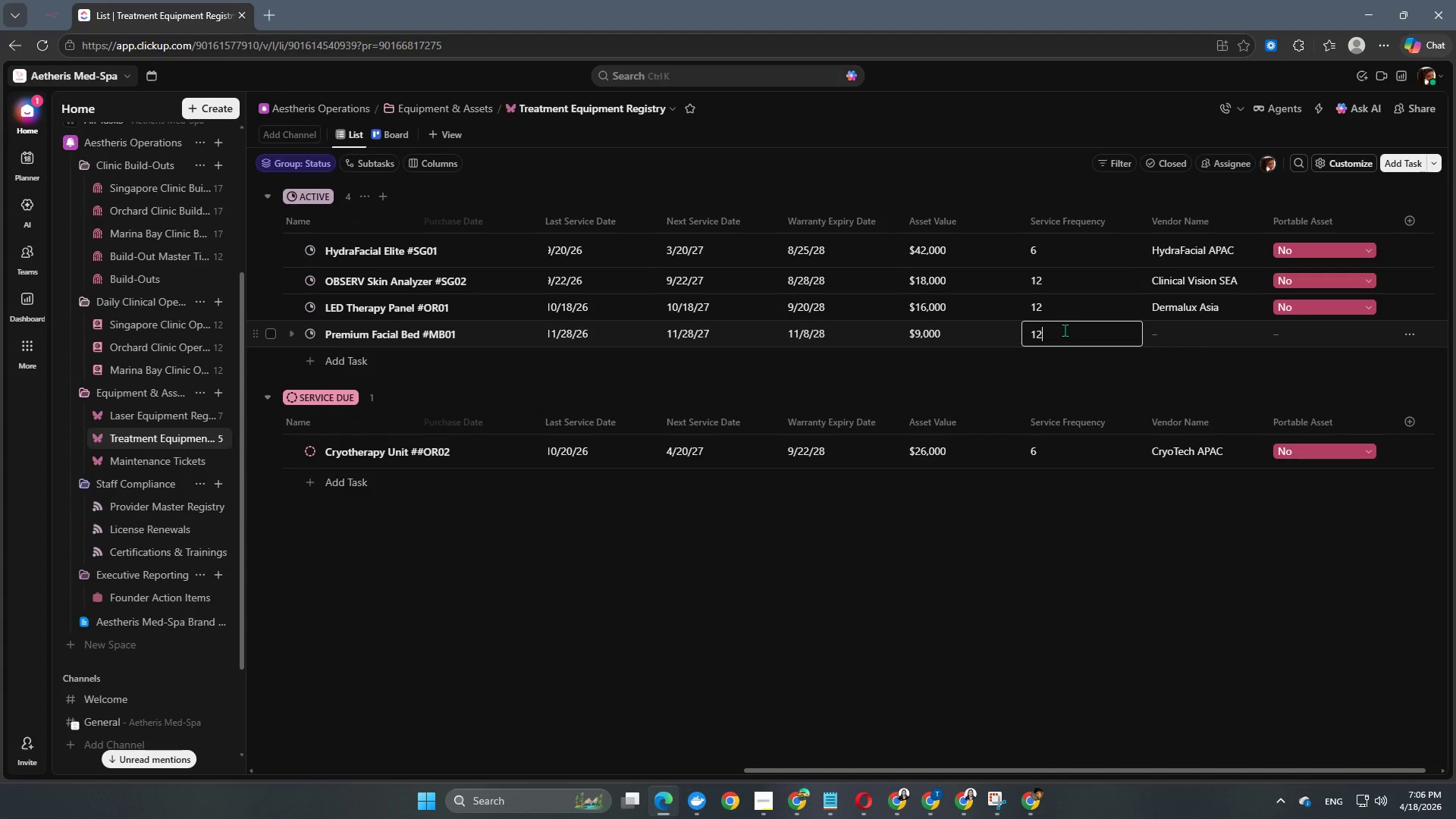 
key(NumpadEnter)
 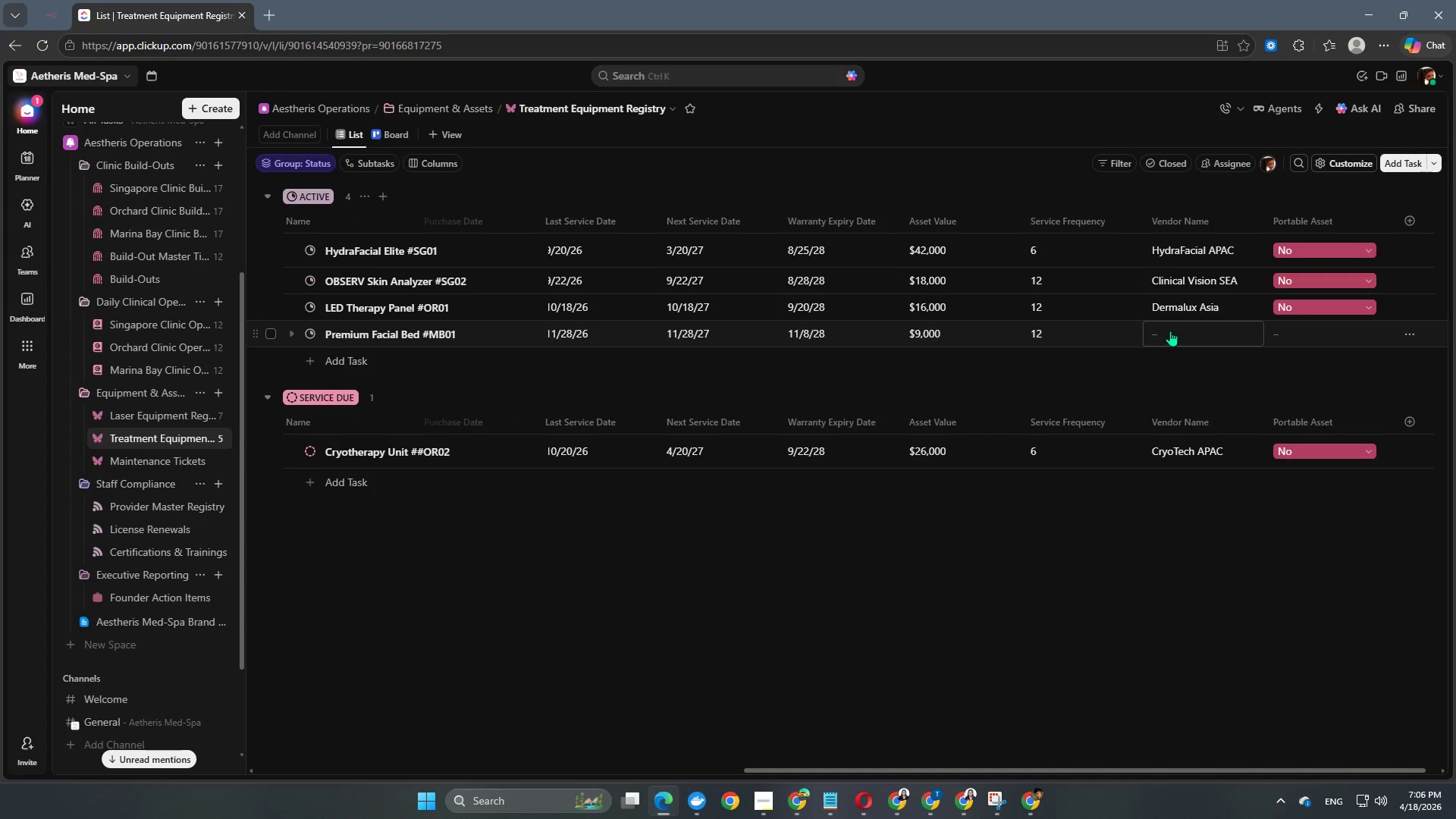 
left_click([1182, 331])
 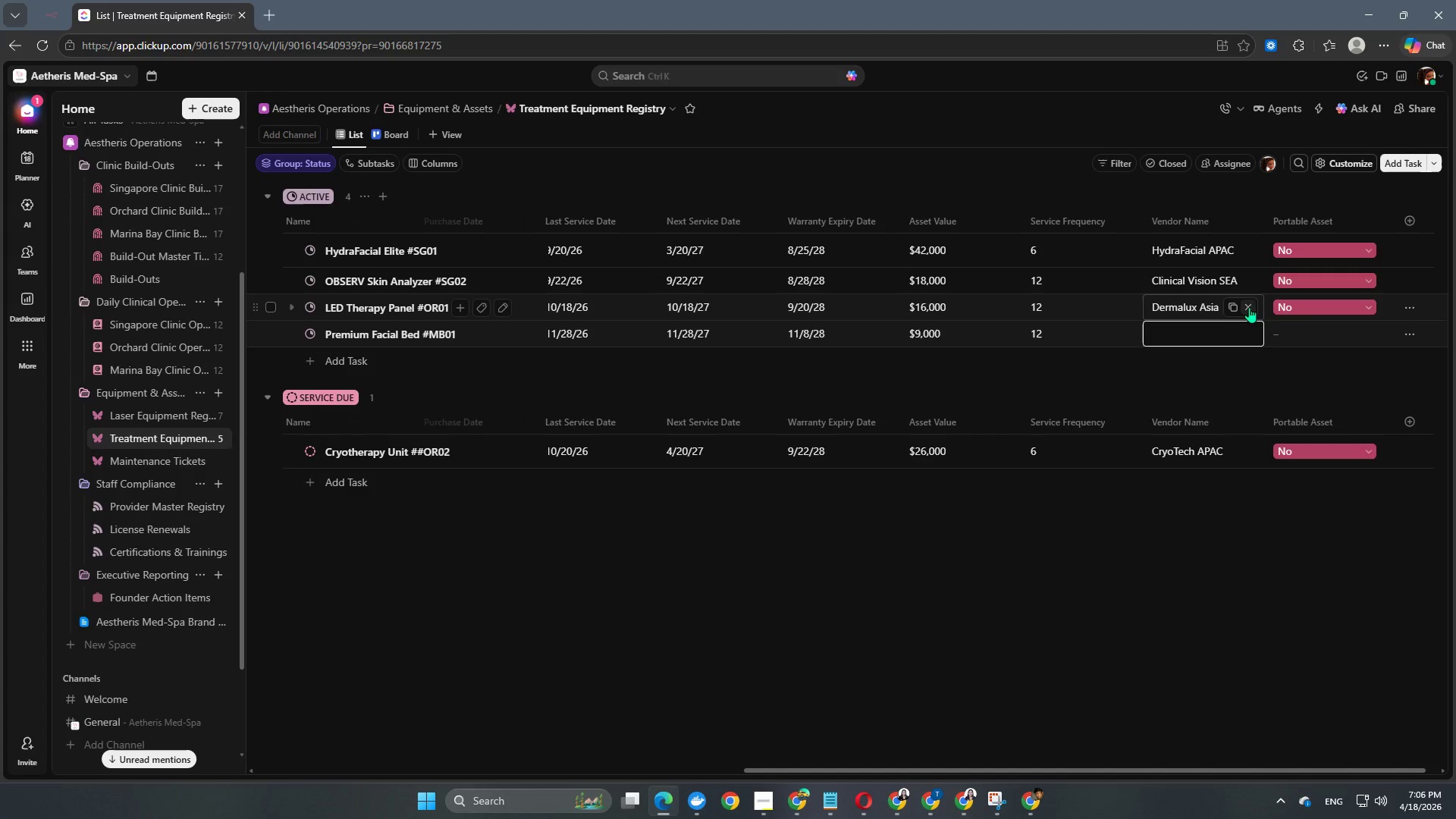 
scroll: coordinate [1216, 314], scroll_direction: up, amount: 2.0
 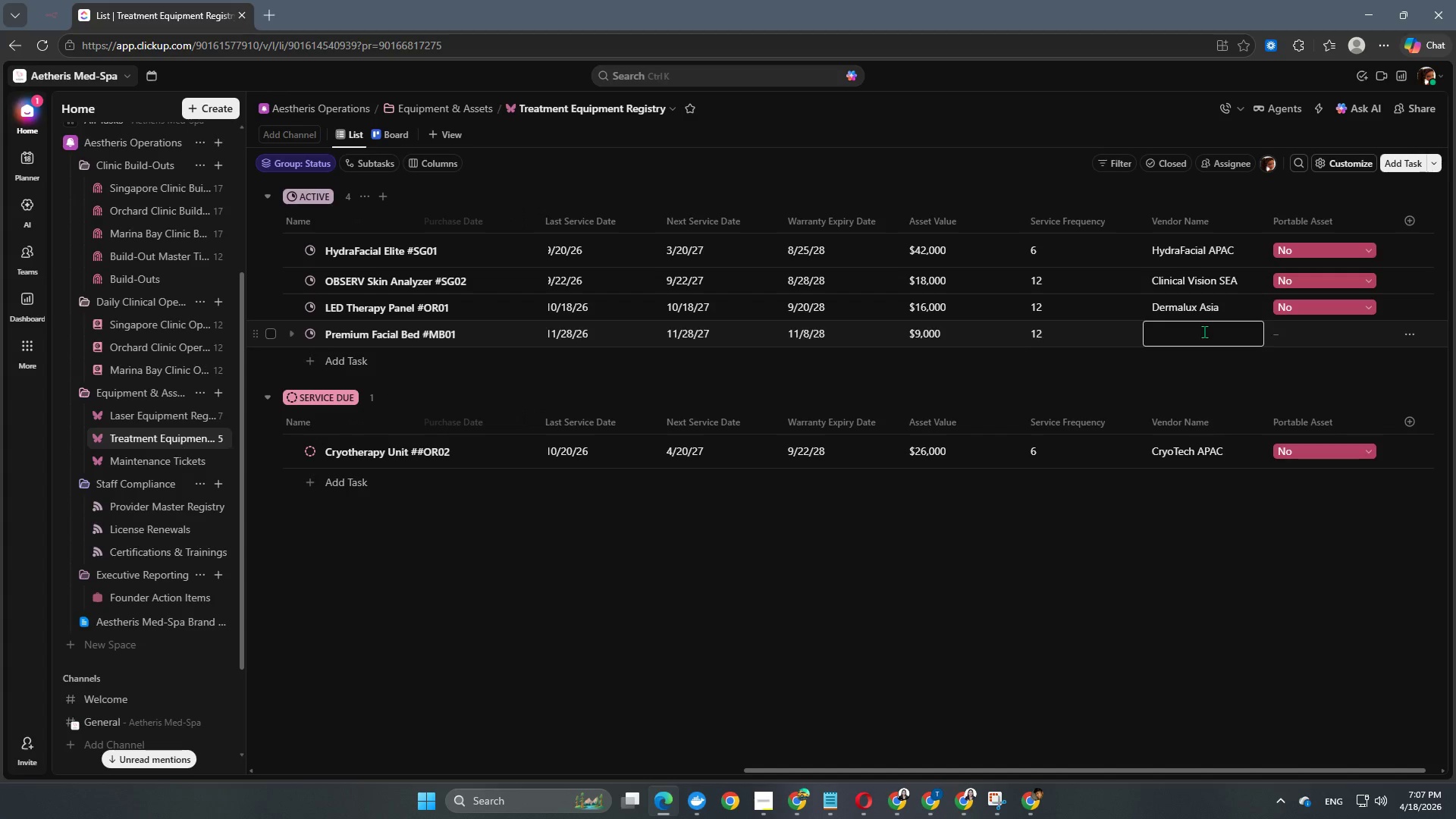 
type(SpaLux Asiu)
key(Backspace)
key(Backspace)
 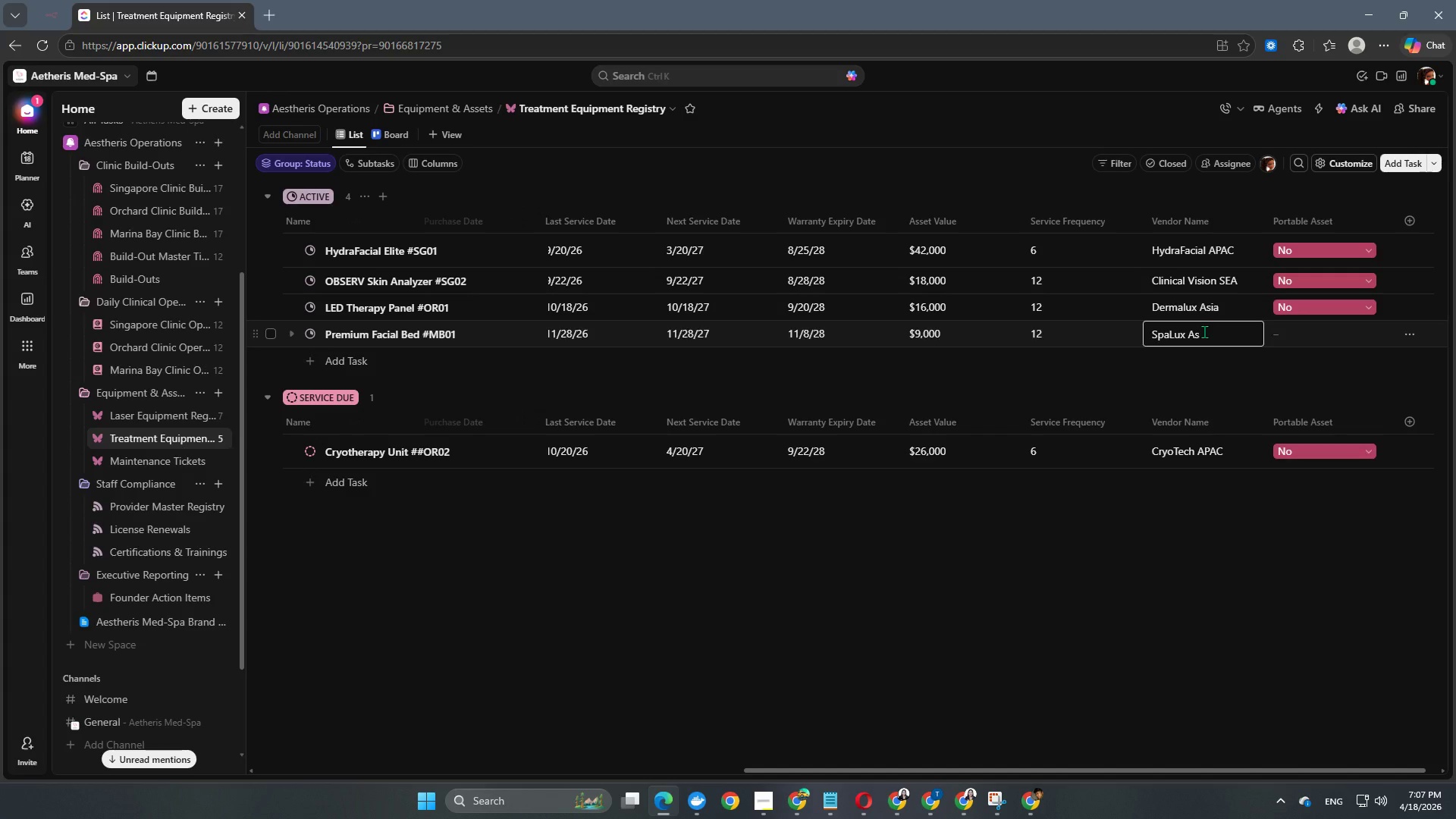 
type(ia)
 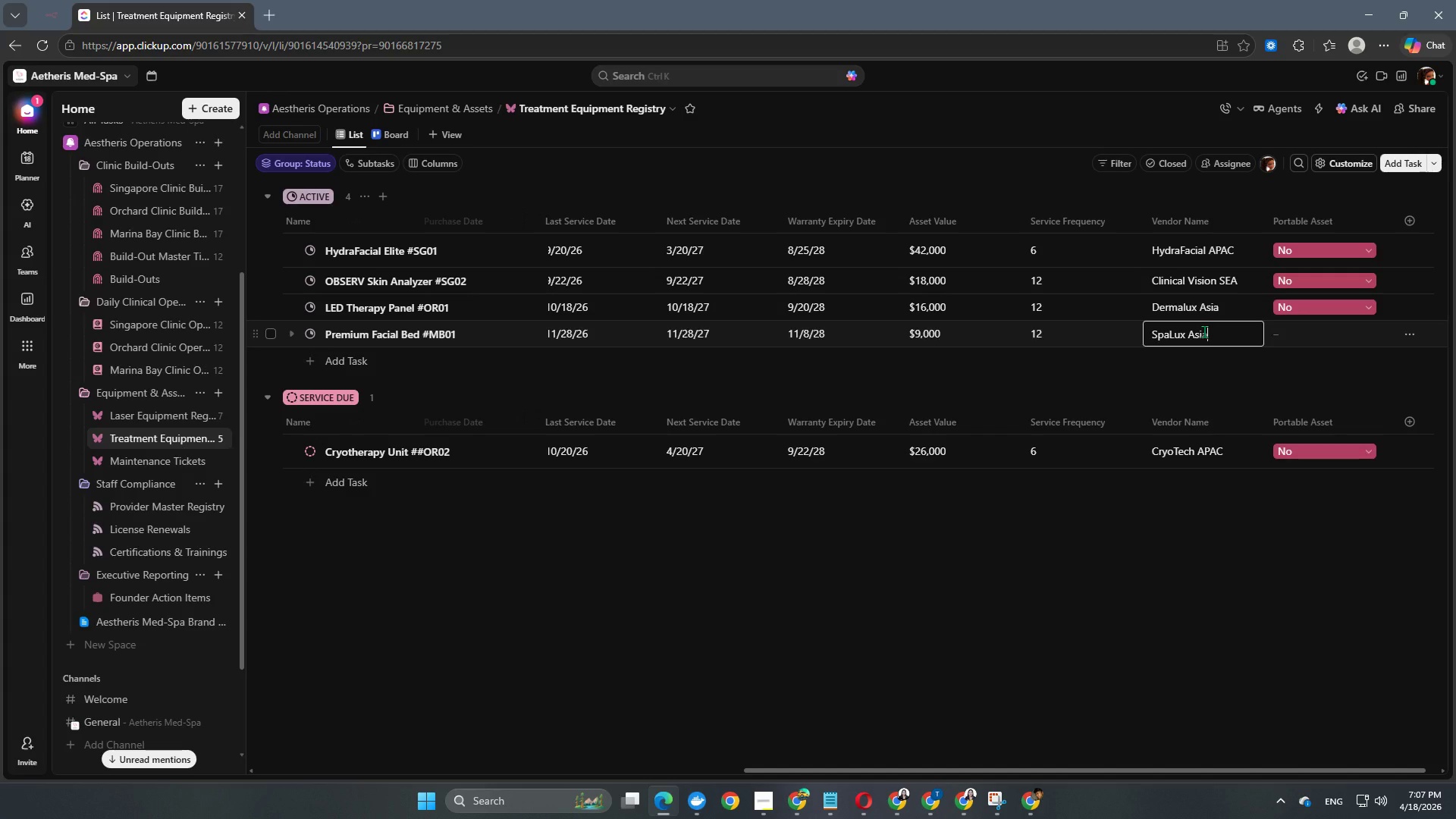 
key(Enter)
 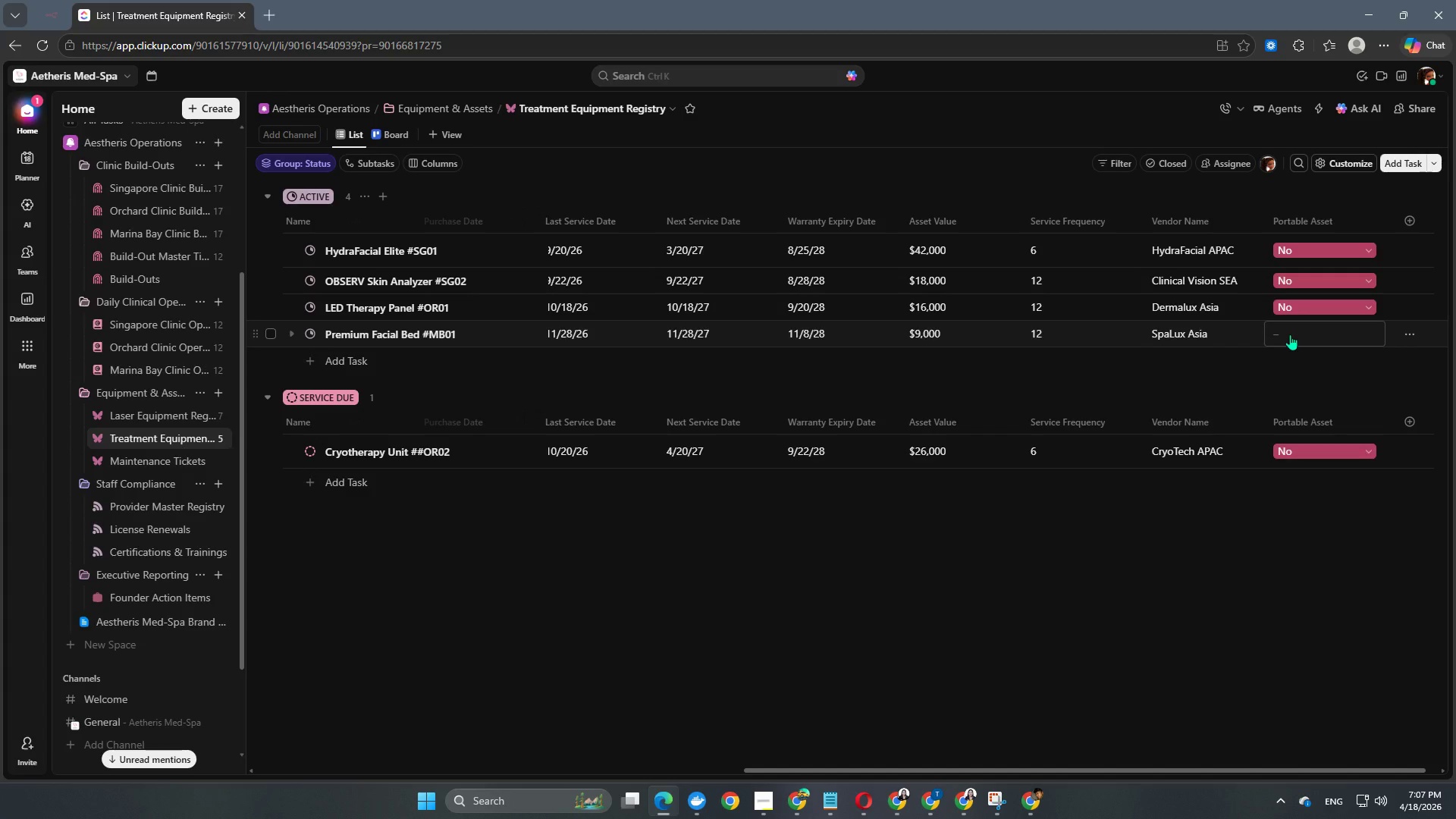 
left_click([1290, 334])
 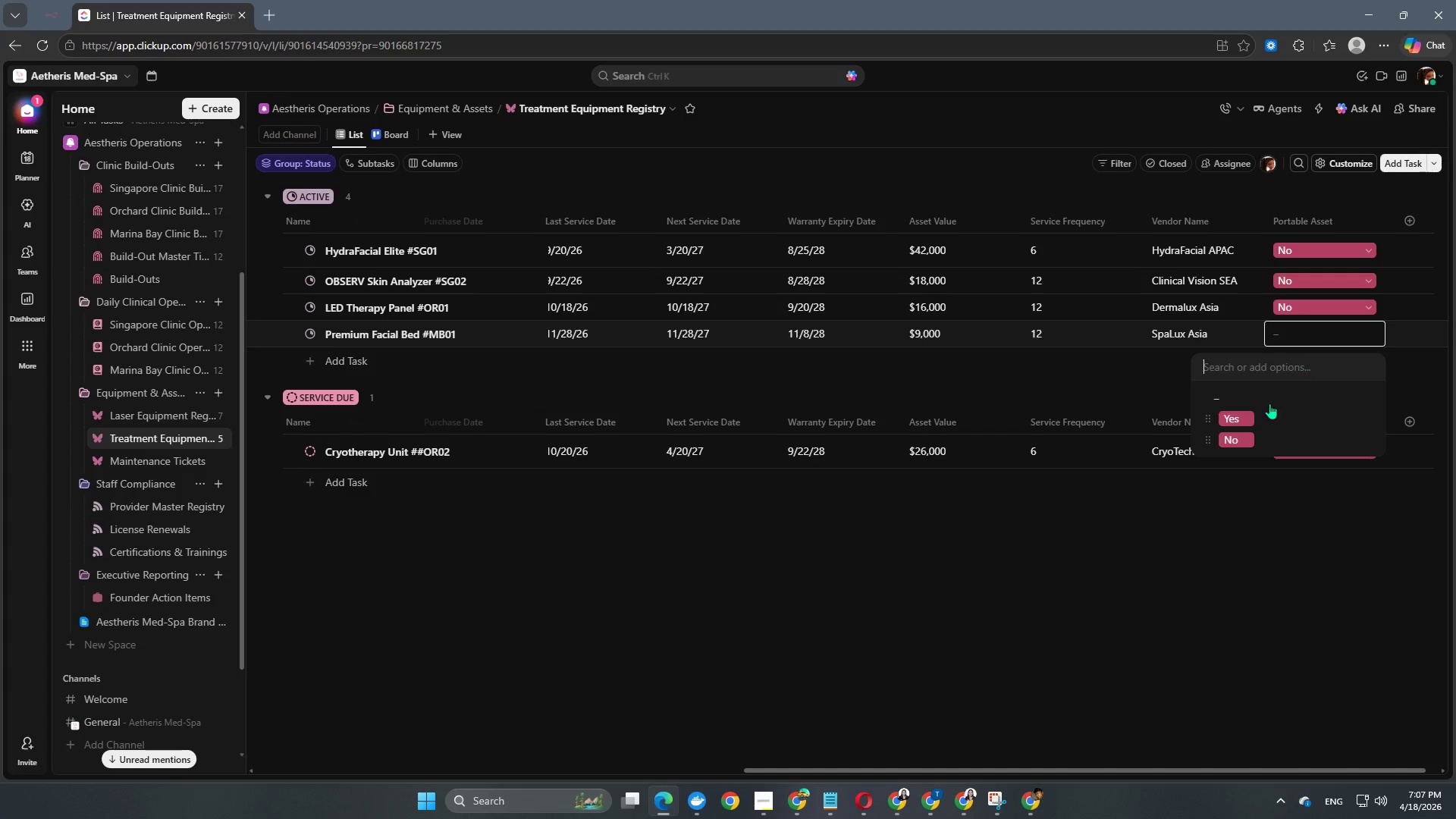 
left_click([1241, 442])
 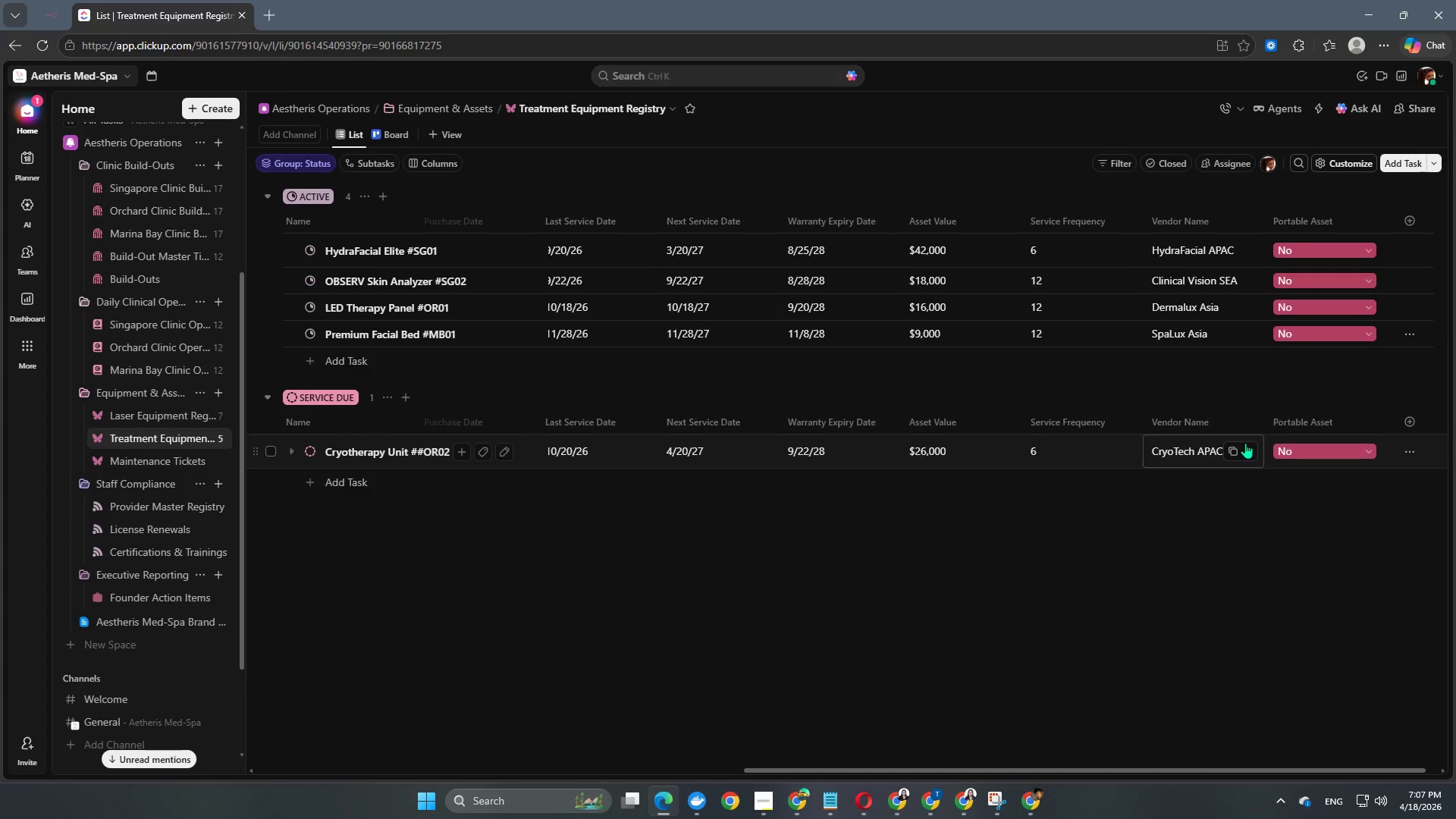 
wait(11.72)
 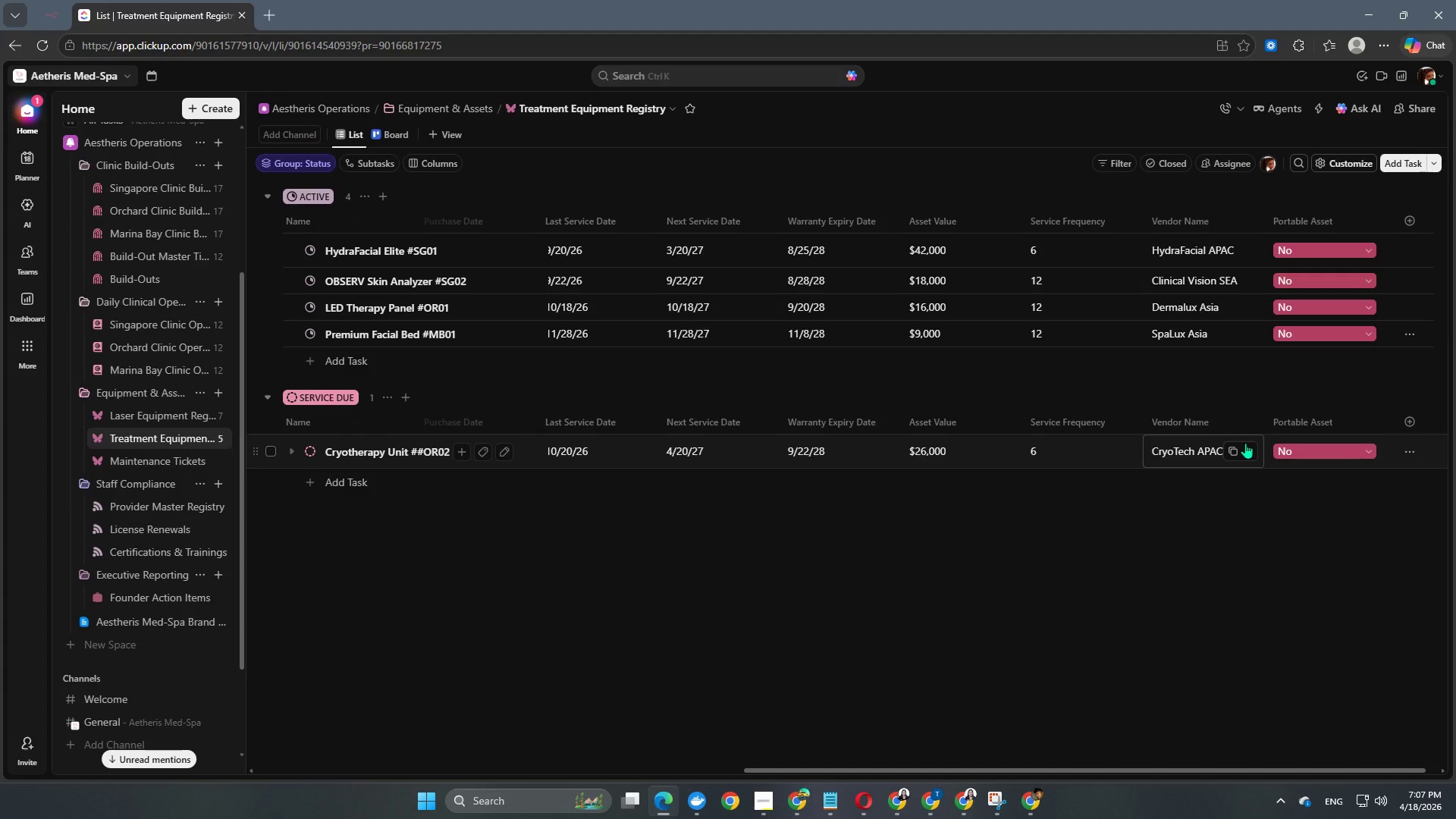 
left_click_drag(start_coordinate=[1139, 770], to_coordinate=[494, 775])
 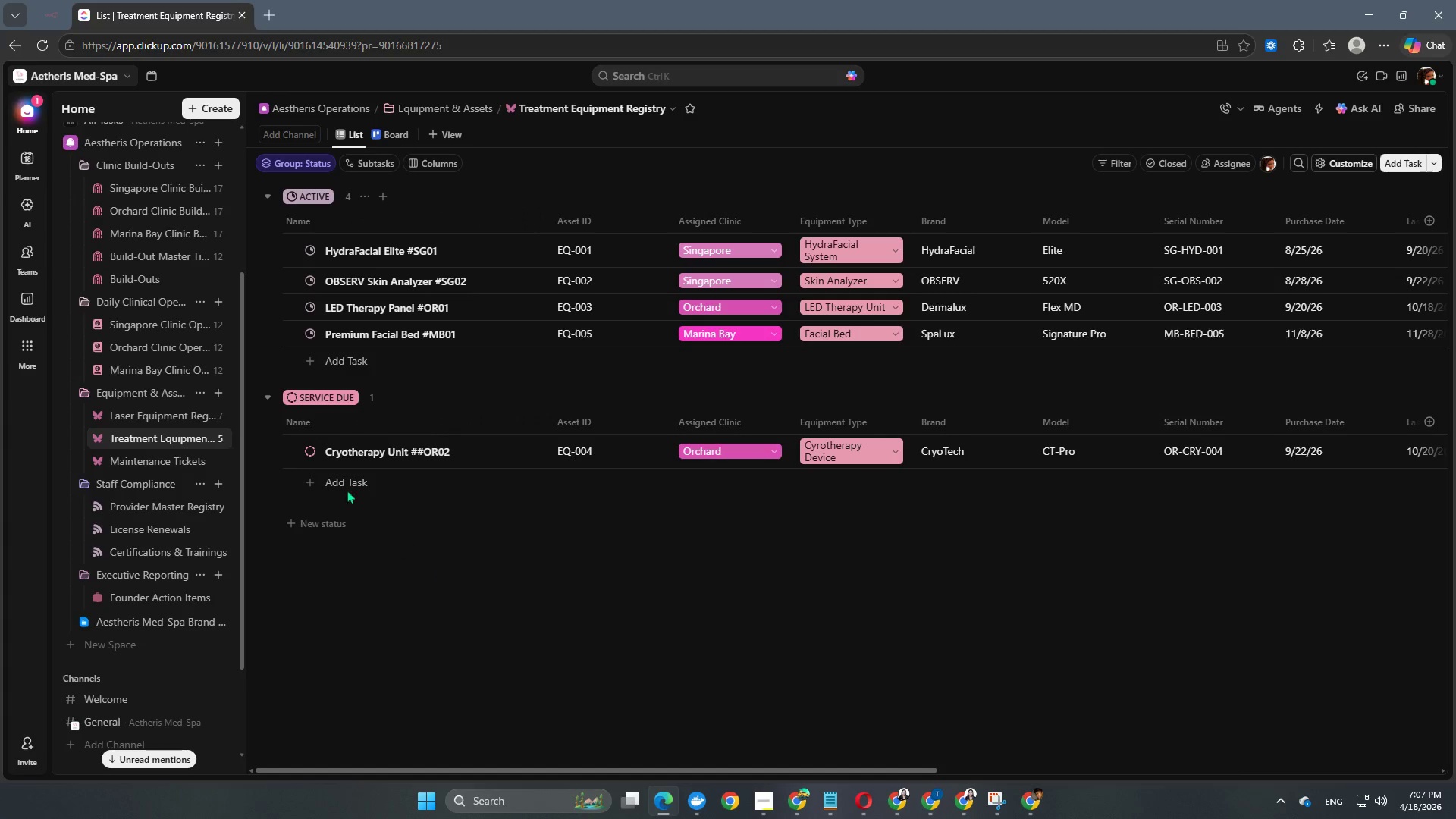 
left_click([341, 480])
 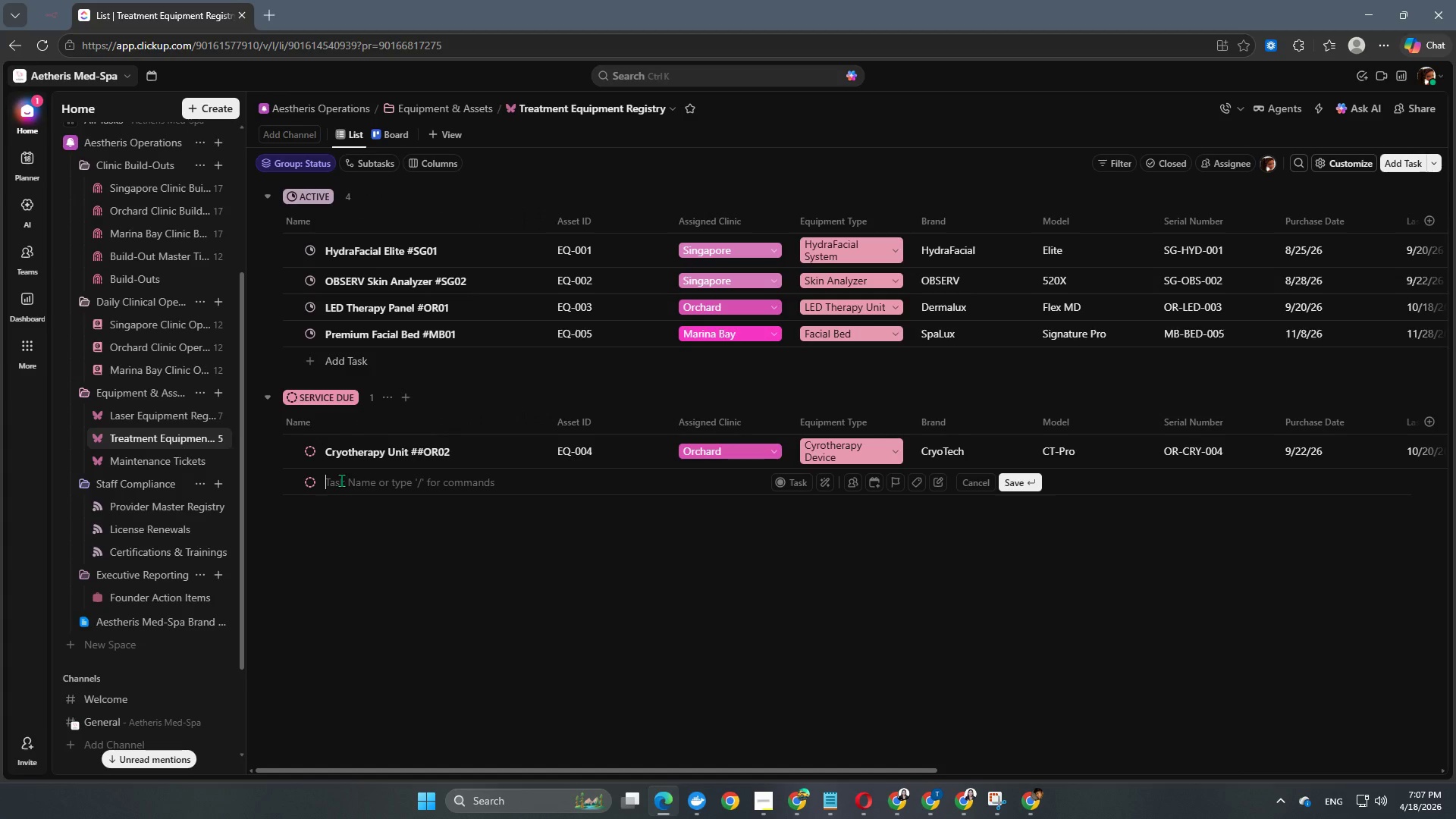 
type(Medical Stema)
key(Backspace)
key(Backspace)
type(amer #MB02)
key(NumpadEnter)
 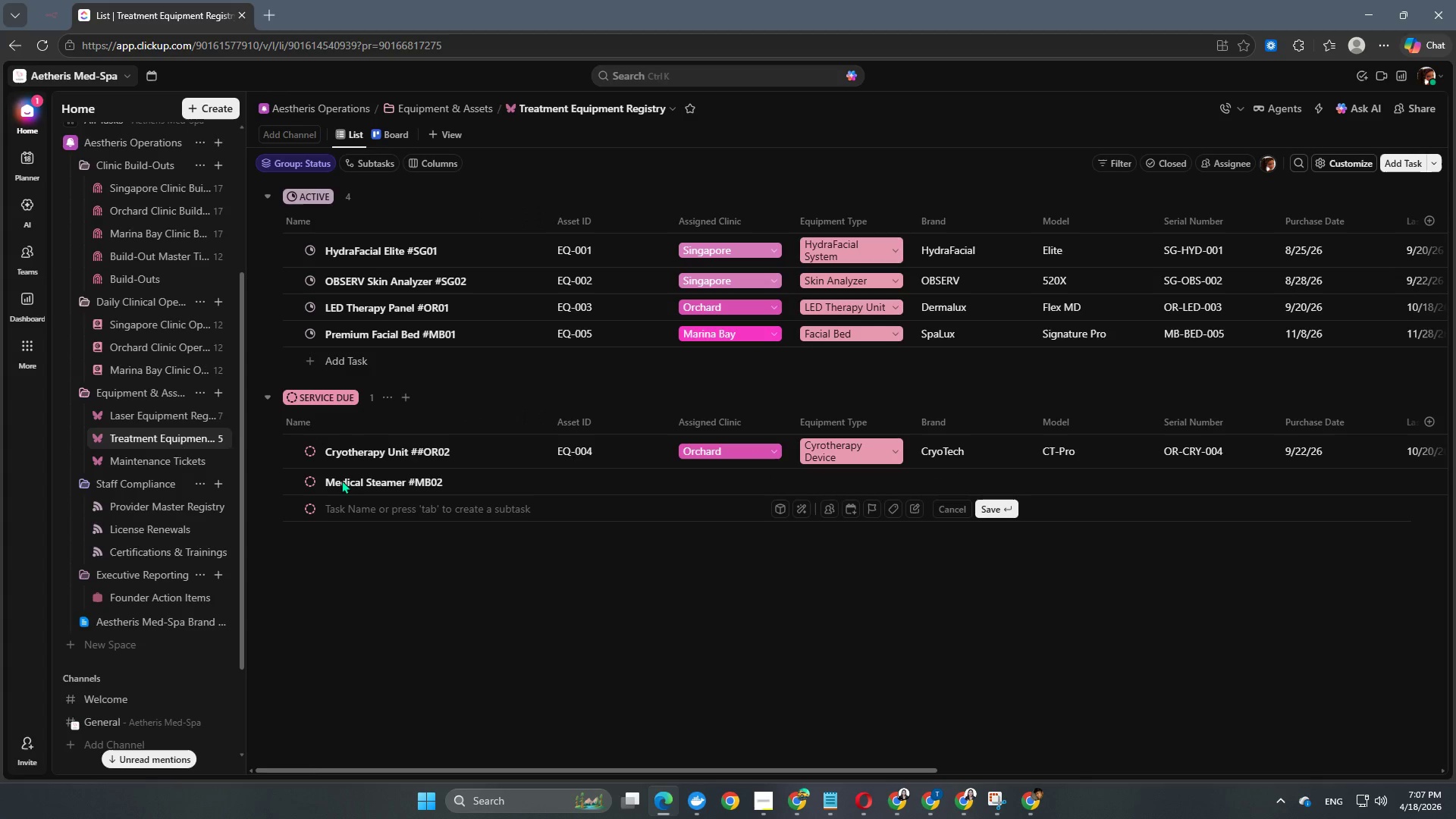 
left_click([307, 480])
 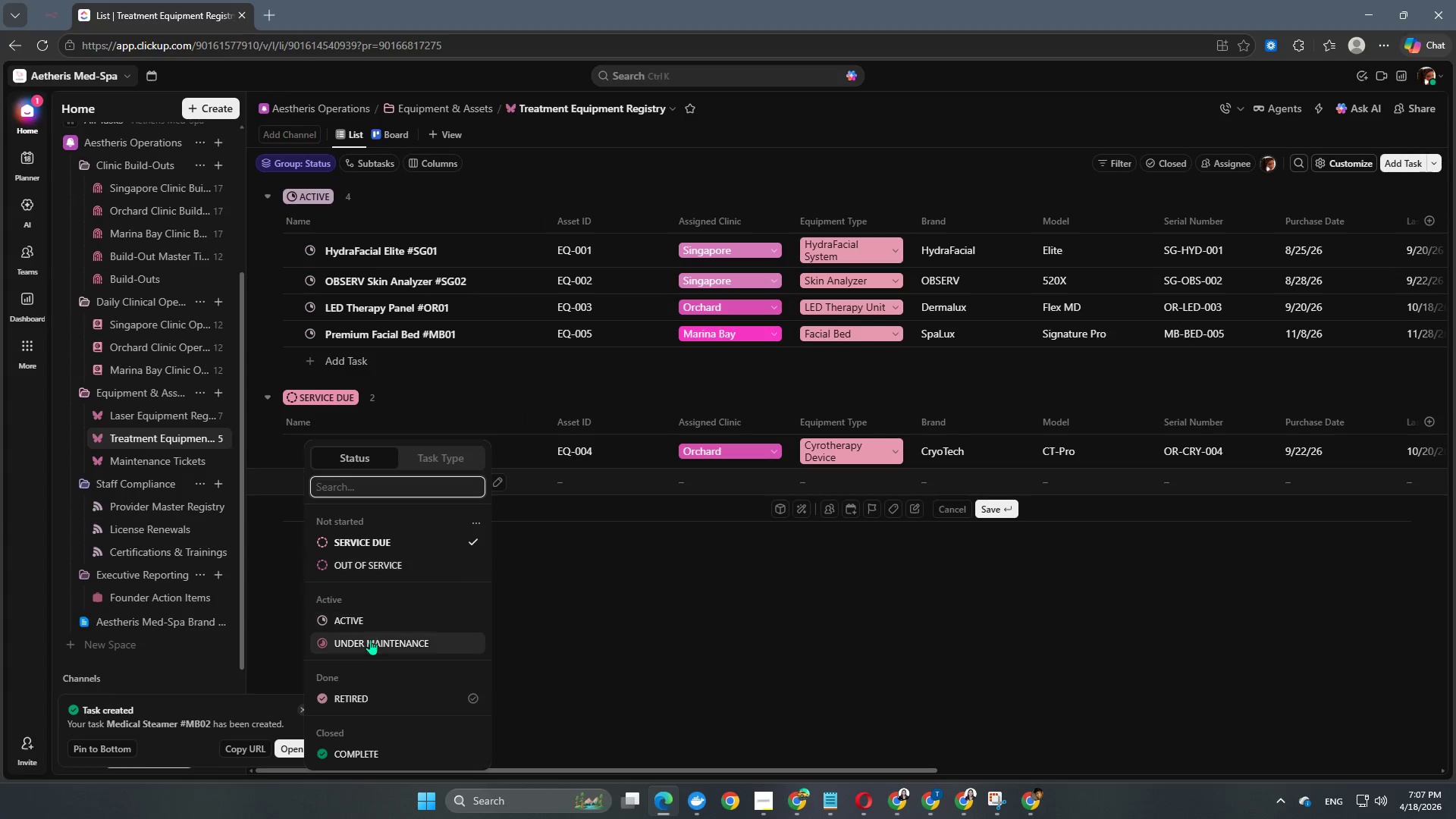 
left_click([370, 639])
 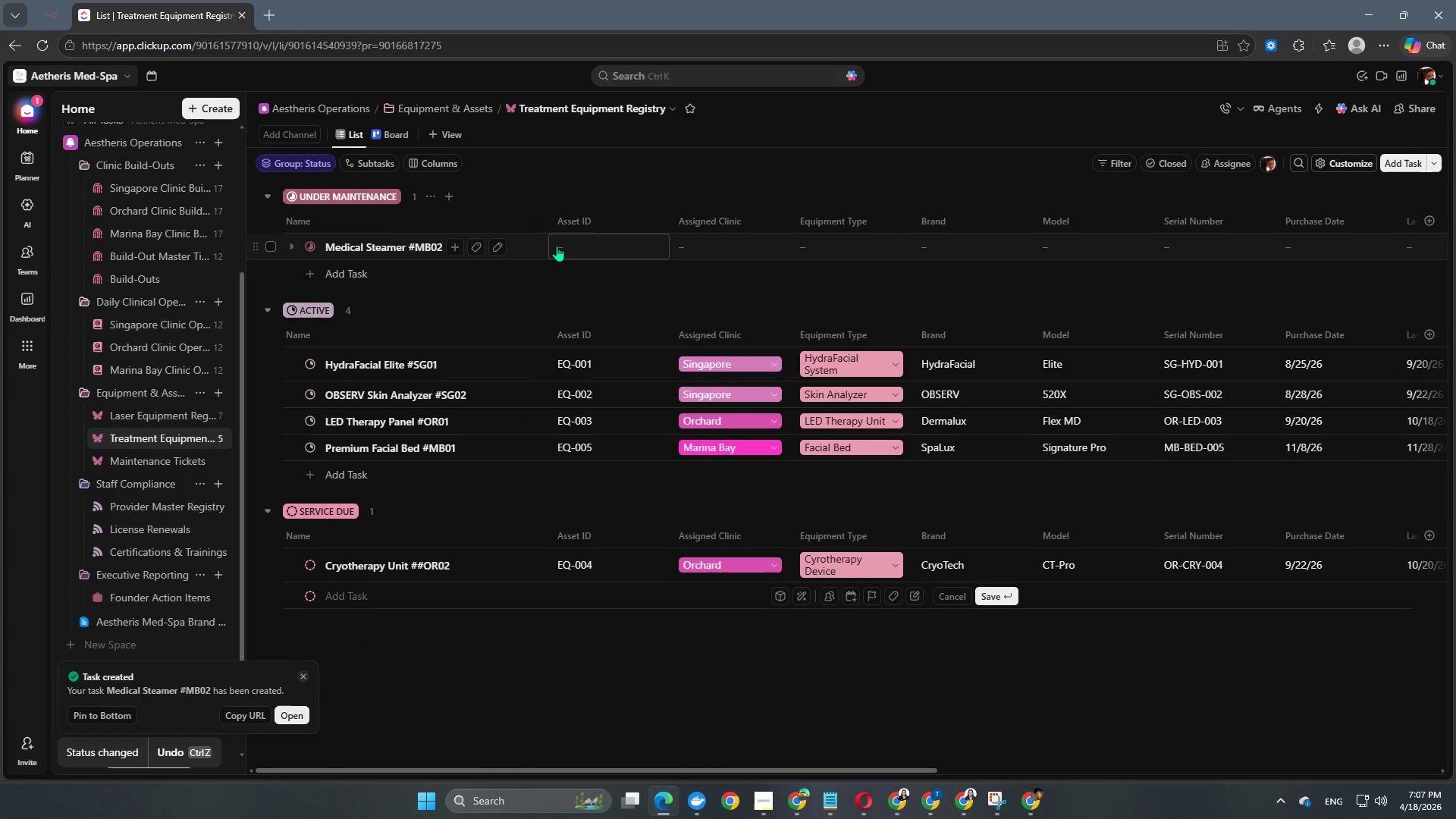 
left_click([557, 246])
 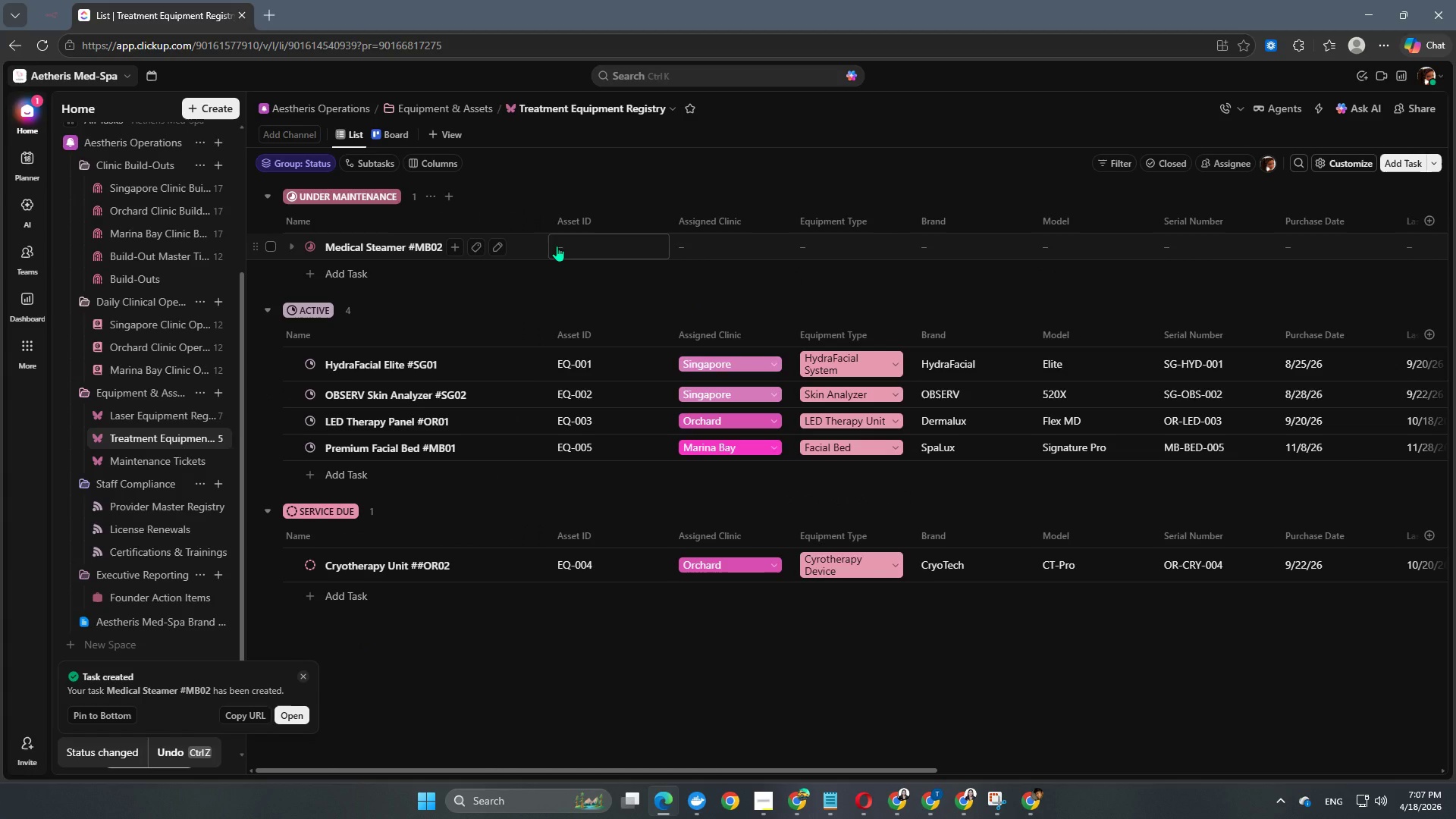 
type(EQ-006)
key(NumpadEnter)
 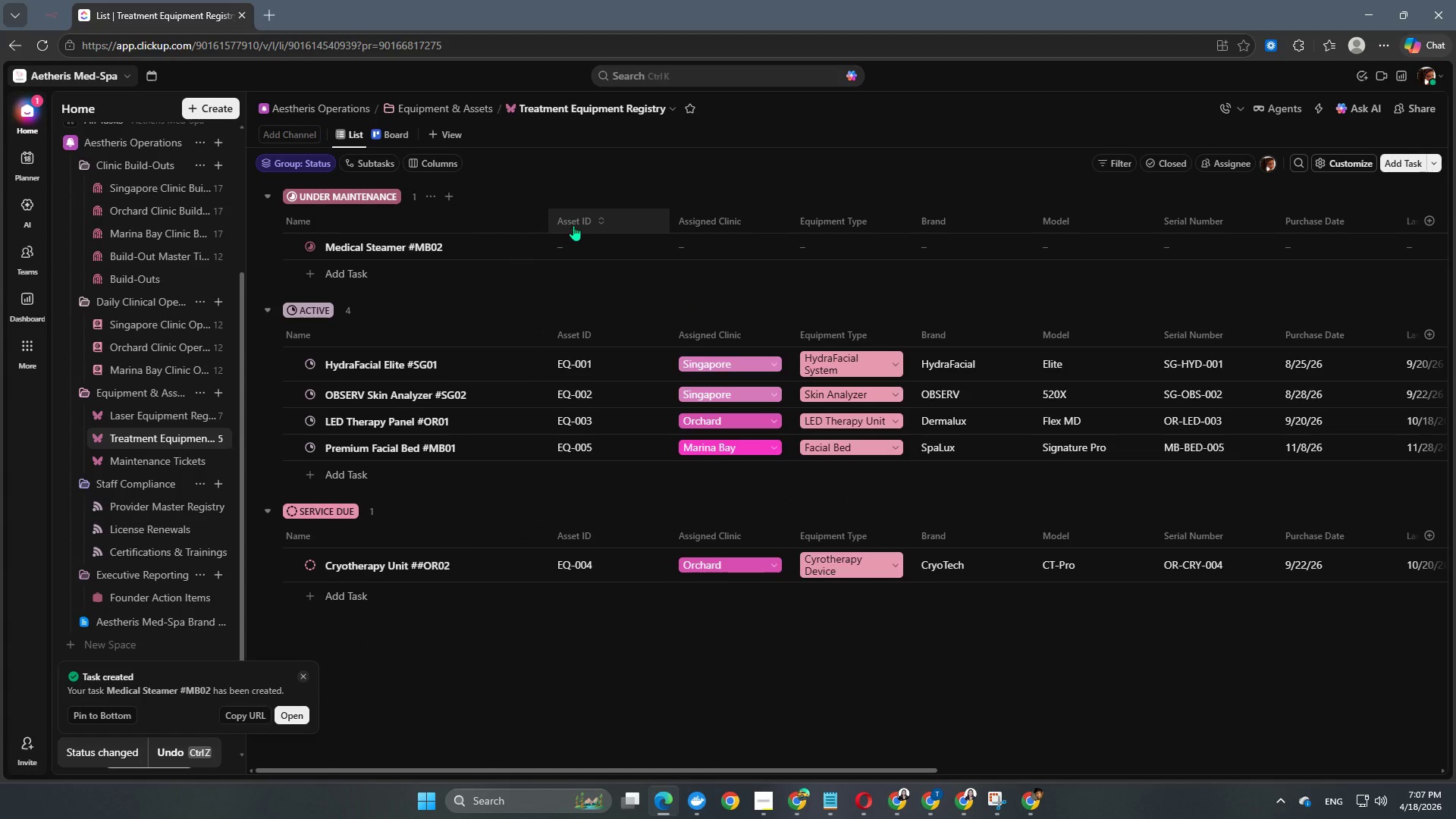 
left_click([581, 246])
 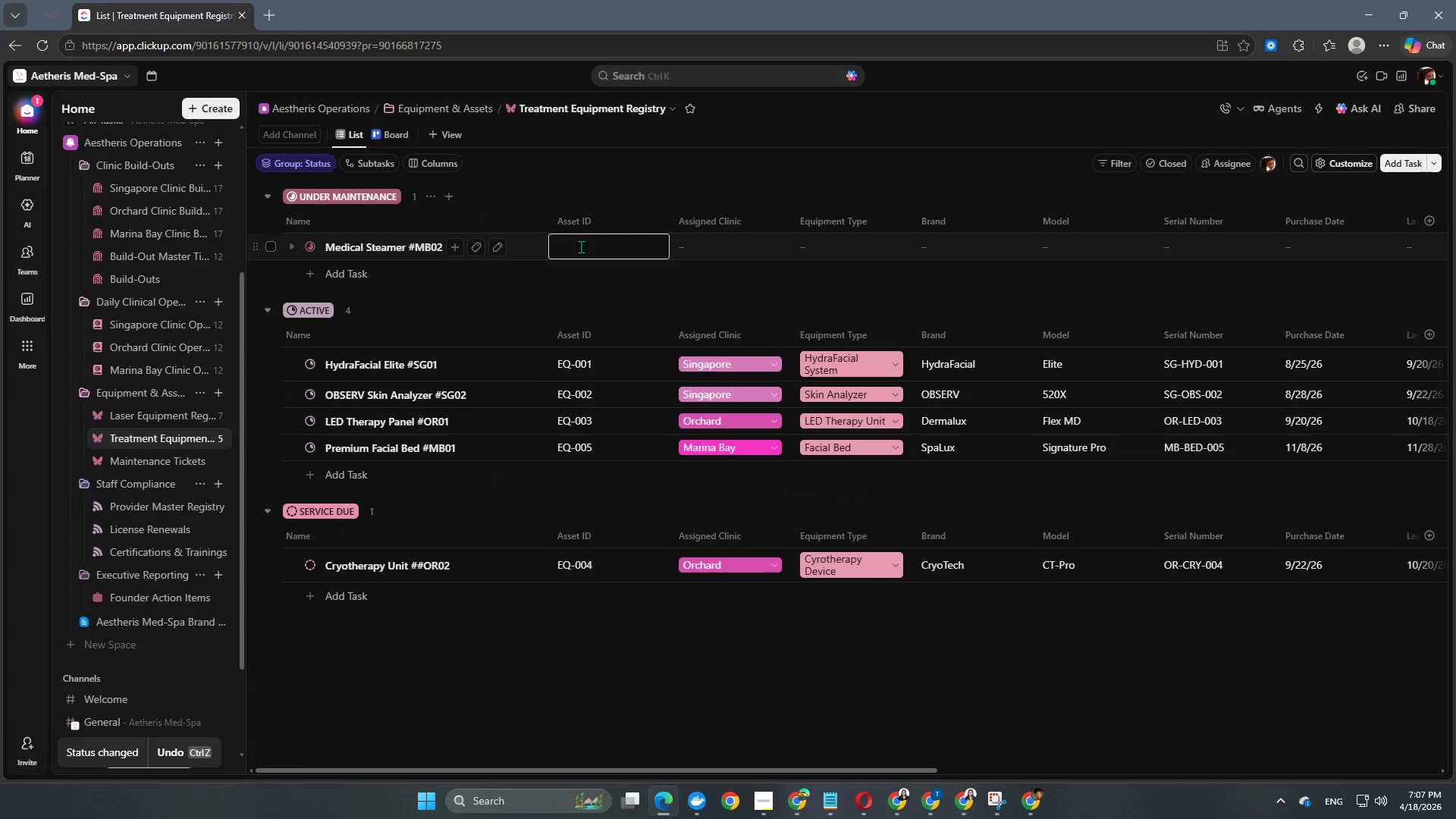 
type(EQ-006)
key(NumpadEnter)
 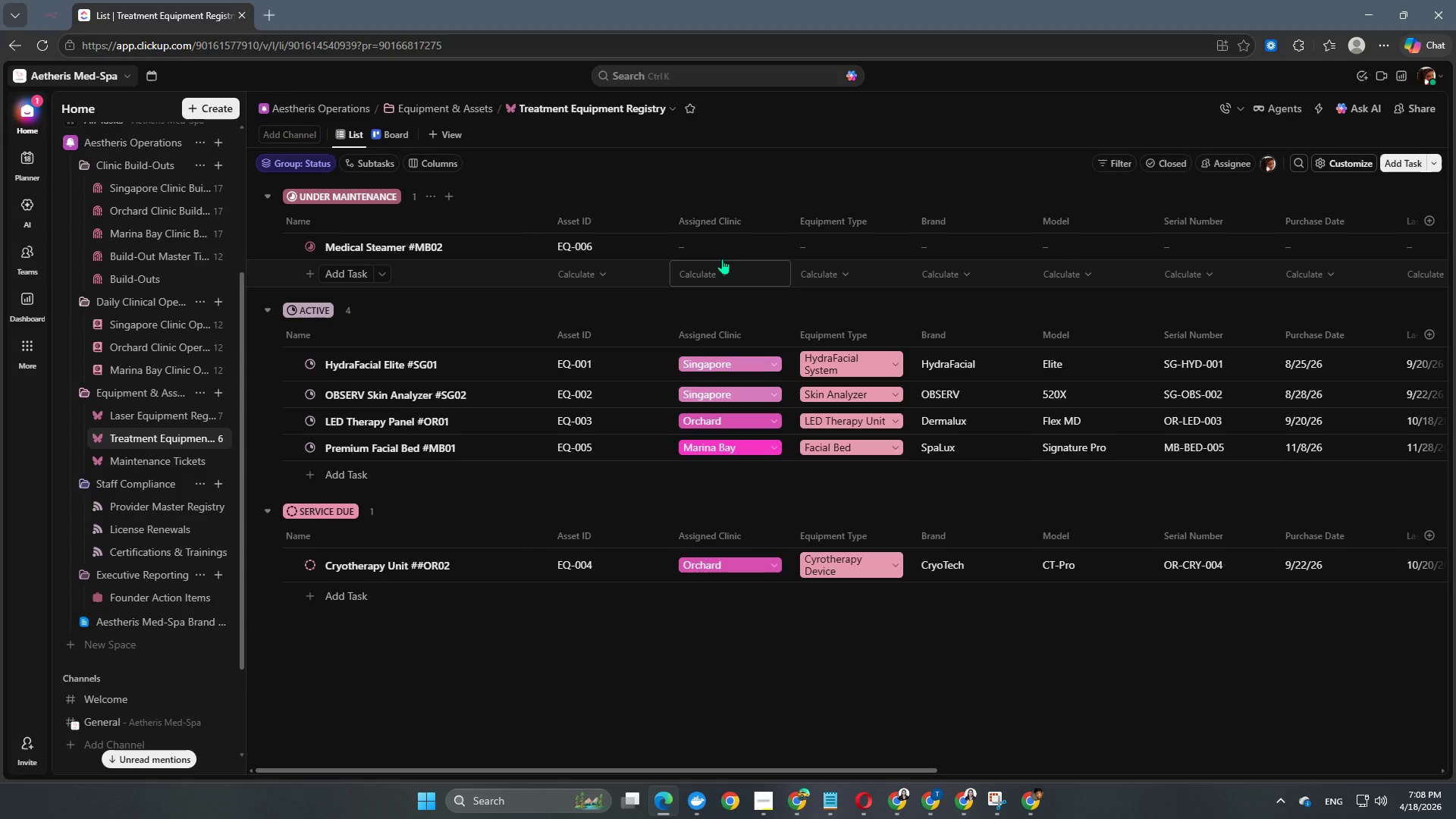 
left_click([717, 246])
 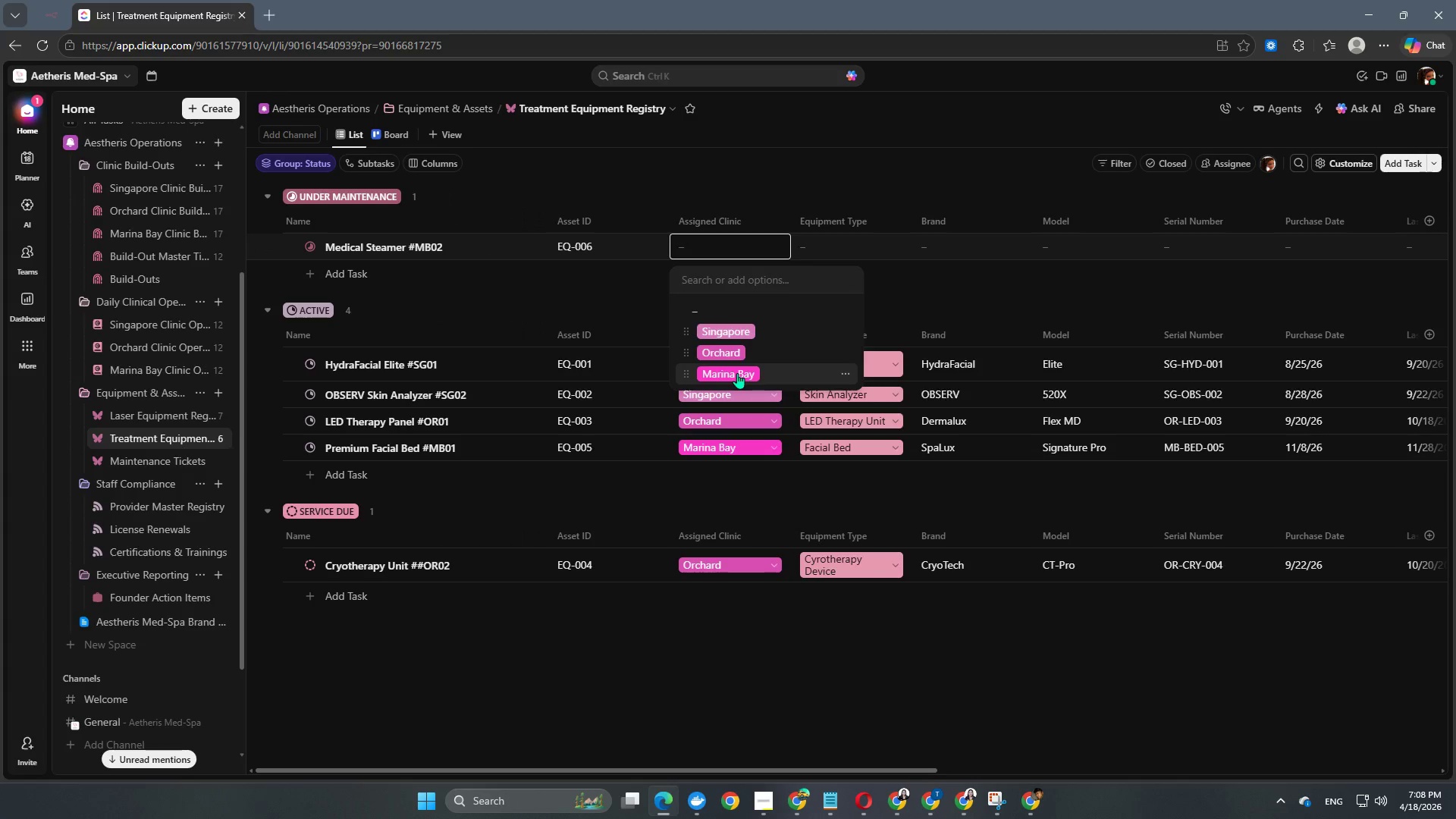 
left_click([737, 373])
 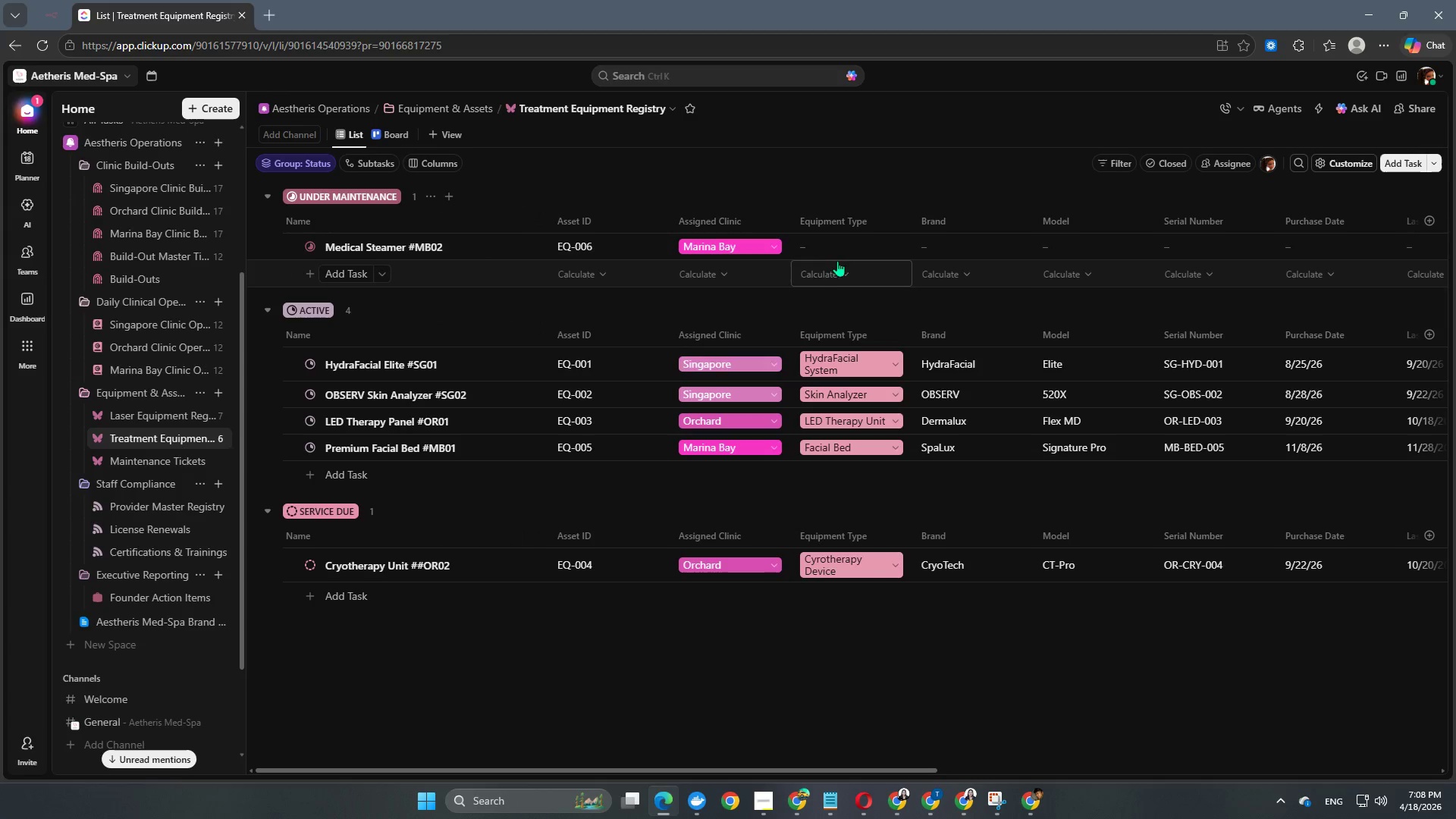 
left_click([852, 251])
 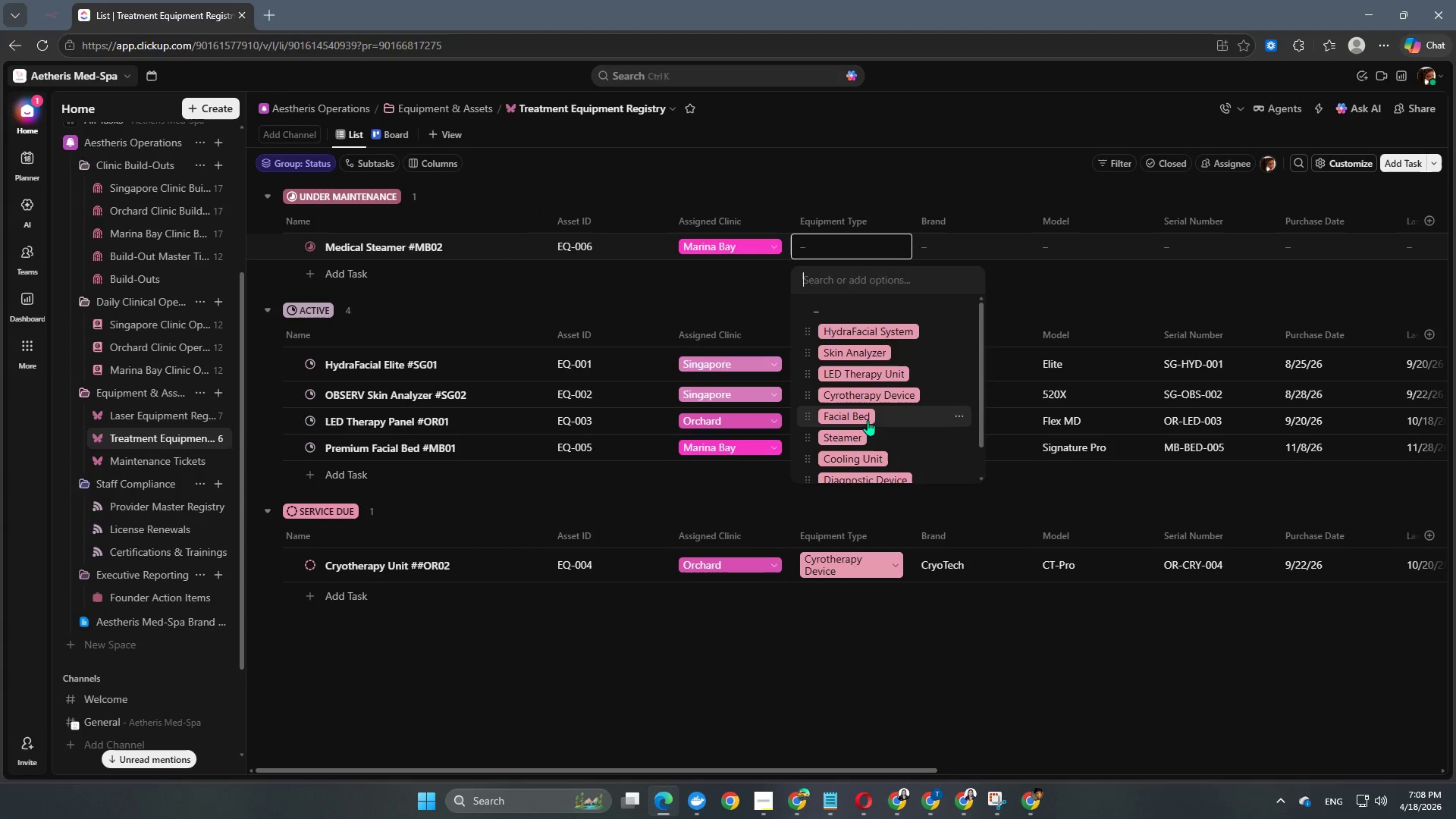 
left_click([864, 431])
 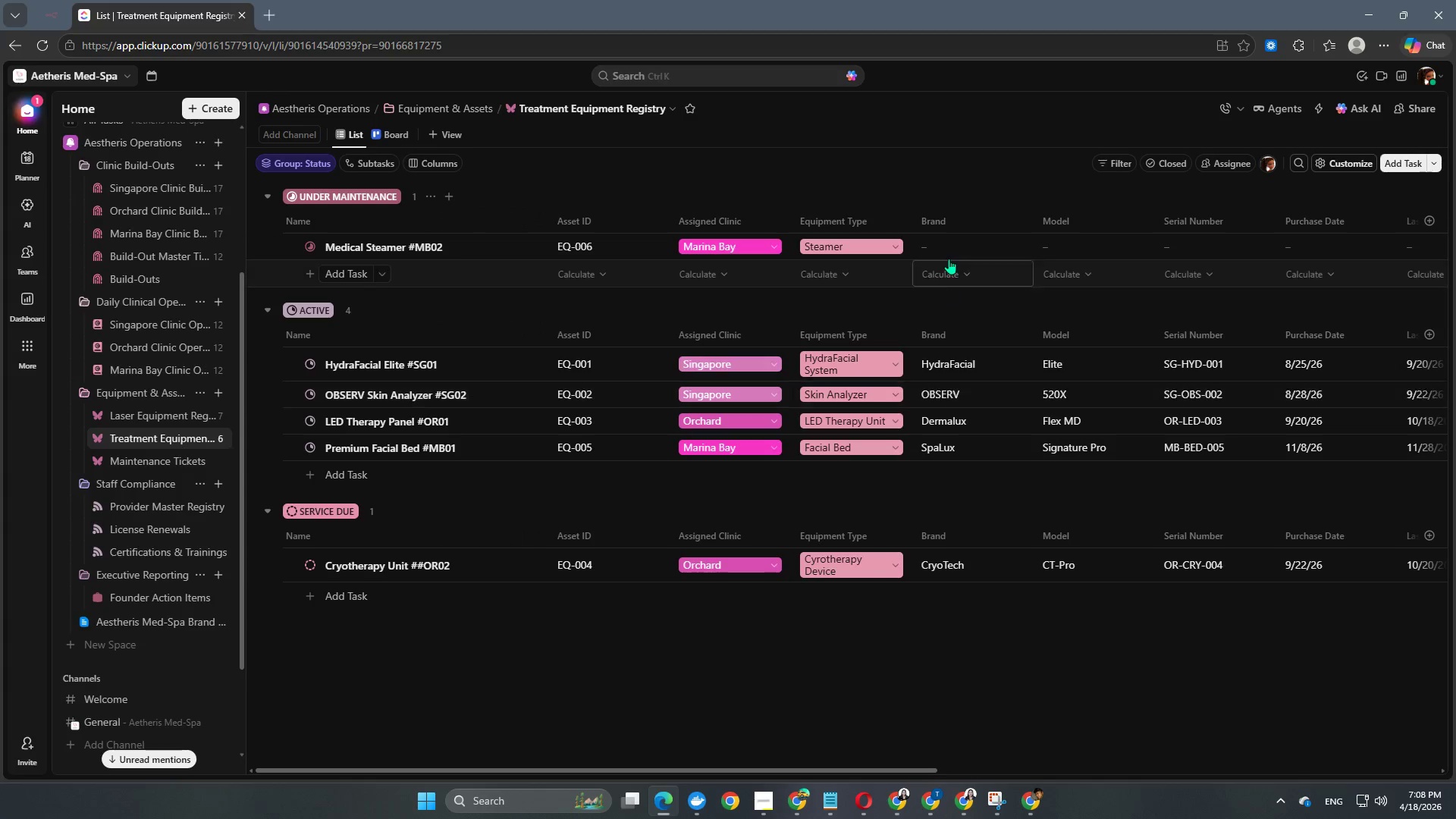 
left_click([965, 249])
 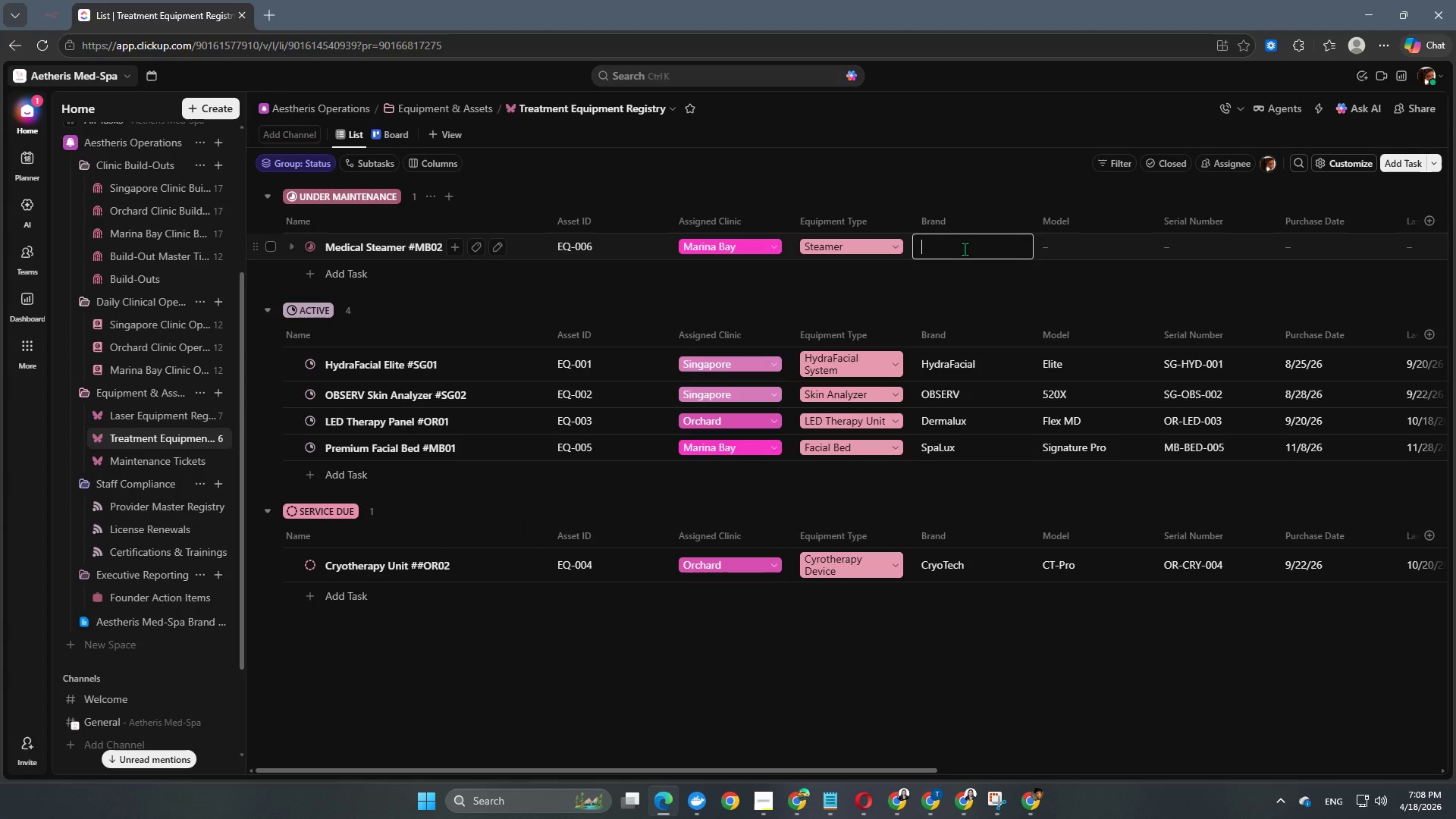 
wait(6.28)
 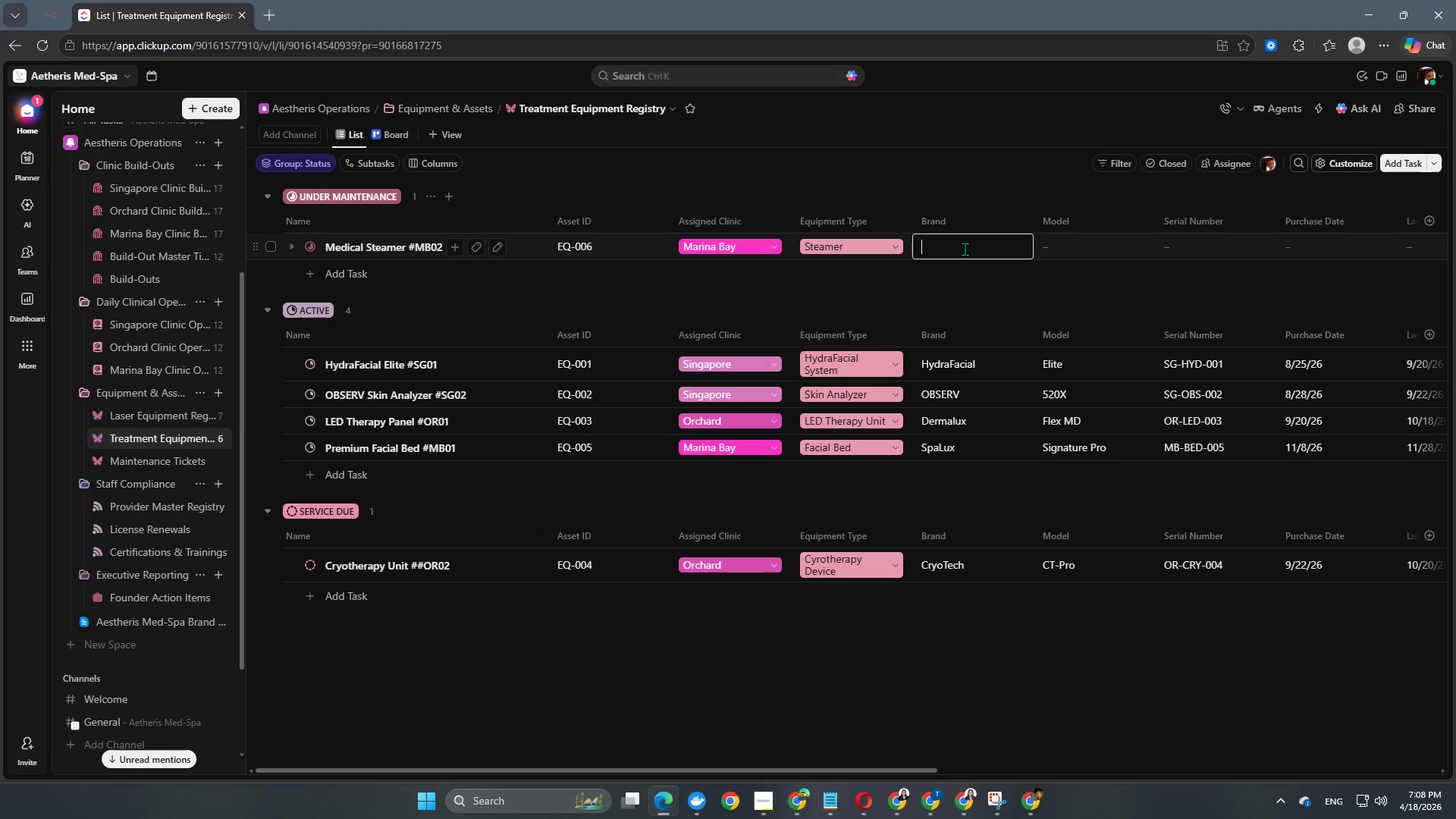 
type(VaporMed)
 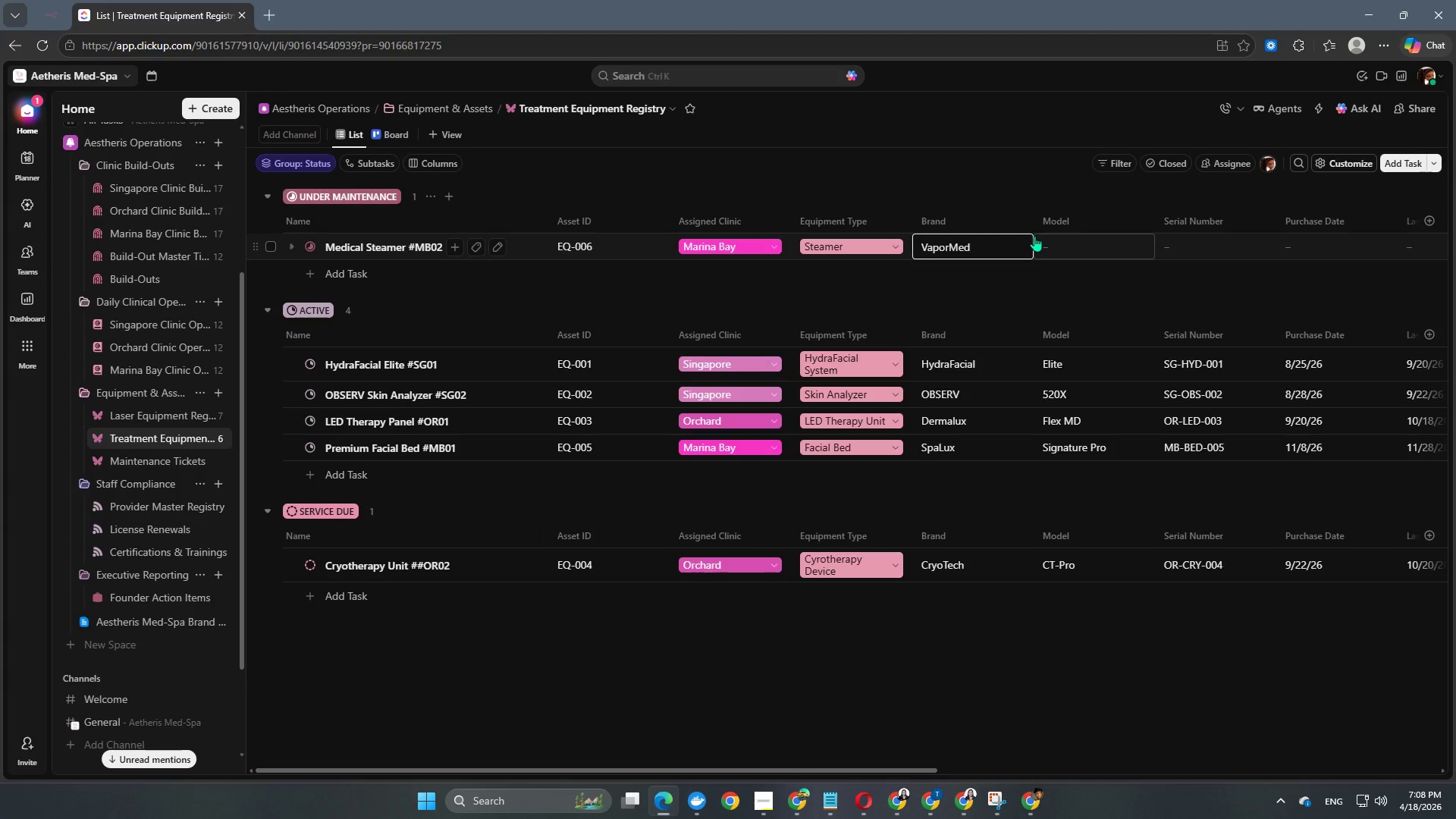 
left_click([1040, 250])
 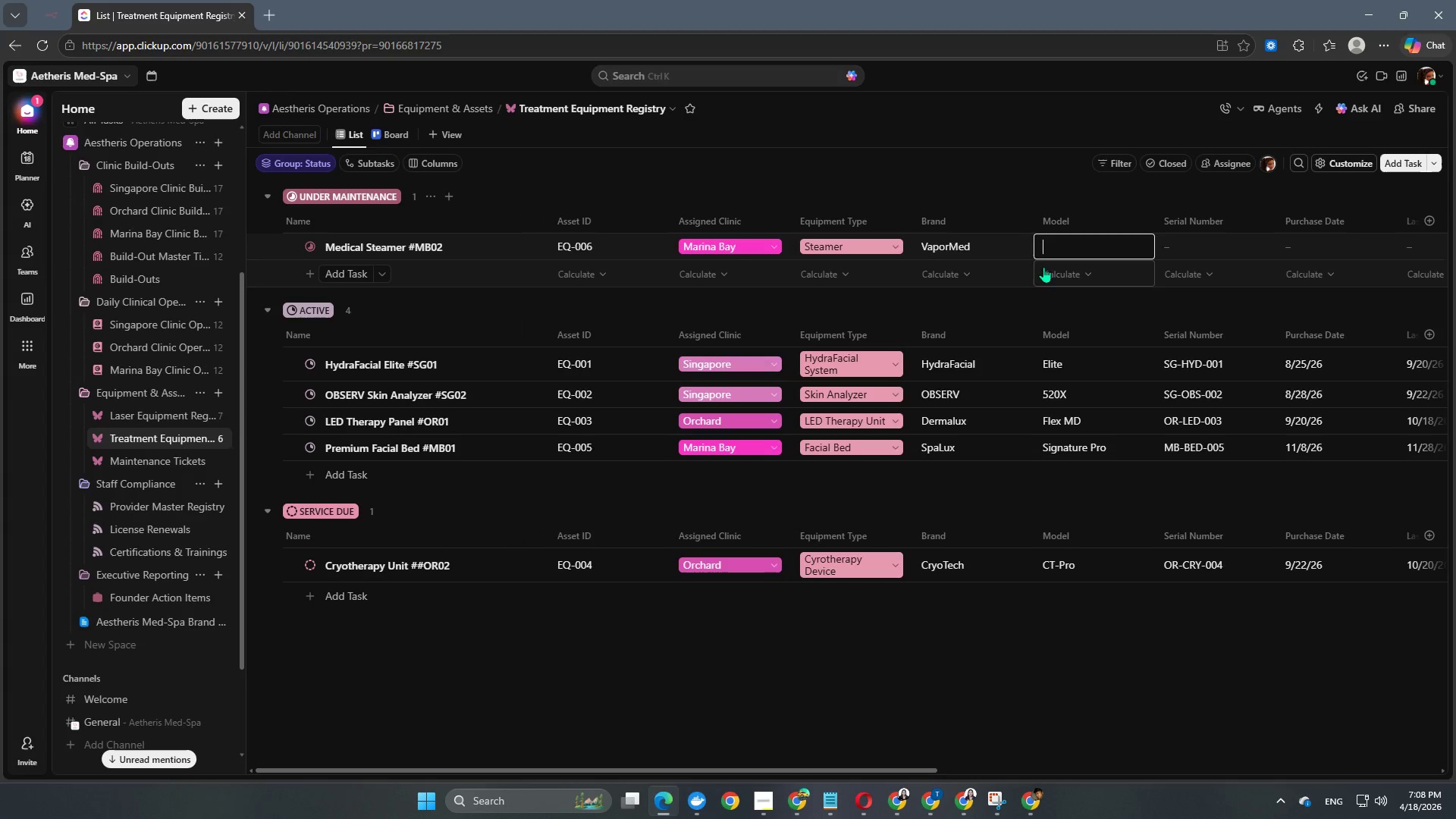 
wait(5.91)
 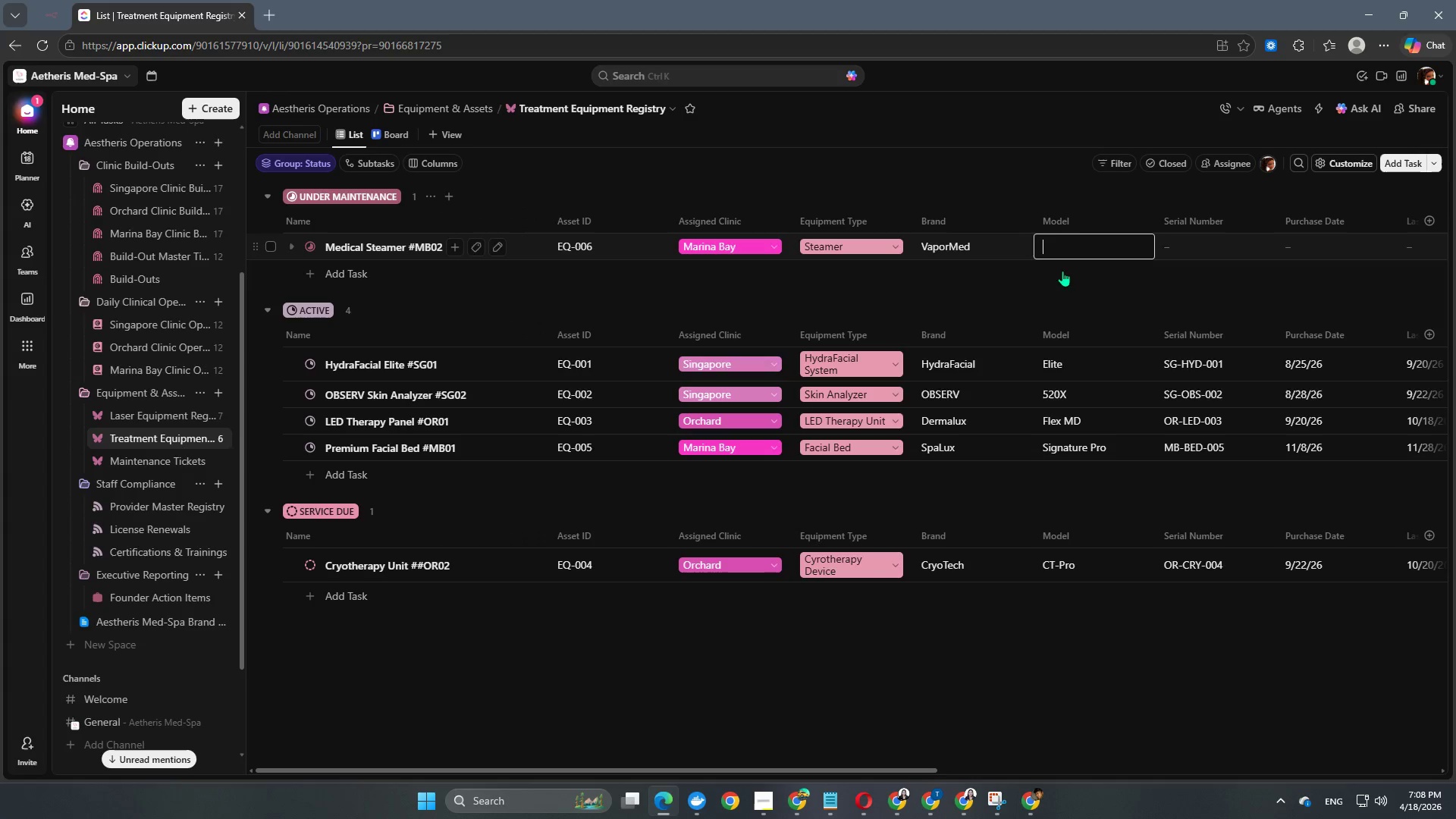 
type(VP)
key(Backspace)
type(MX-2)
key(NumpadEnter)
 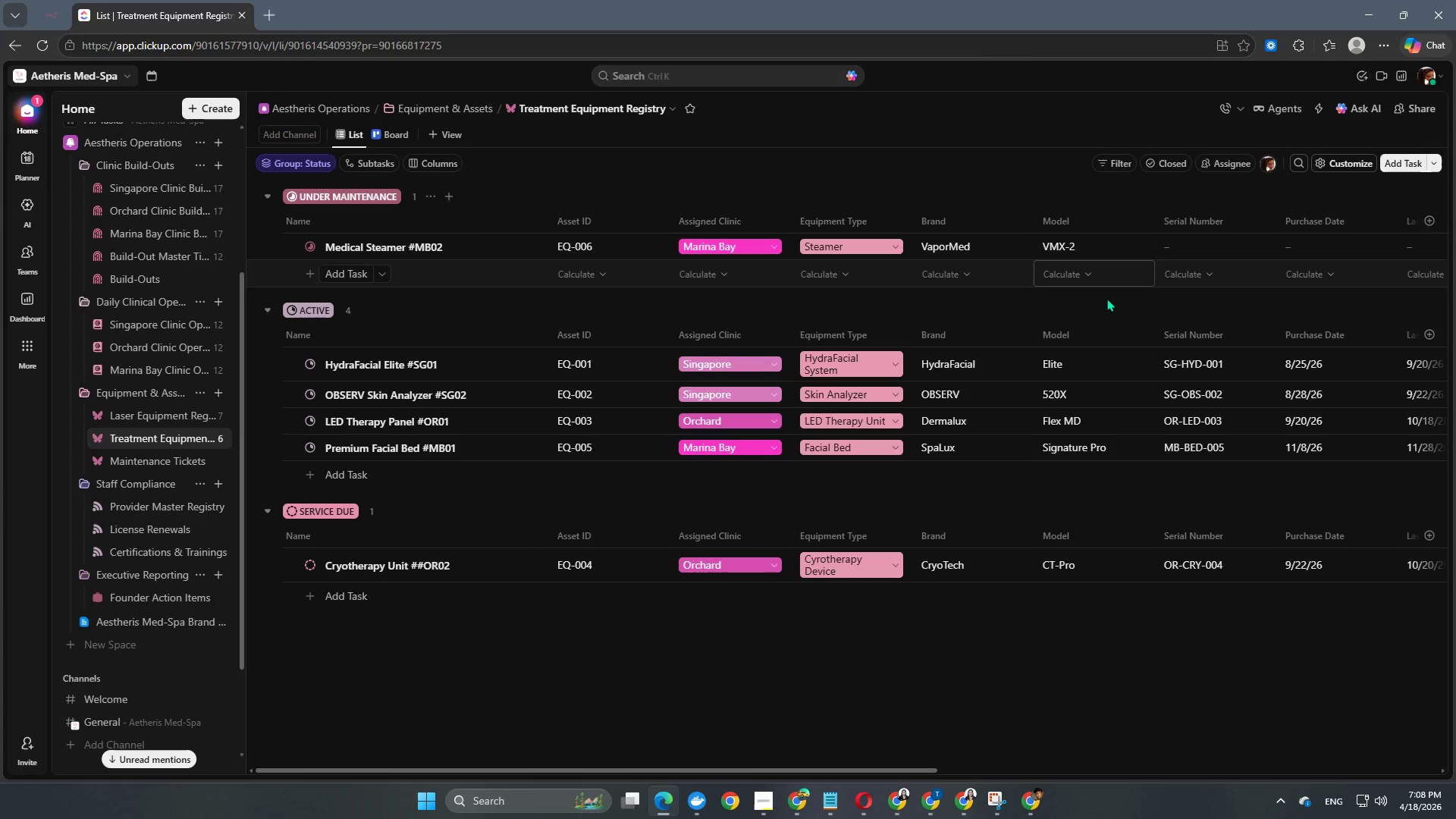 
left_click([1209, 242])
 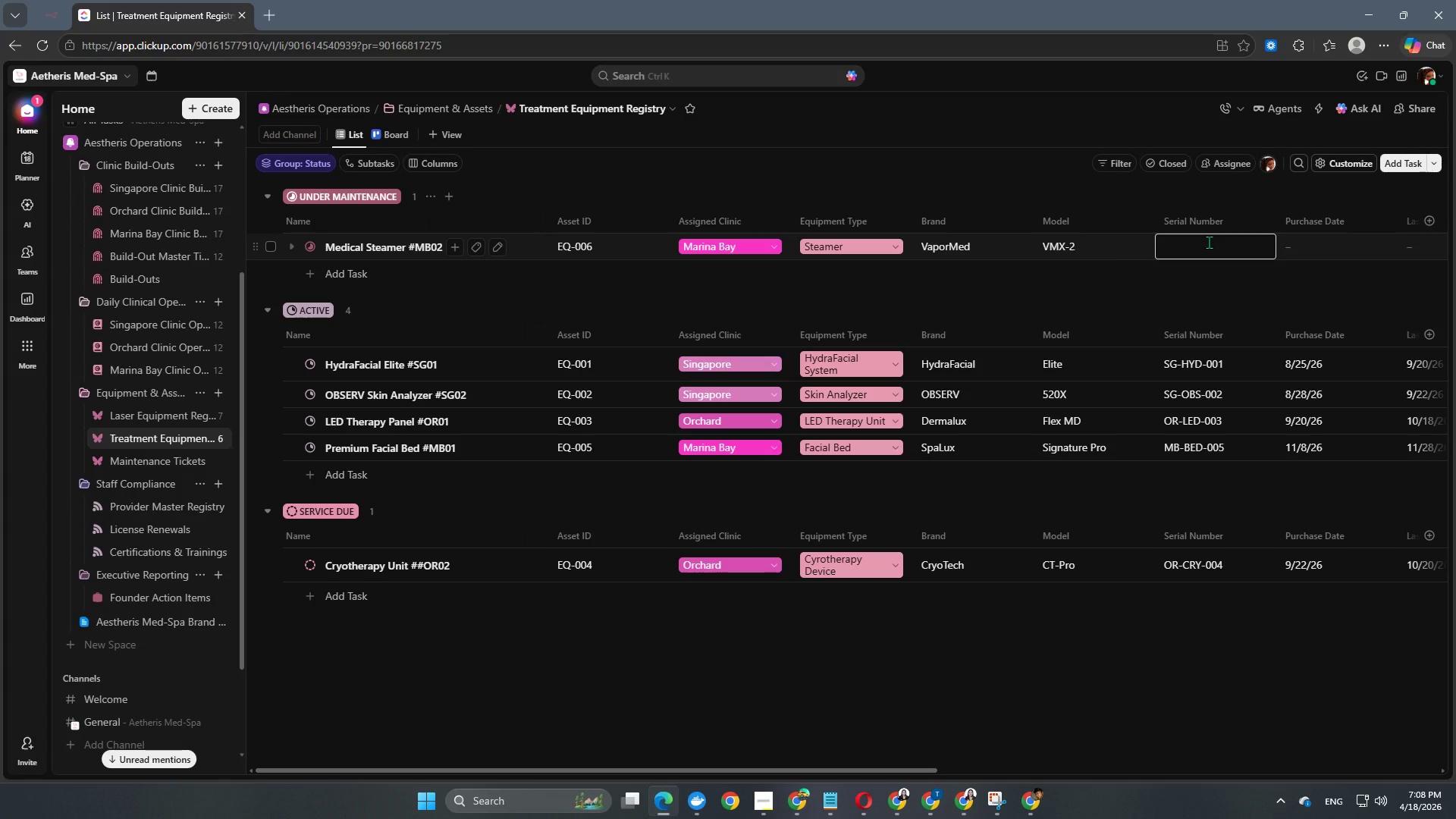 
type(MB-STM-006)
key(NumpadEnter)
 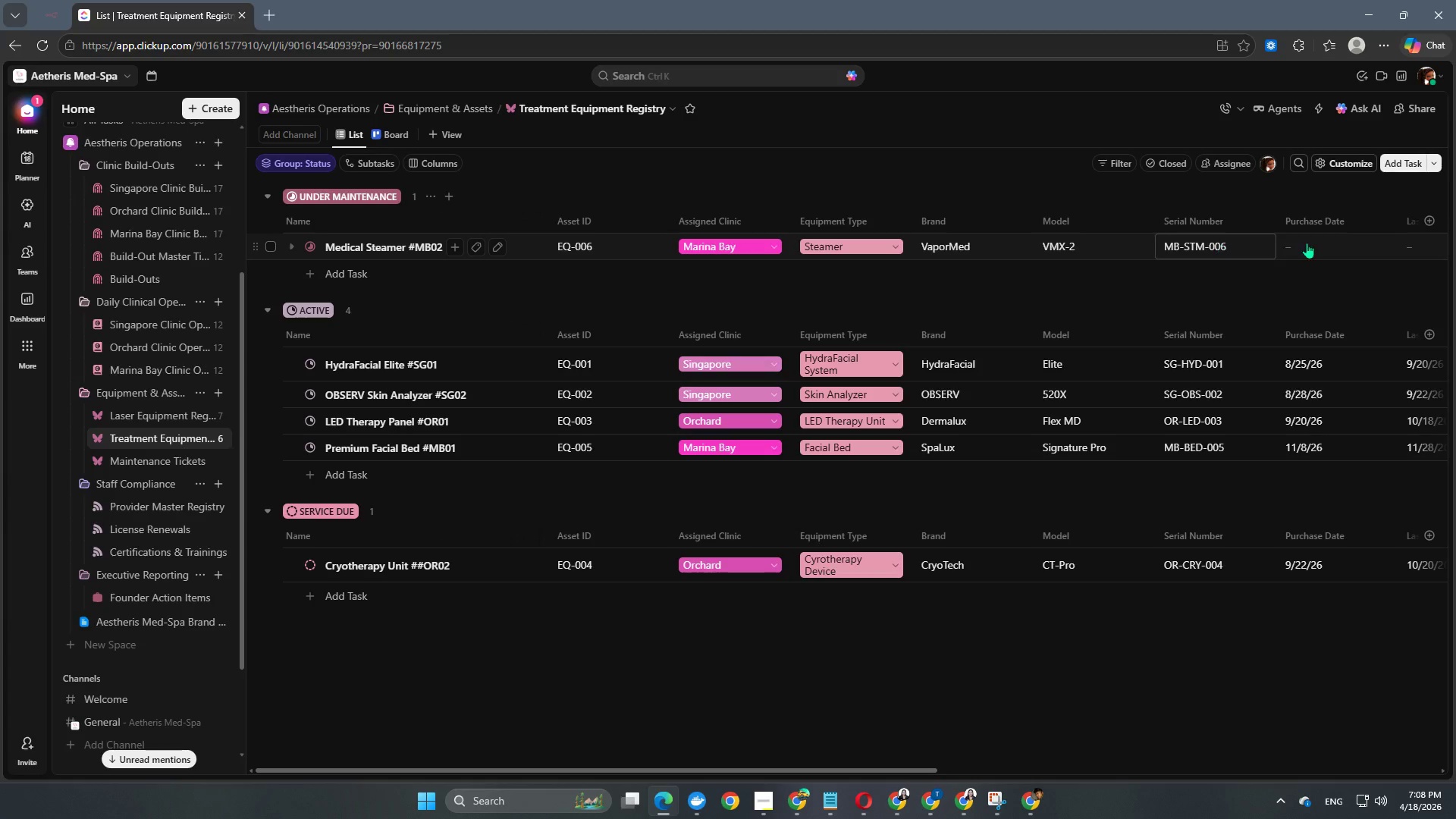 
left_click([1345, 245])
 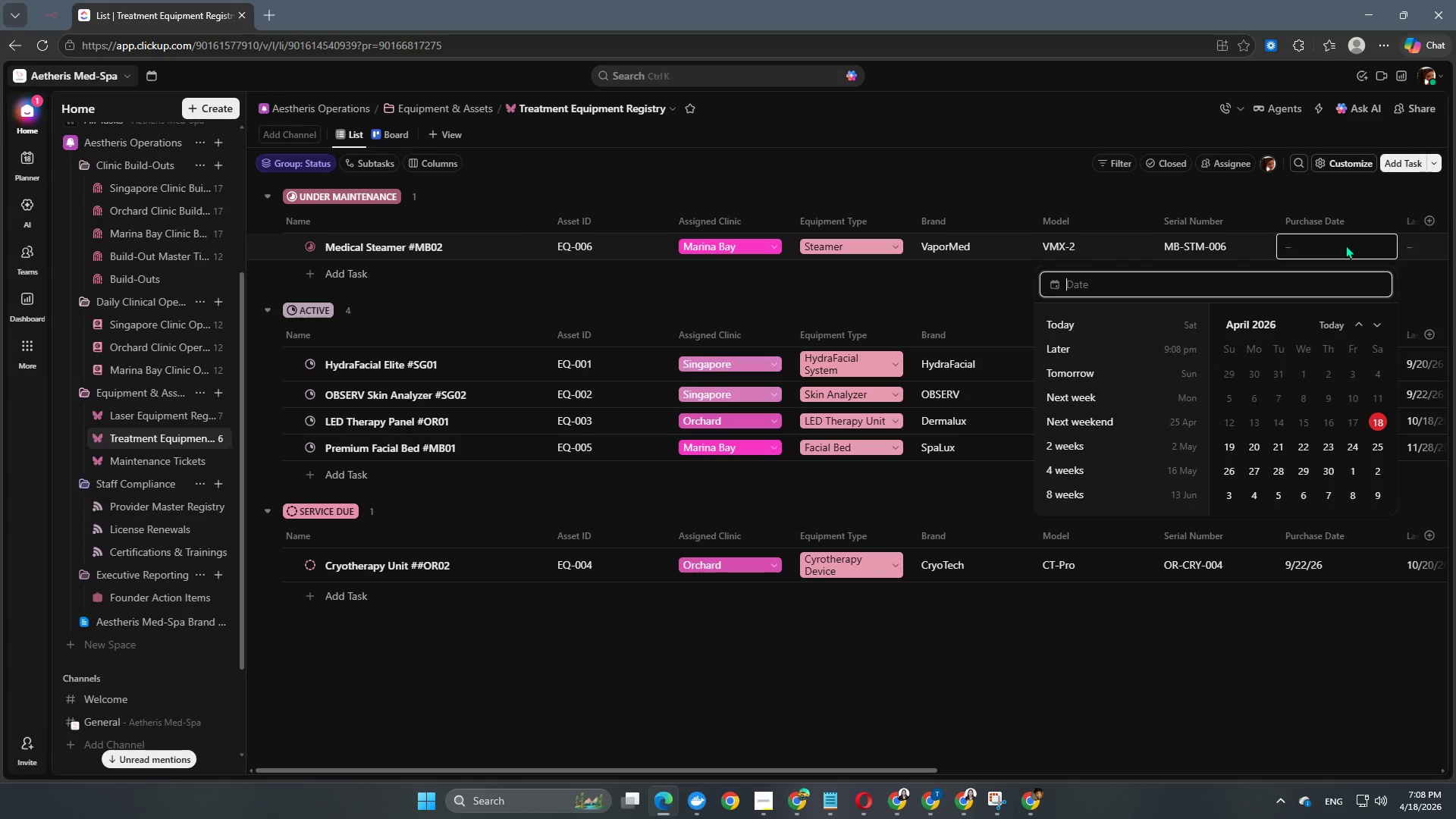 
key(Numpad2)
 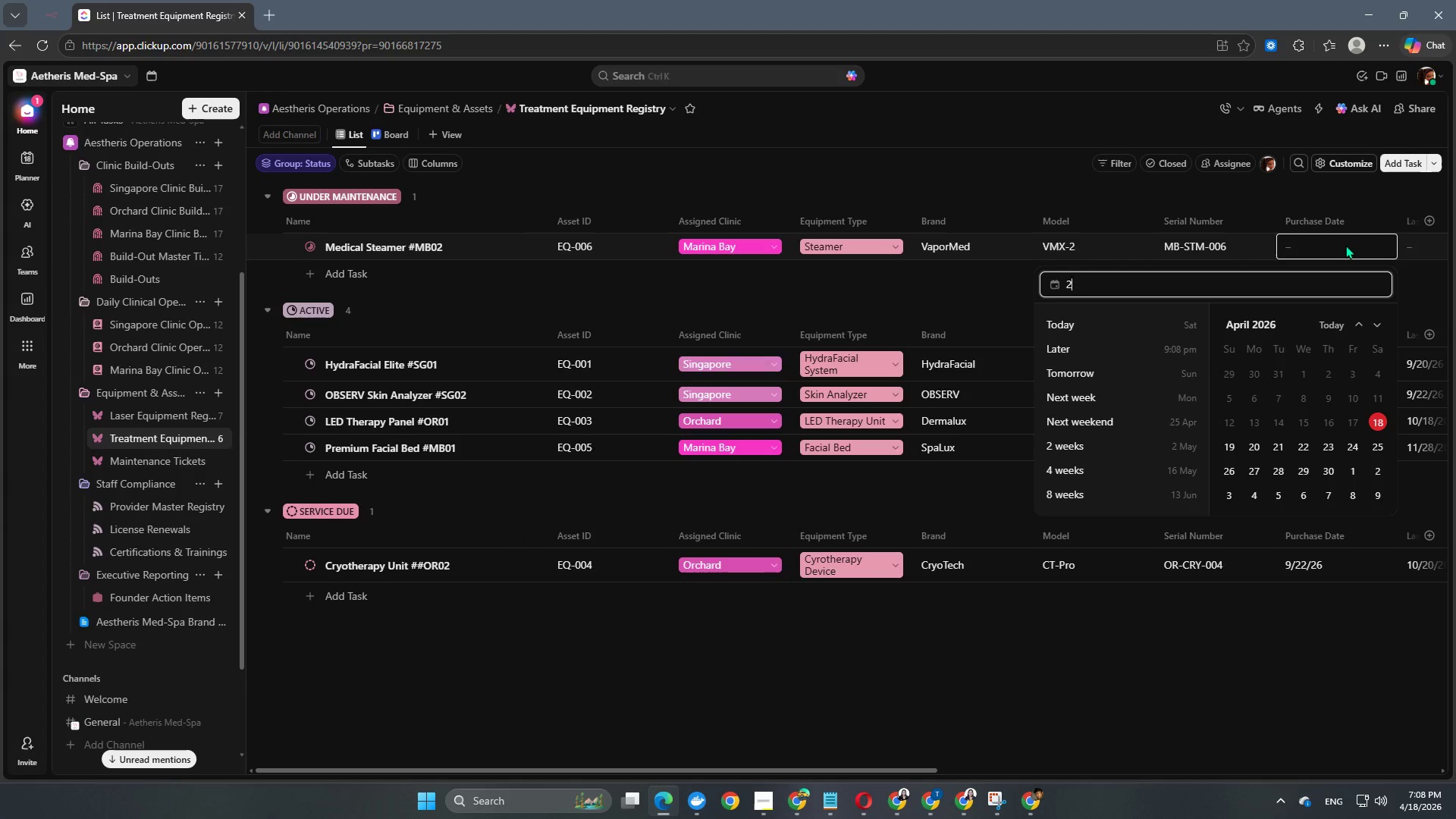 
key(Numpad0)
 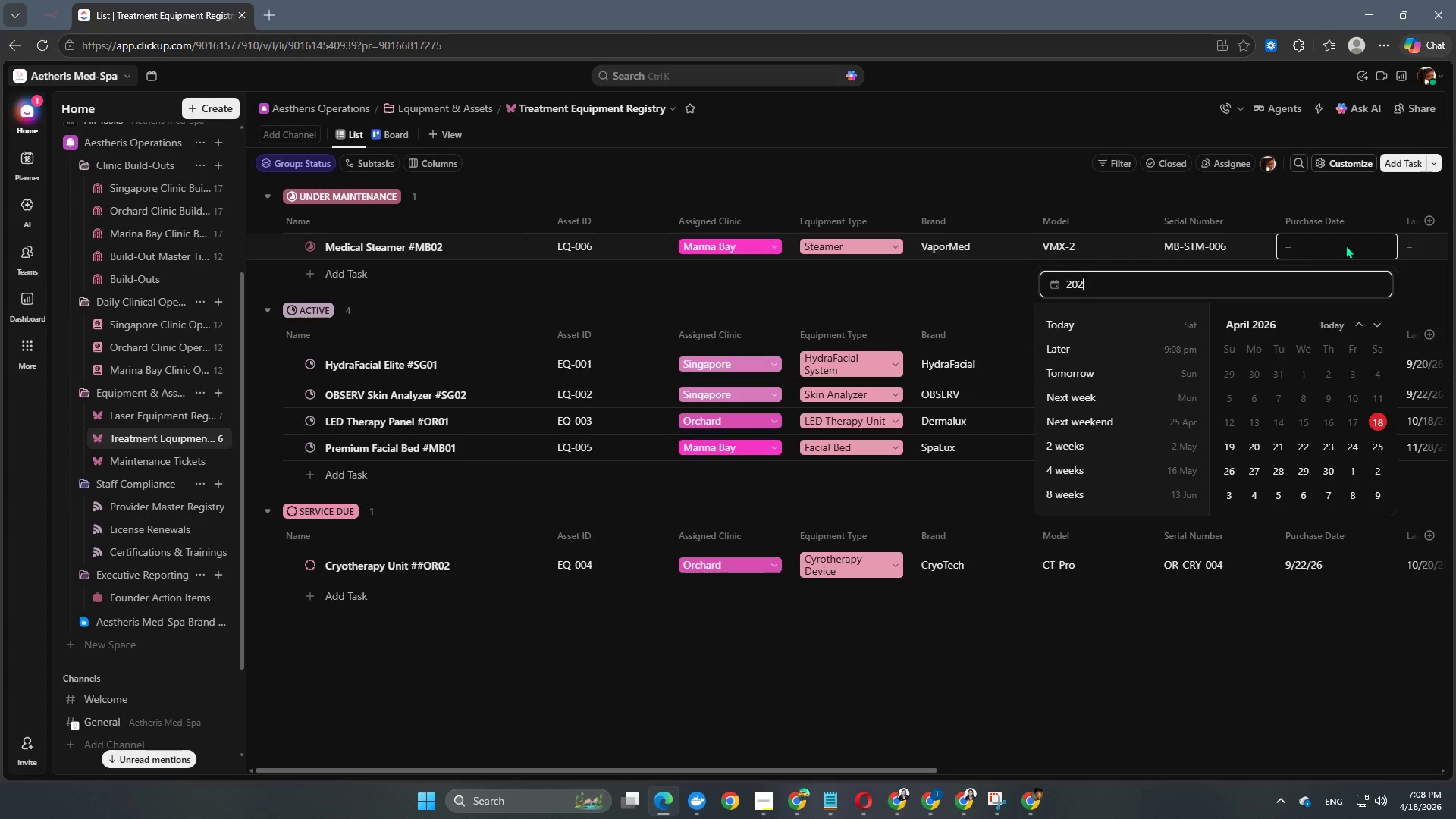 
key(Numpad2)
 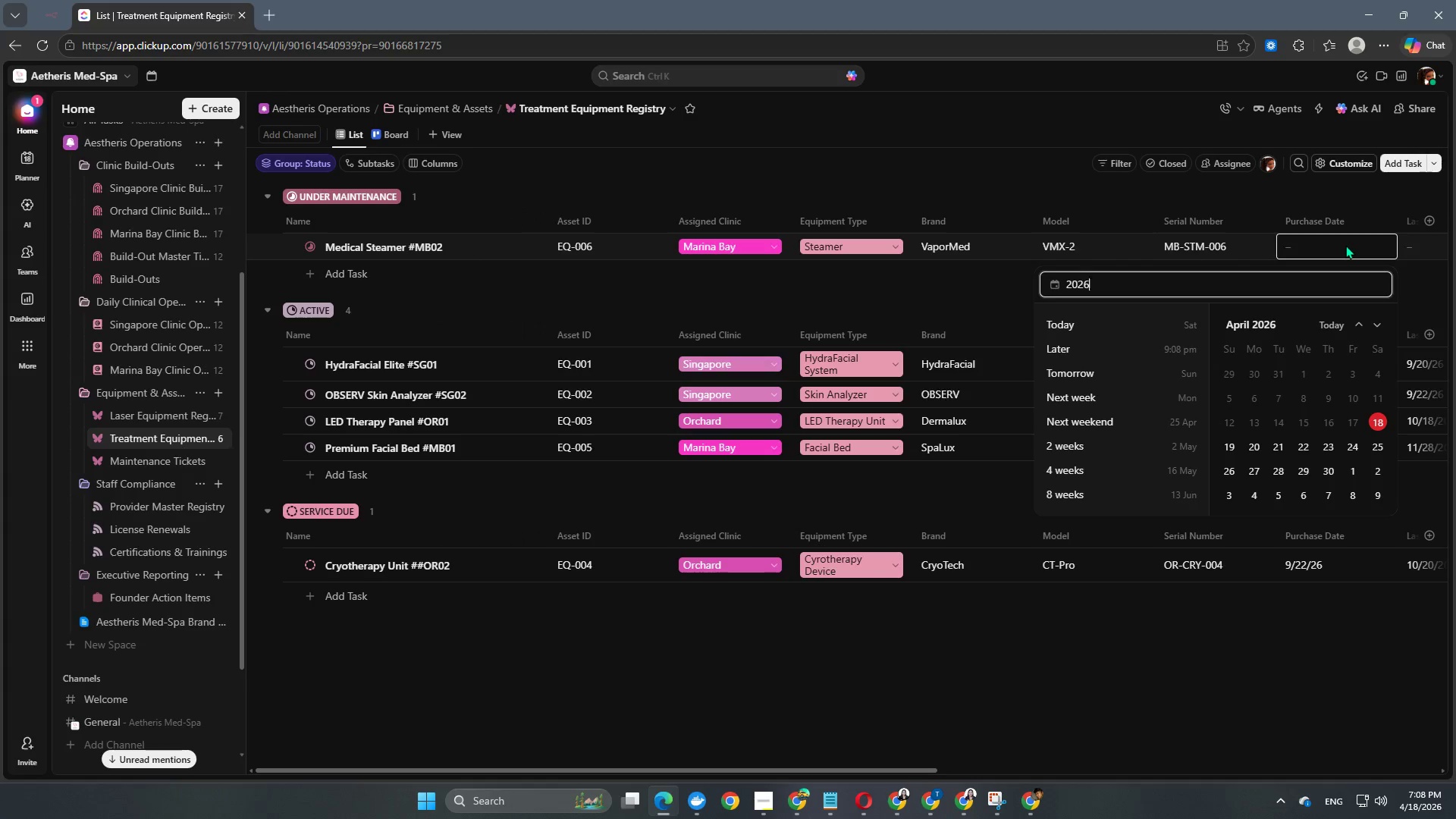 
key(Numpad6)
 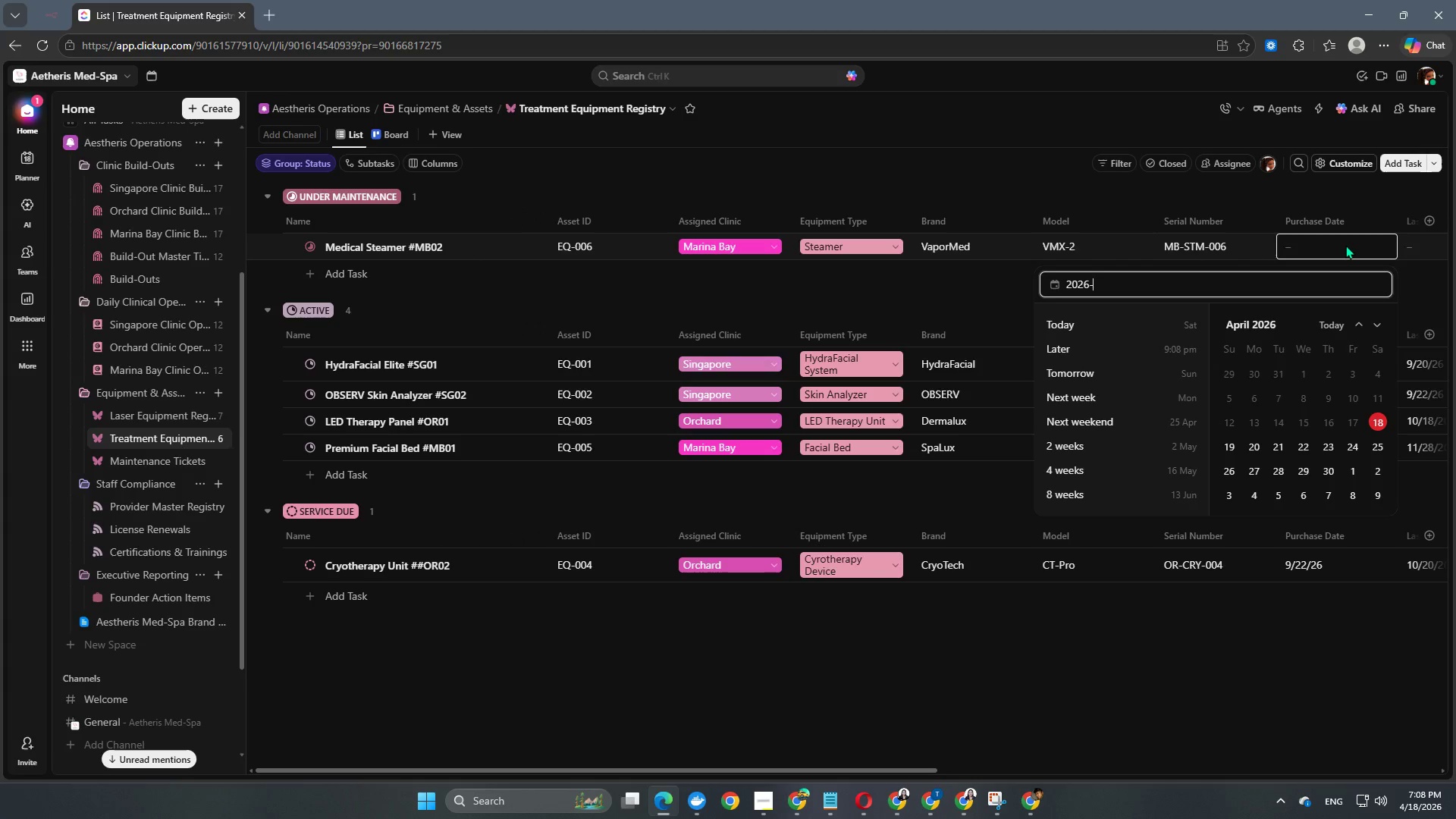 
key(NumpadSubtract)
 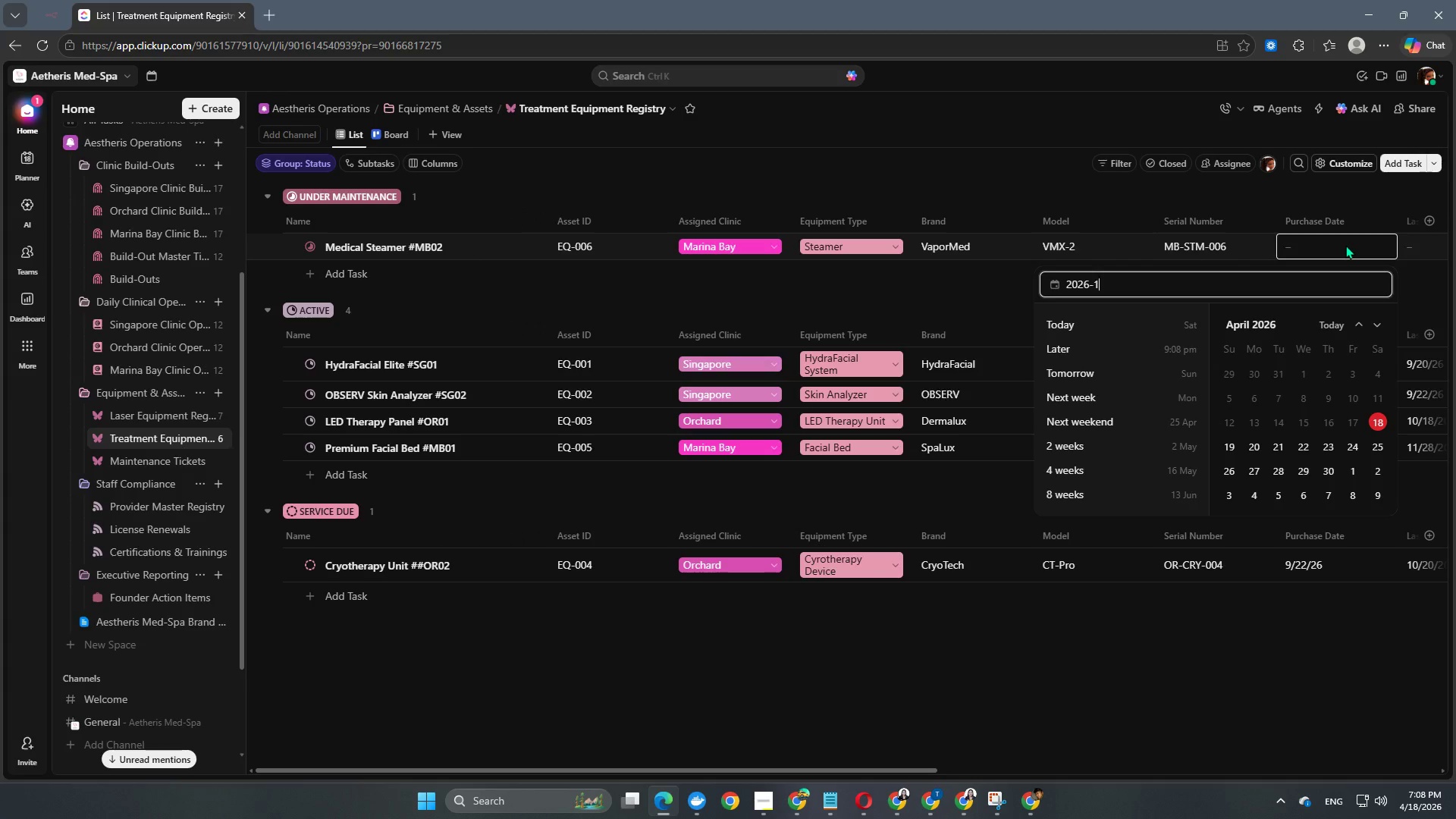 
key(Numpad1)
 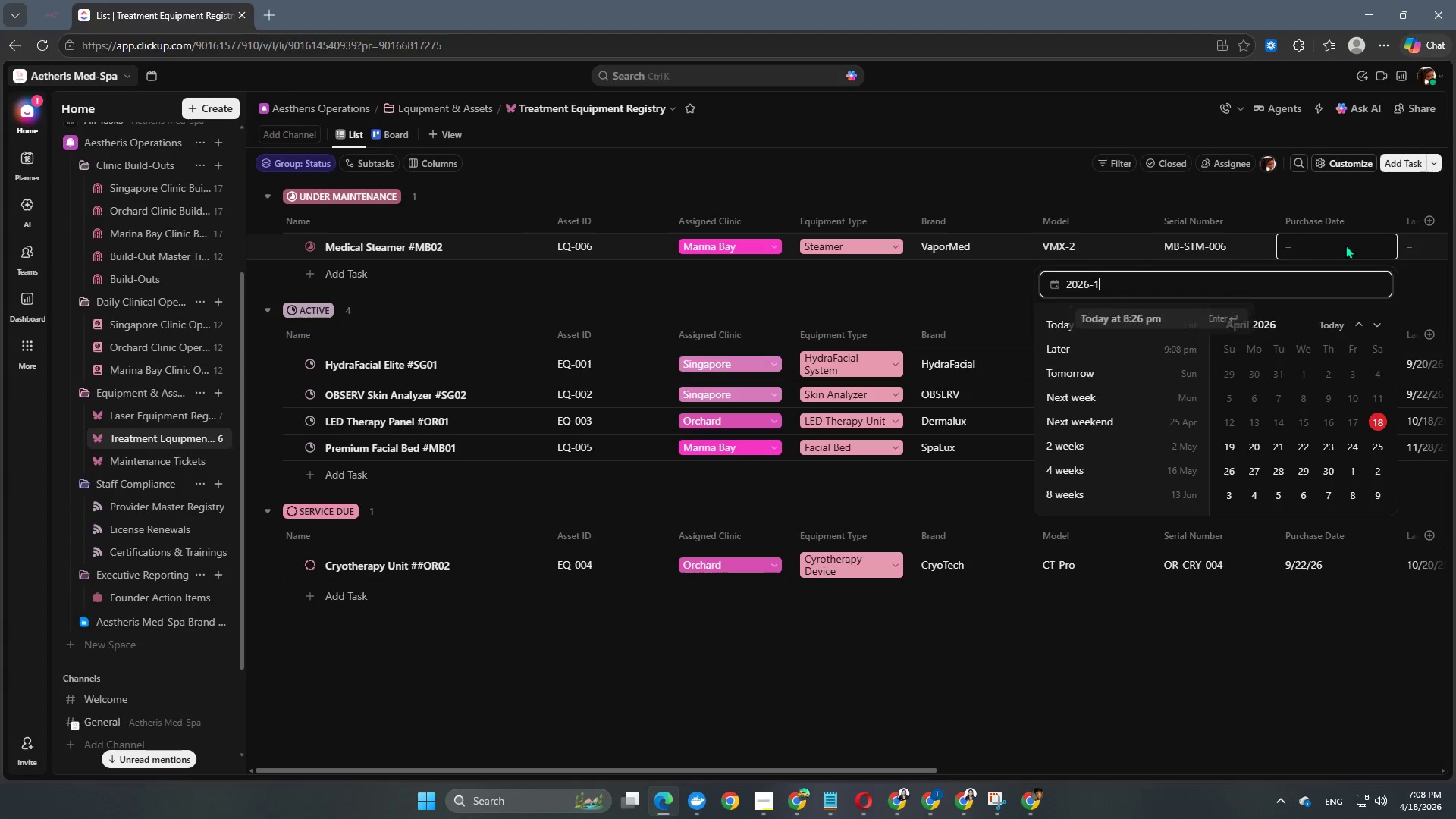 
key(Numpad1)
 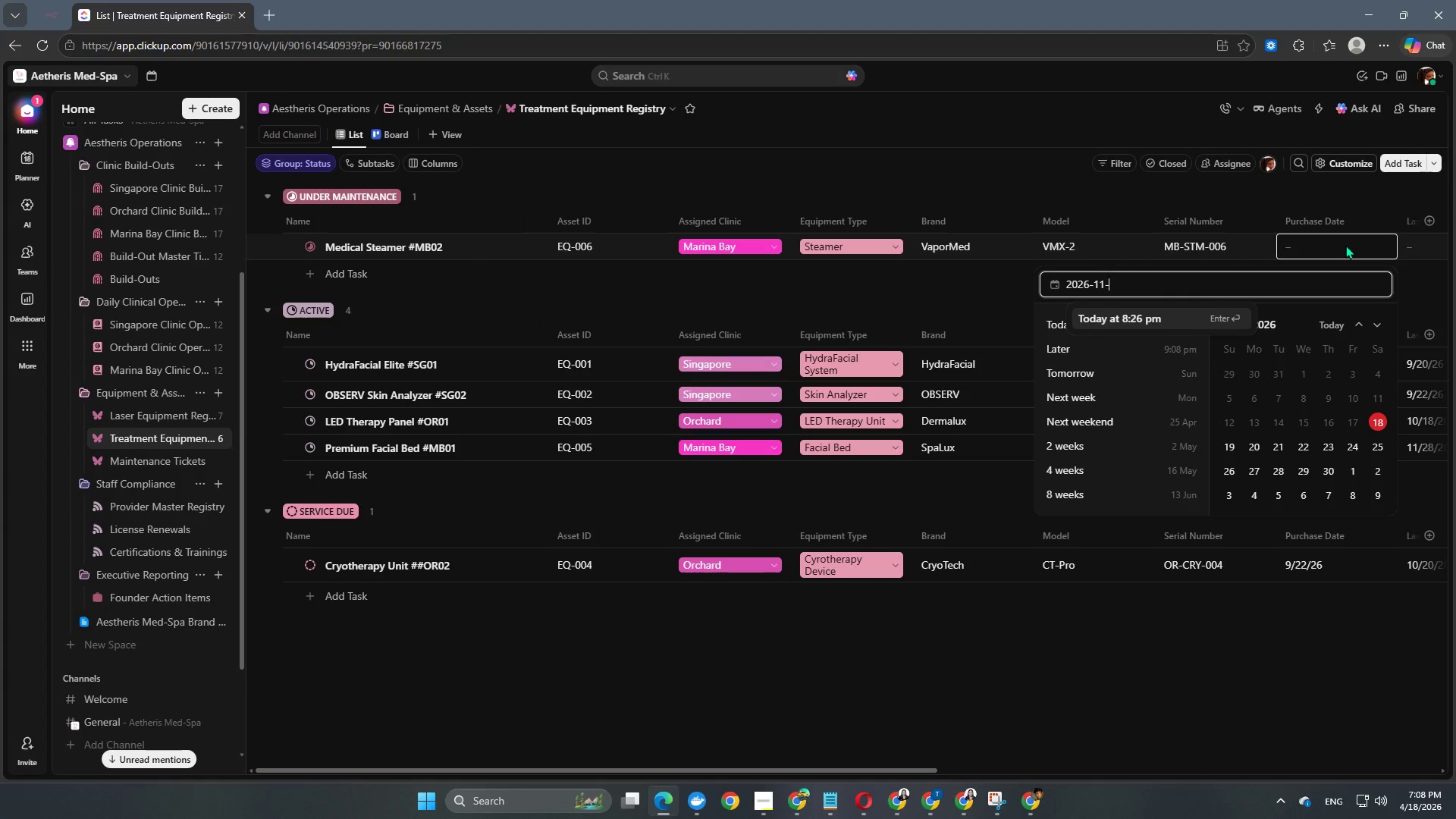 
key(NumpadSubtract)
 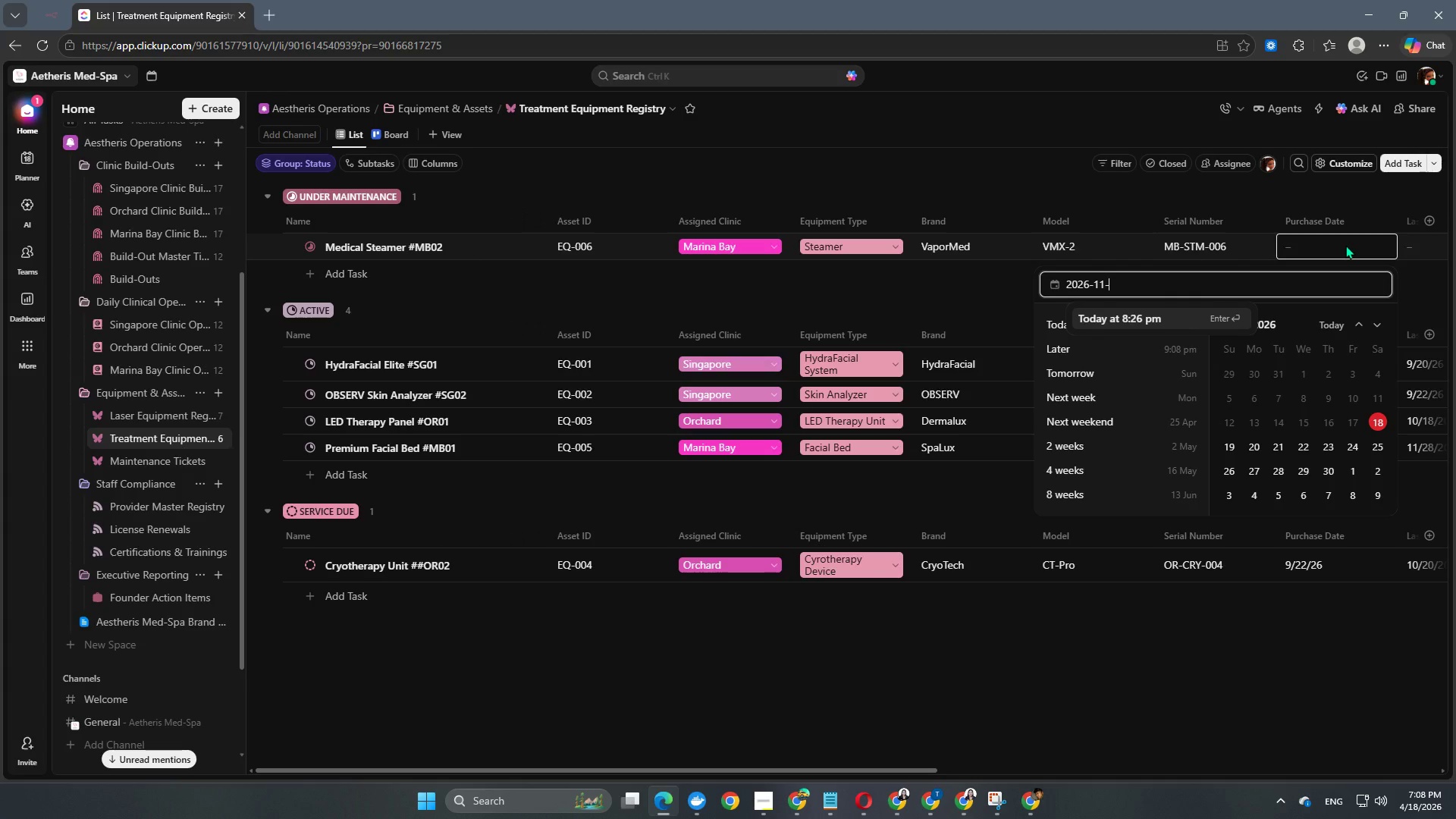 
key(Numpad1)
 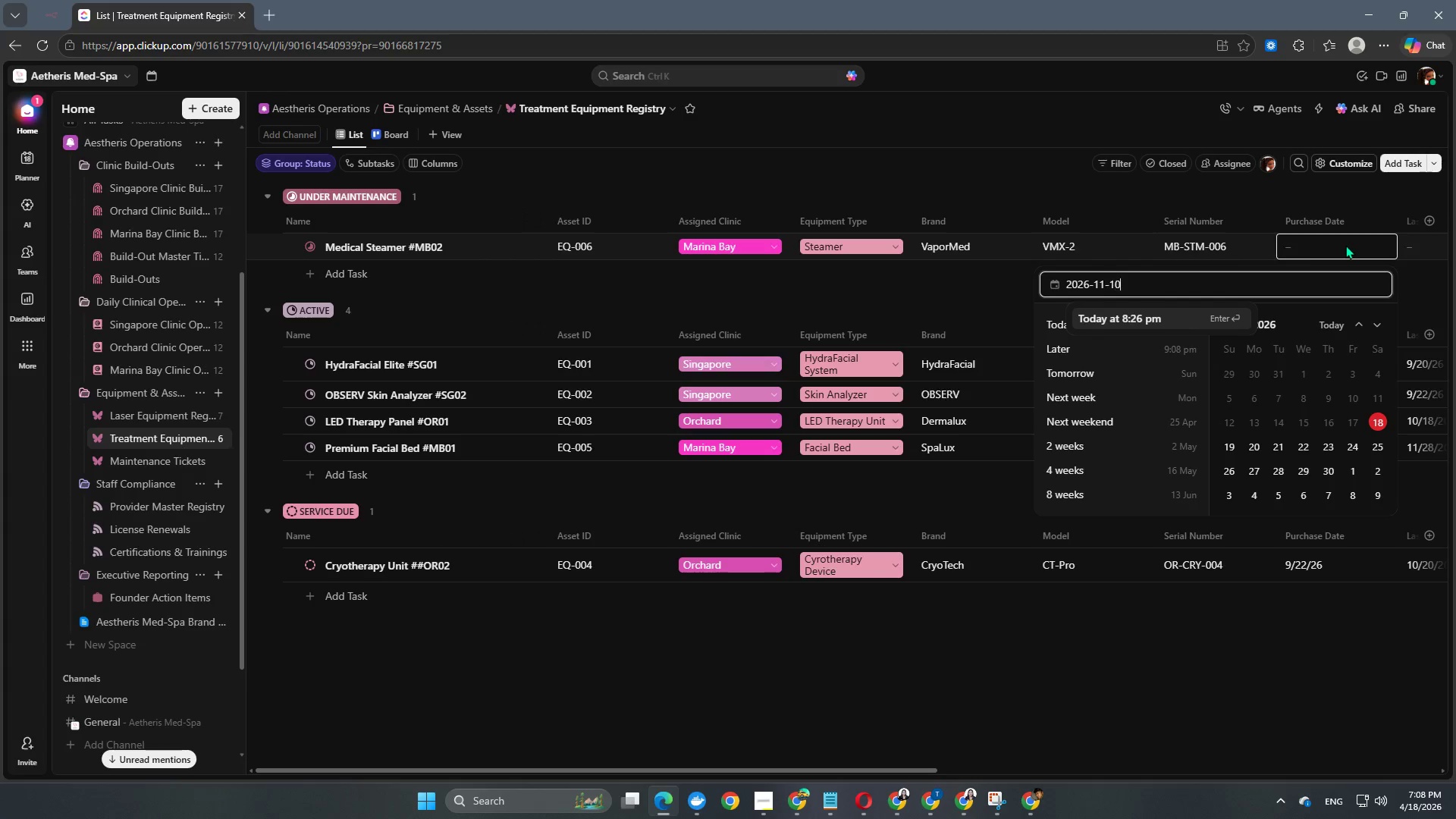 
key(Numpad0)
 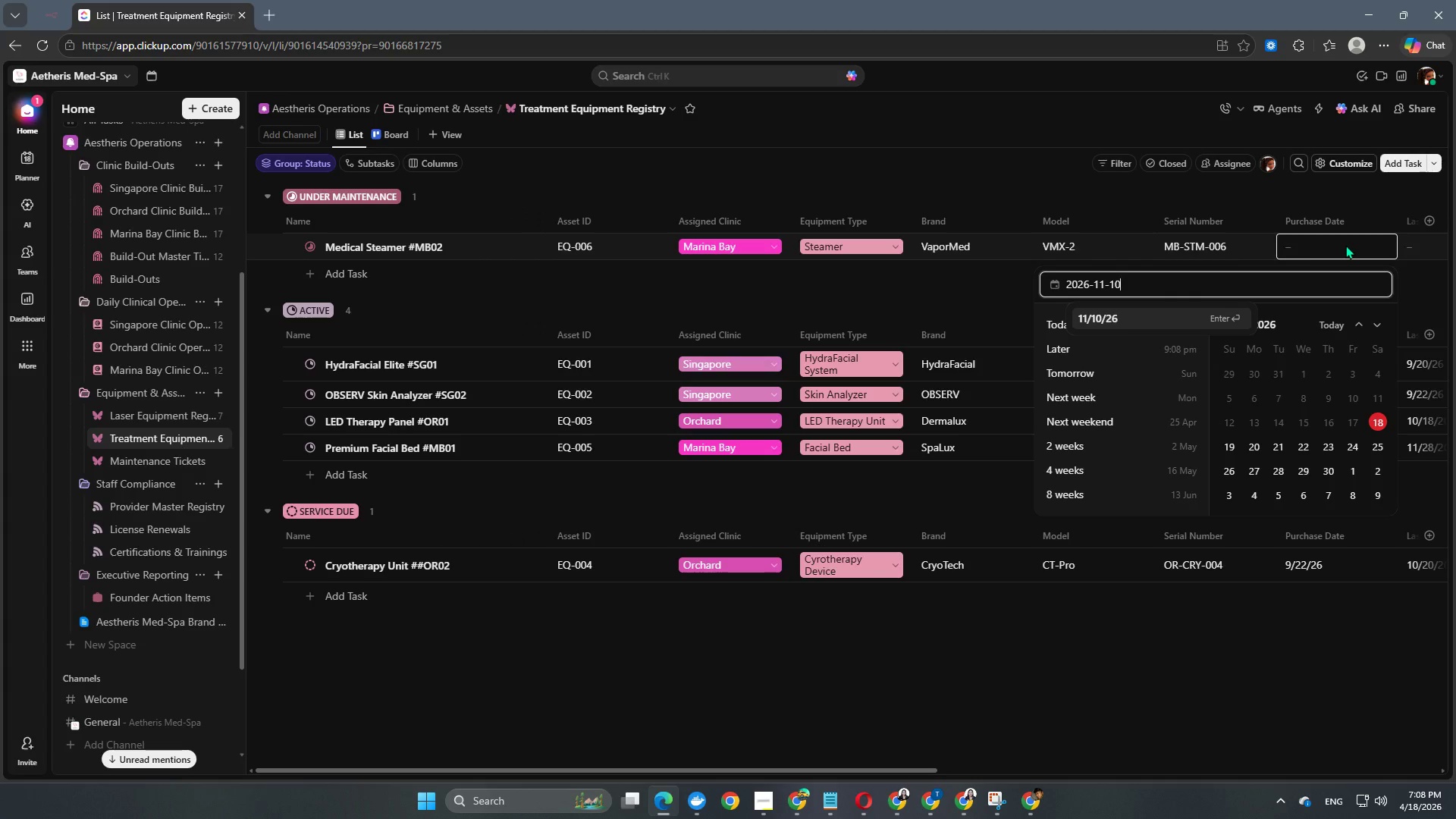 
key(NumpadEnter)
 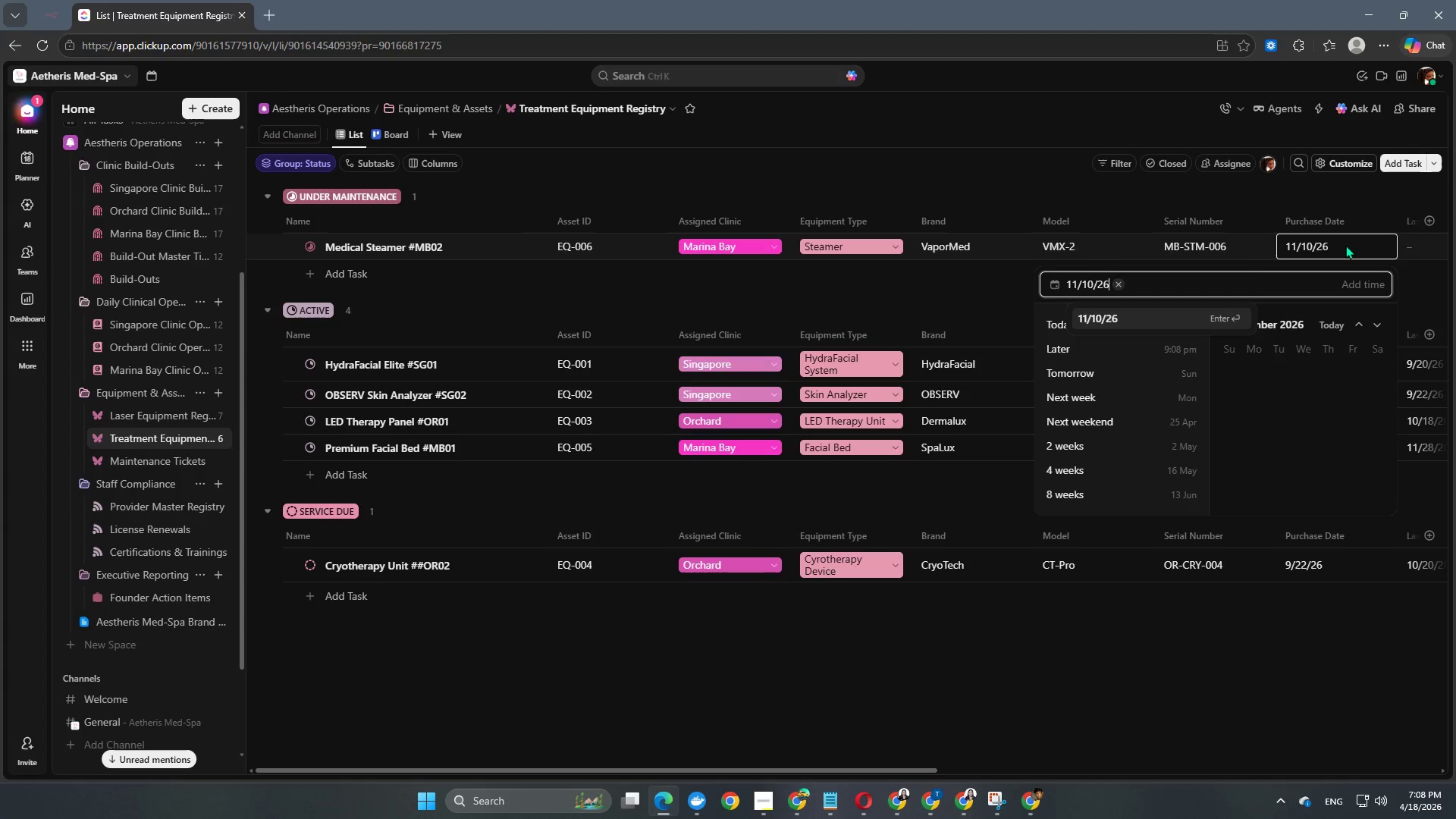 
key(NumpadEnter)
 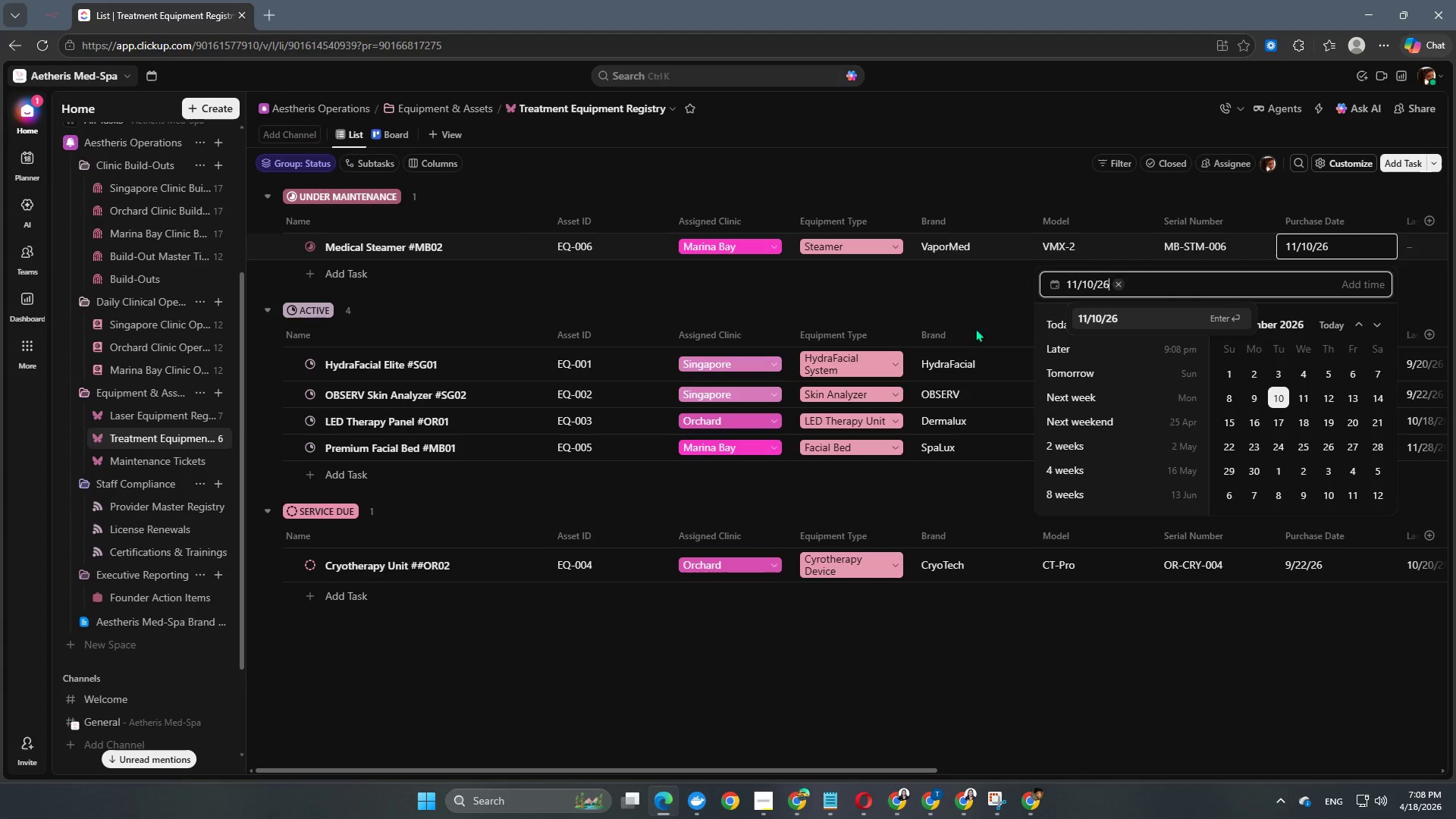 
left_click([914, 298])
 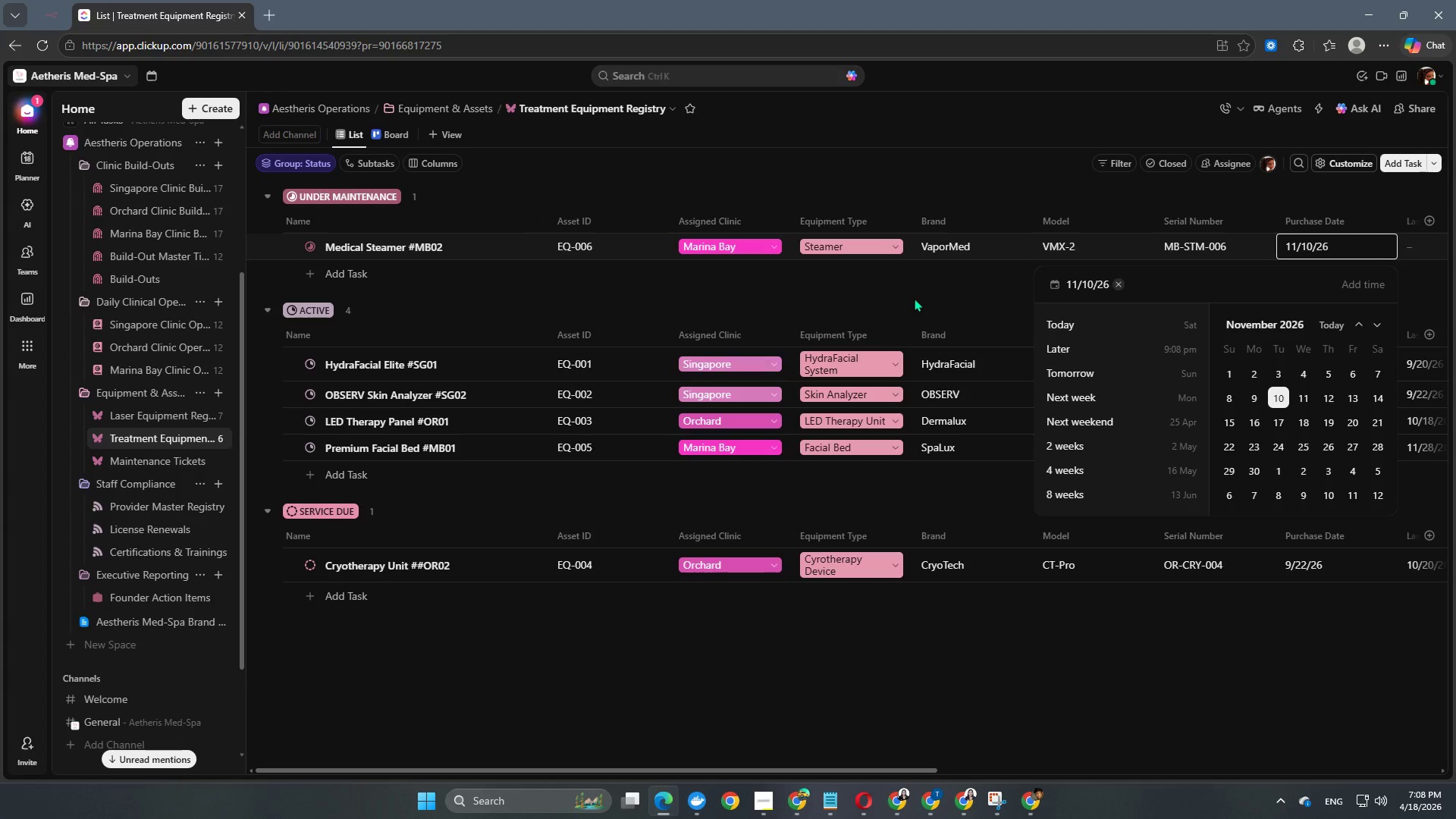 
left_click([914, 298])
 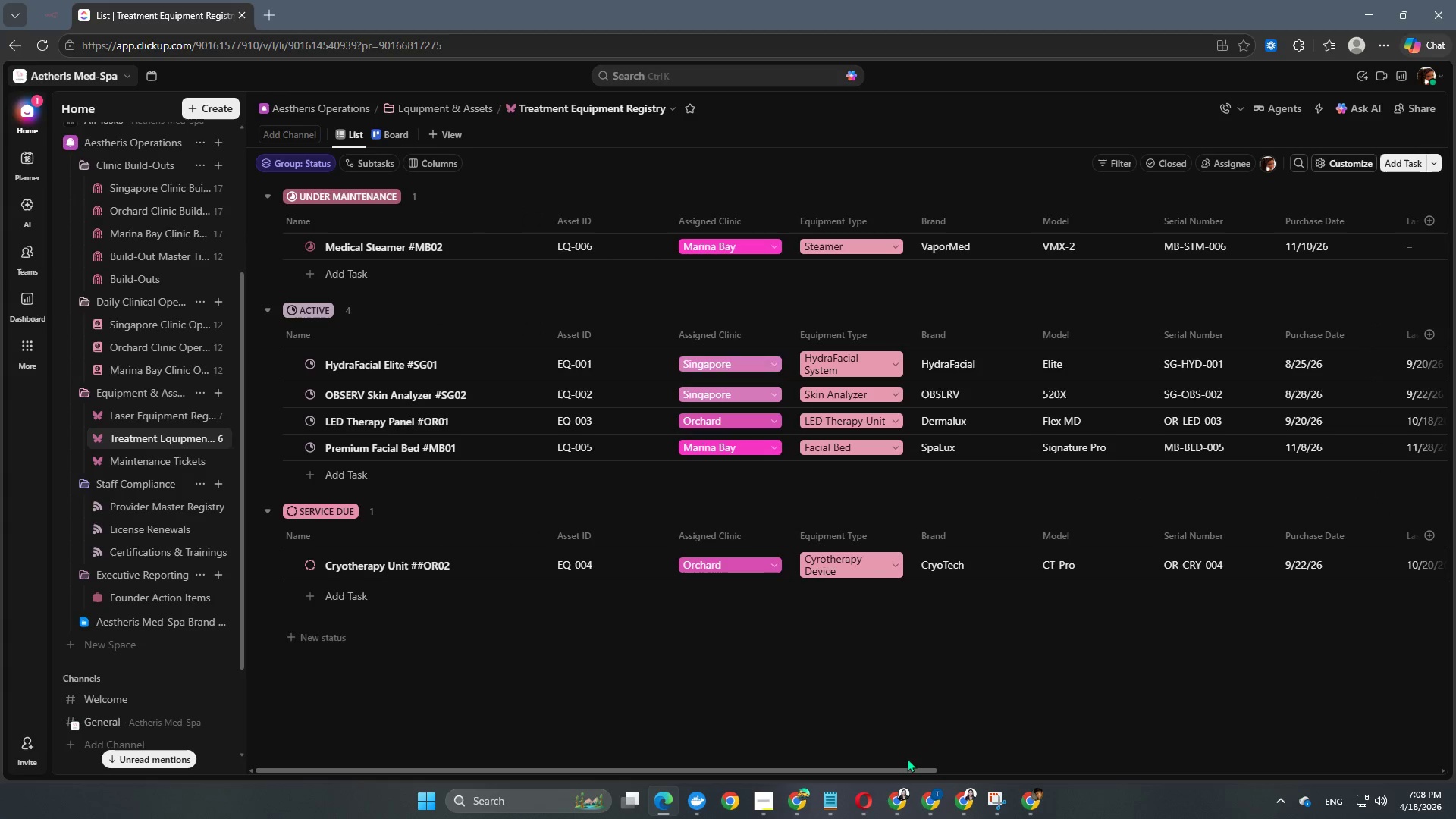 
left_click_drag(start_coordinate=[900, 773], to_coordinate=[1392, 760])
 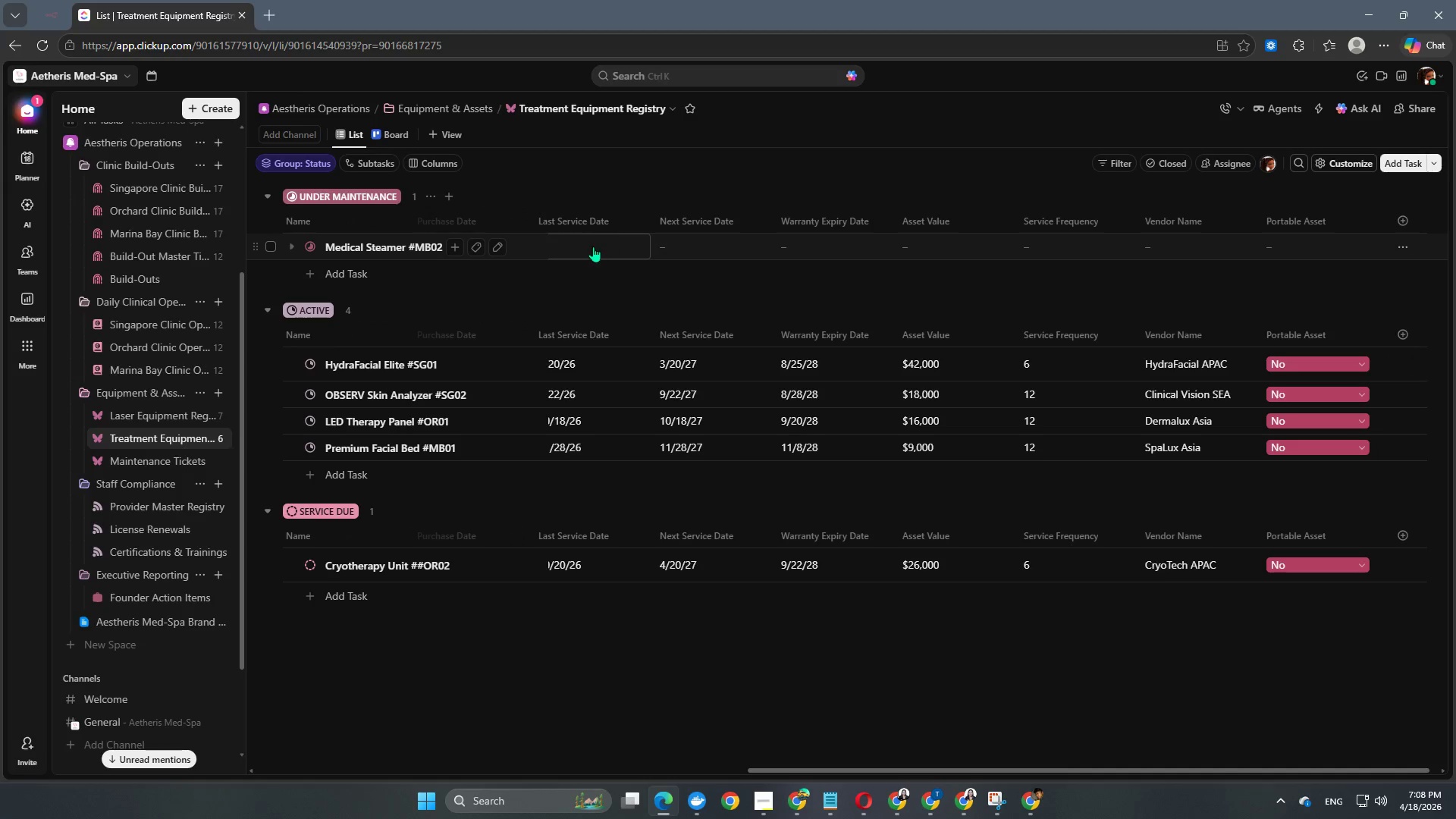 
left_click([593, 246])
 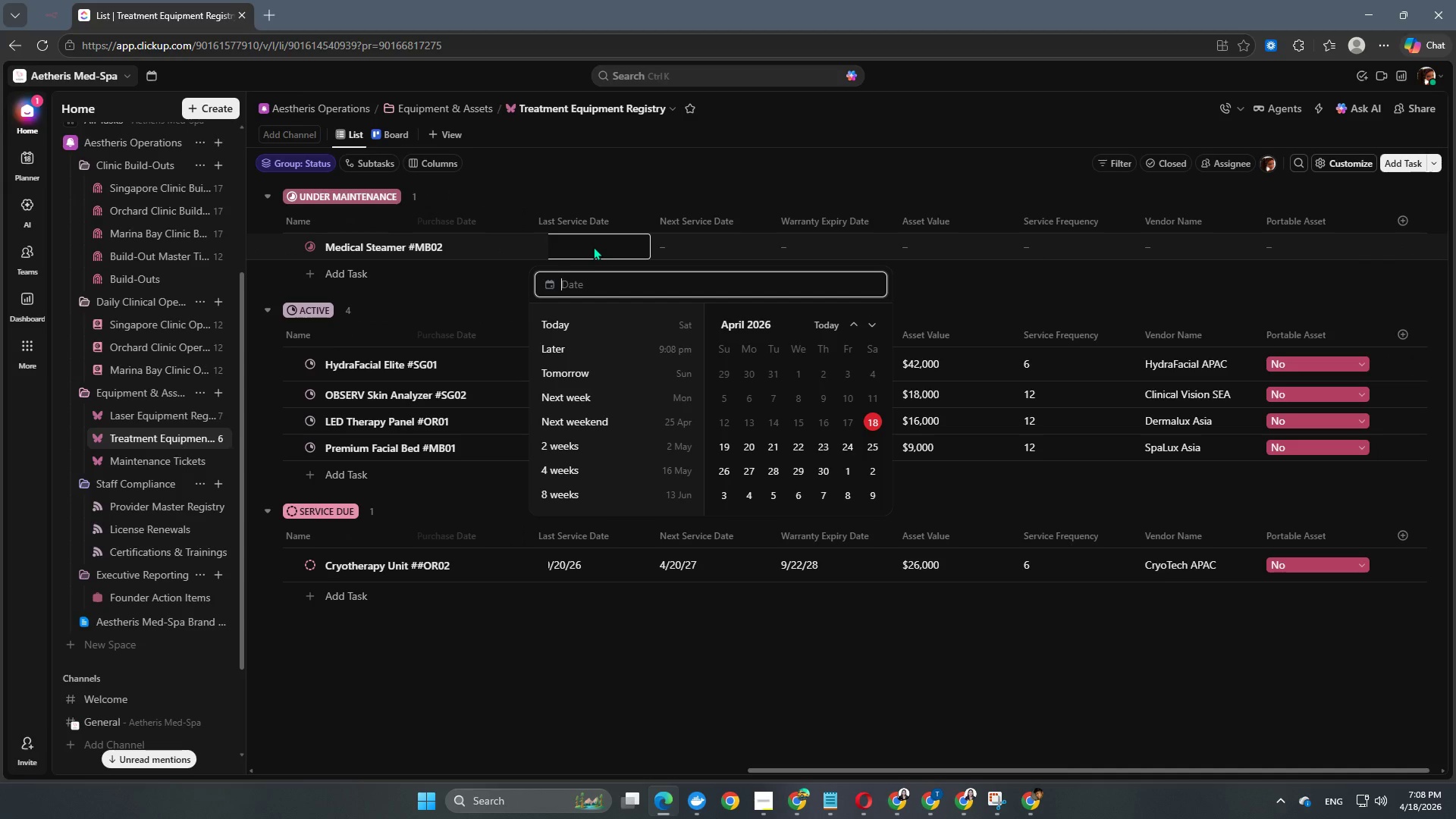 
wait(5.14)
 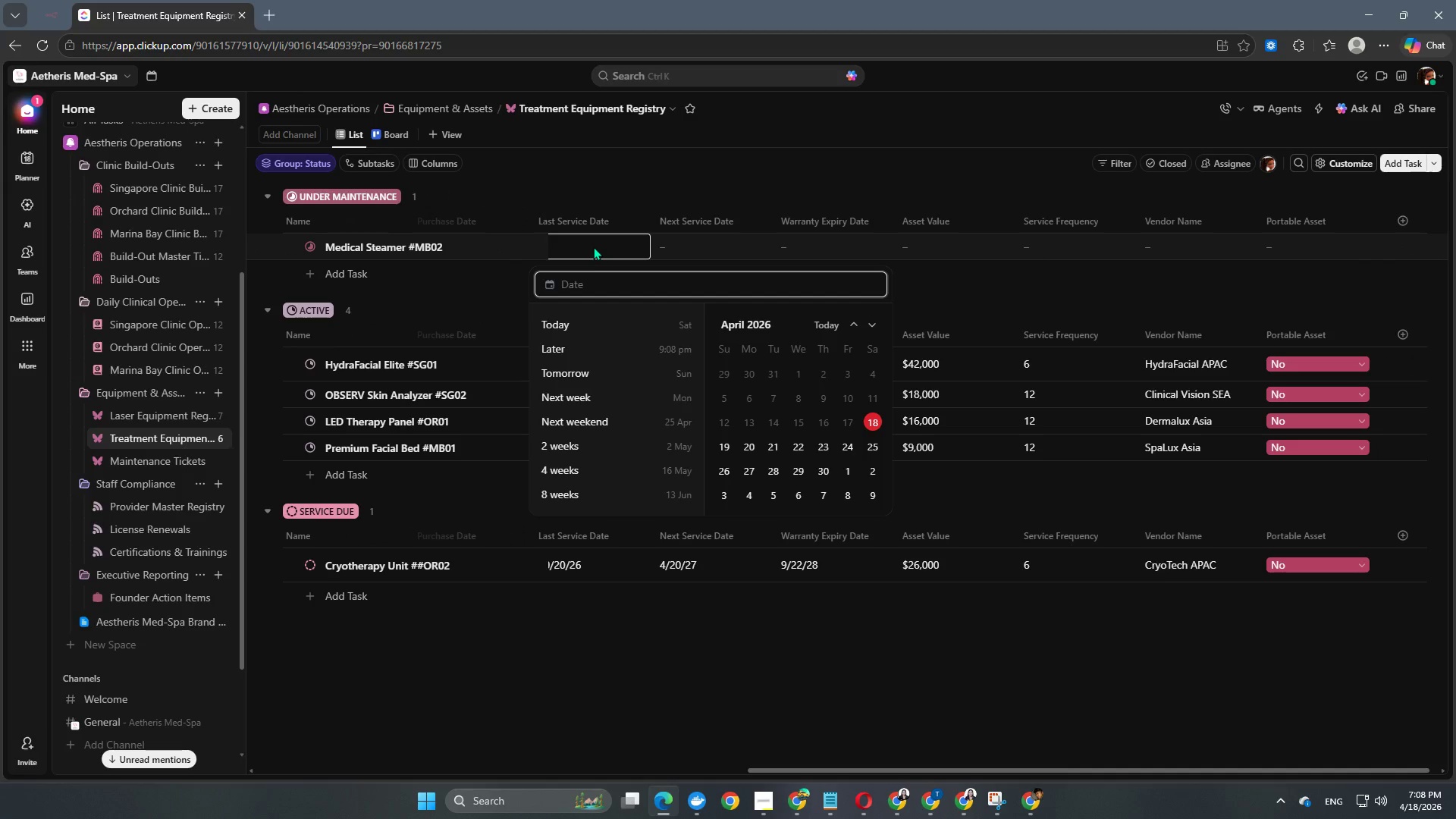 
key(Numpad2)
 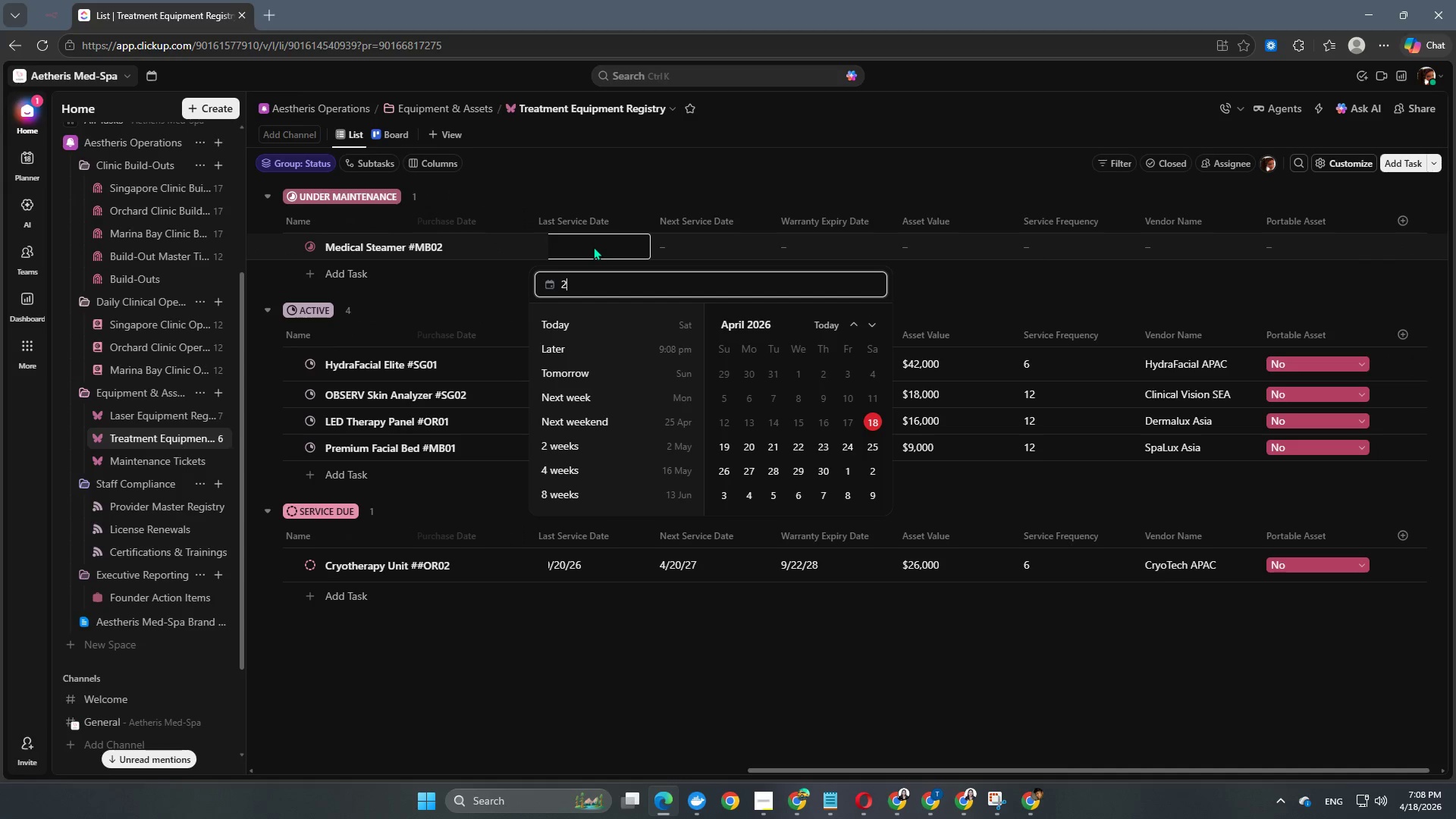 
key(Numpad0)
 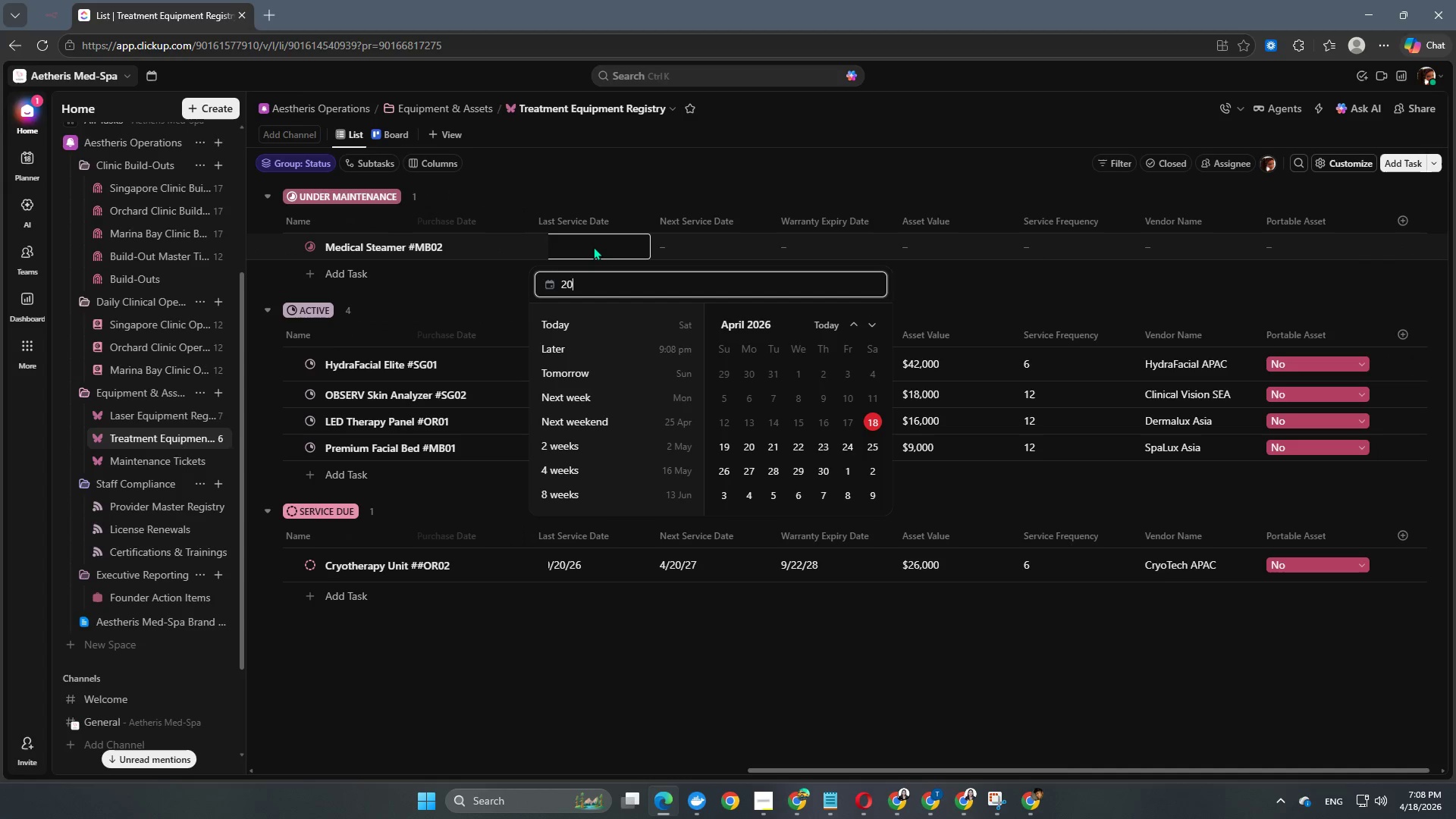 
key(Numpad2)
 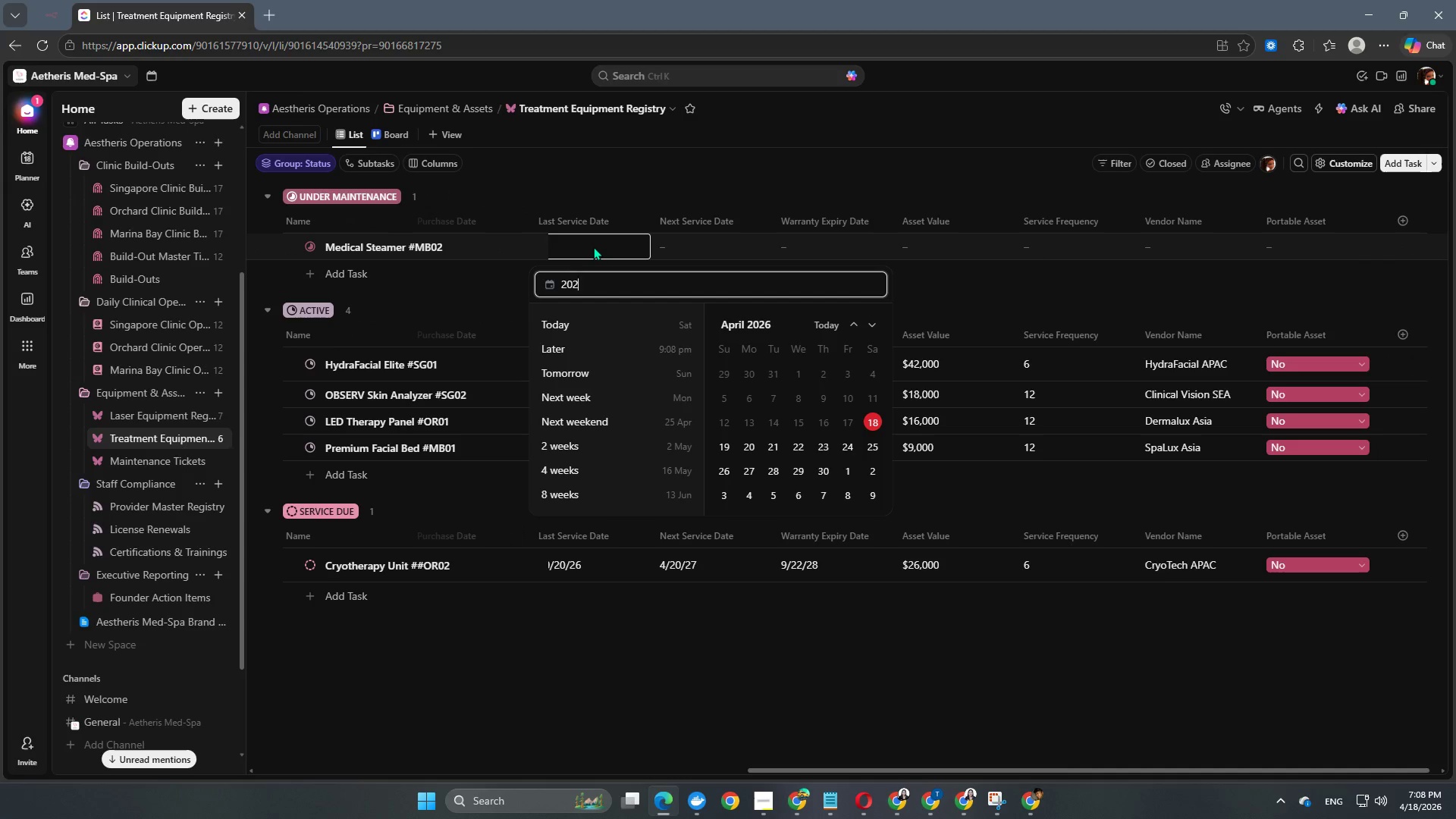 
key(Numpad7)
 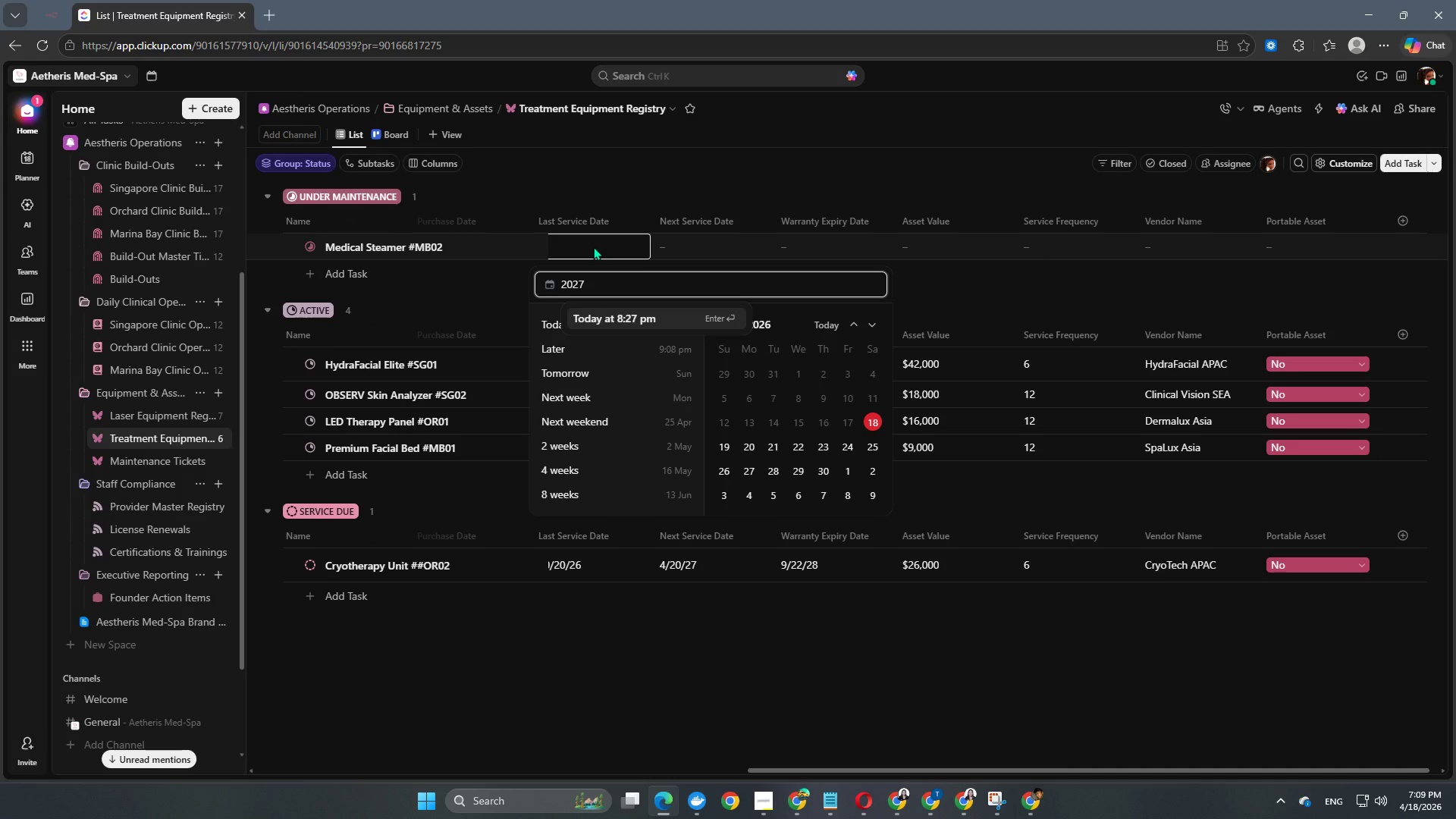 
key(NumpadSubtract)
 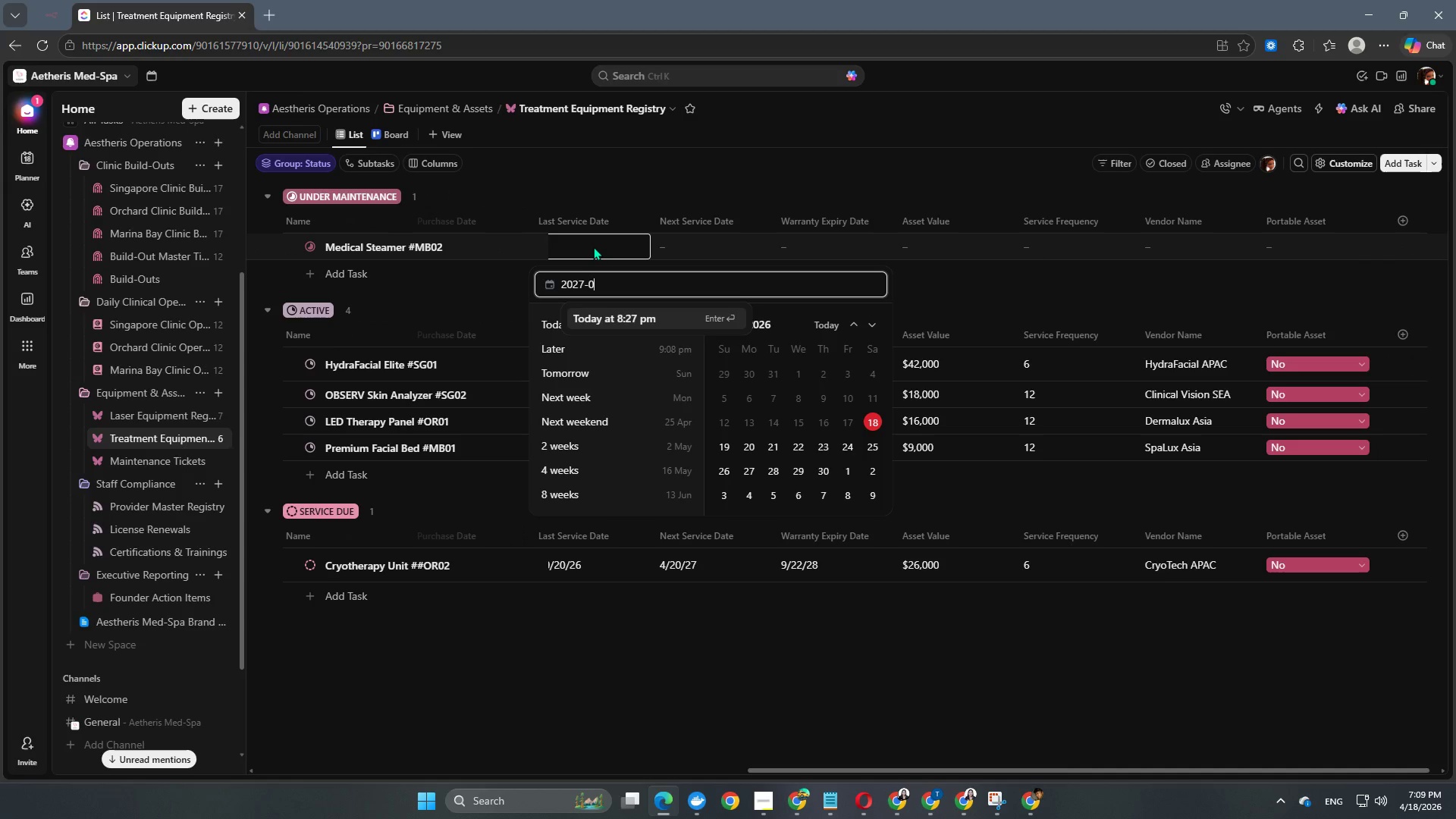 
key(Numpad0)
 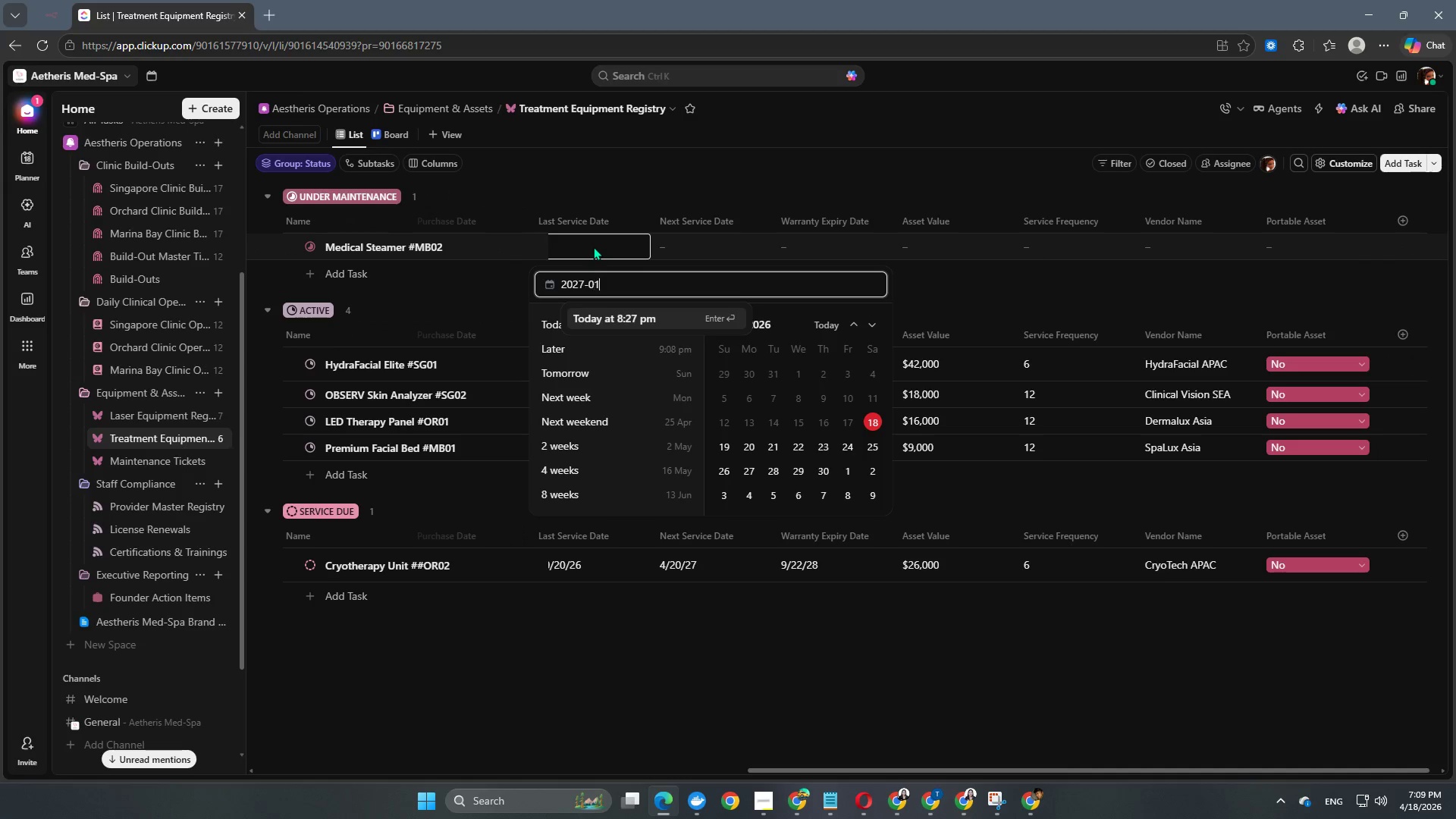 
key(Numpad1)
 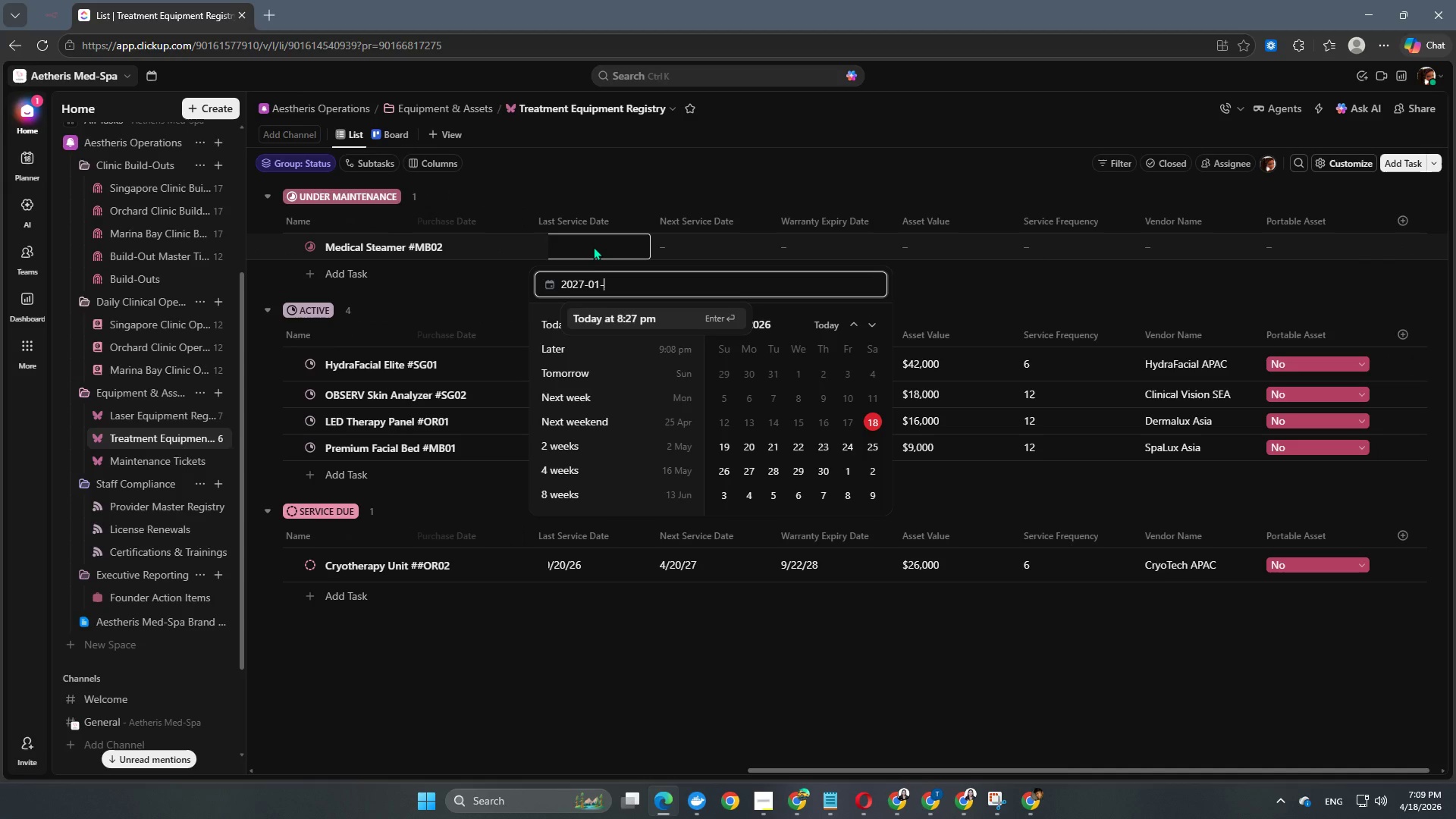 
key(NumpadSubtract)
 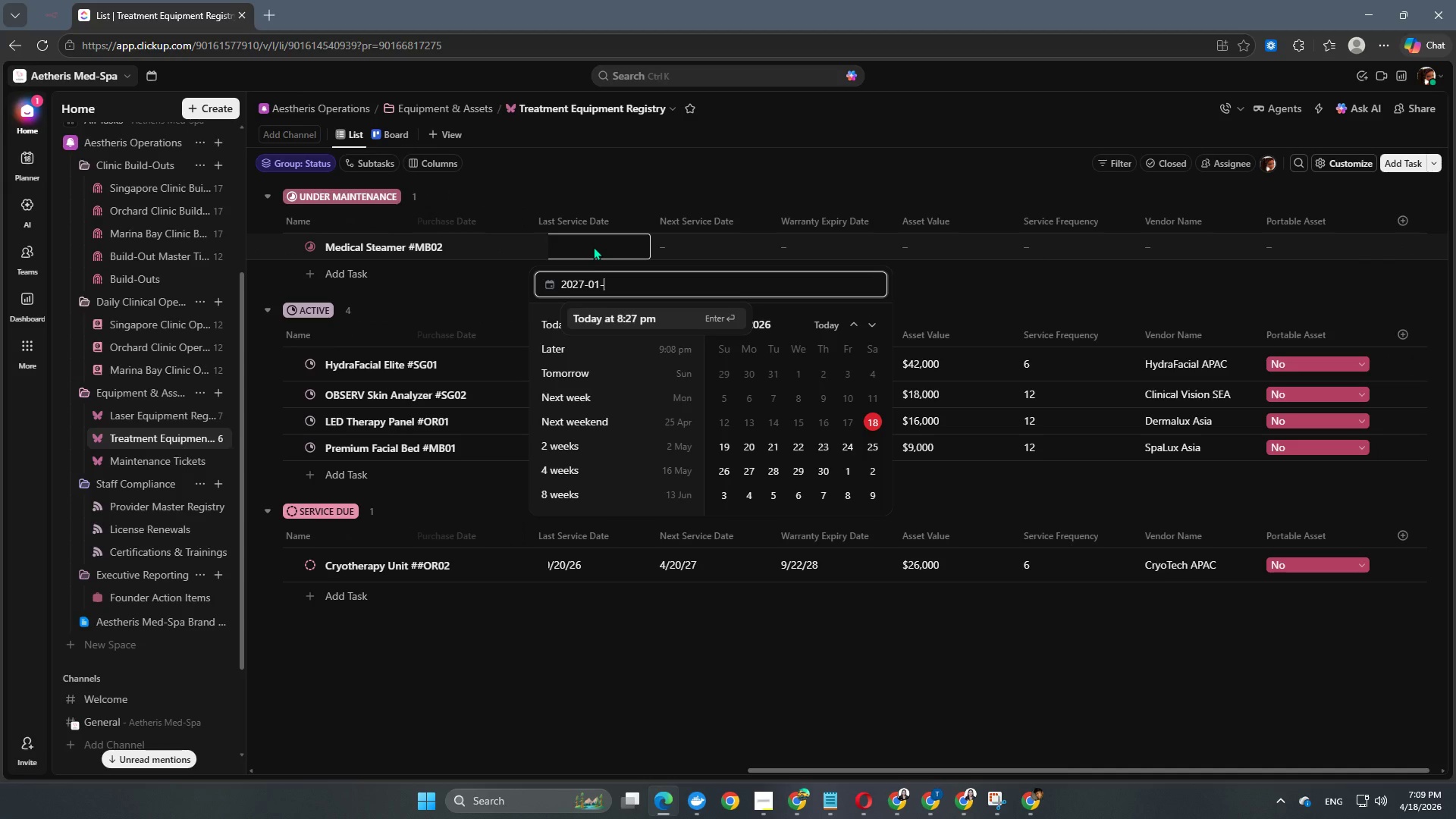 
key(Numpad1)
 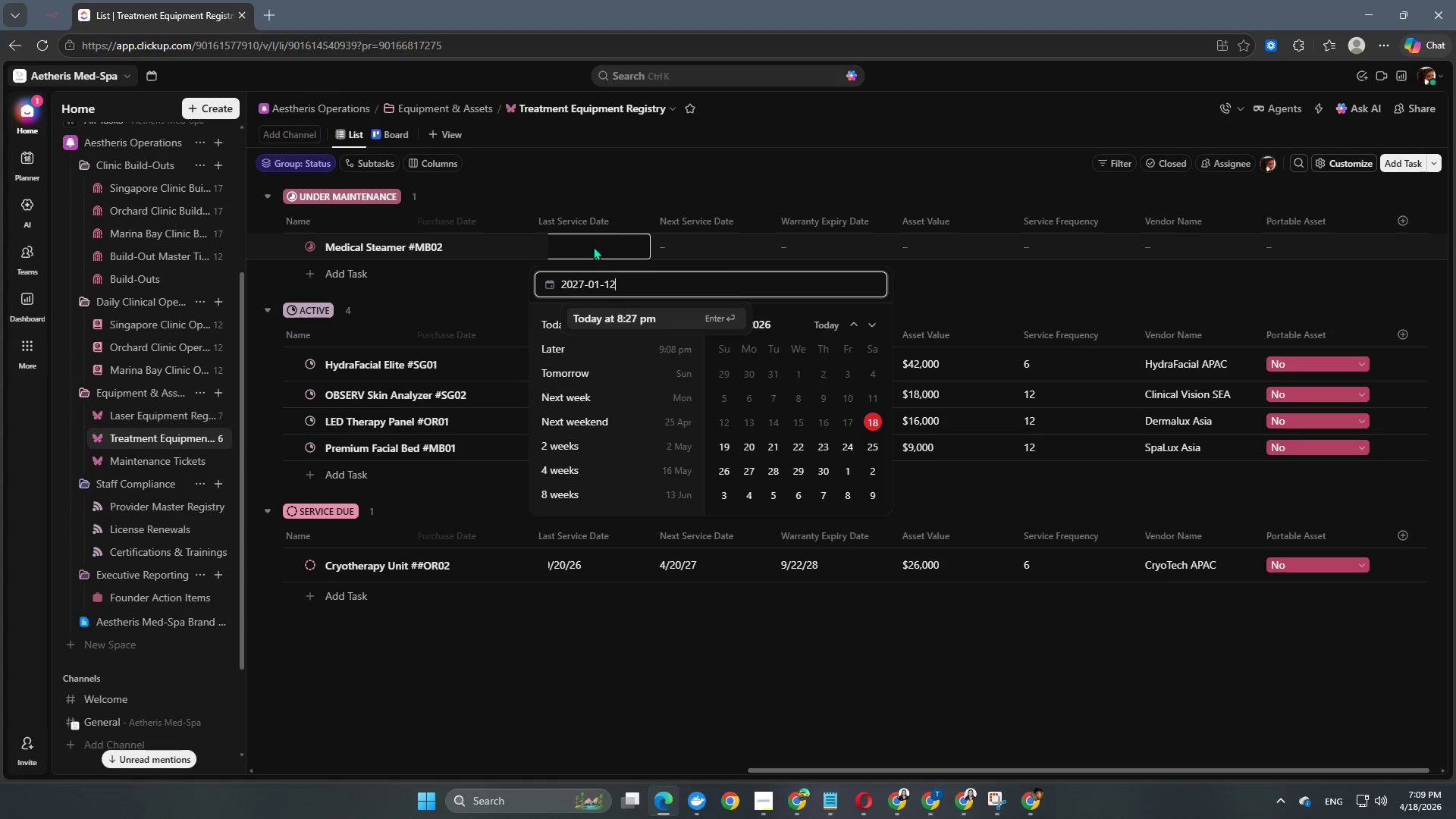 
key(Numpad2)
 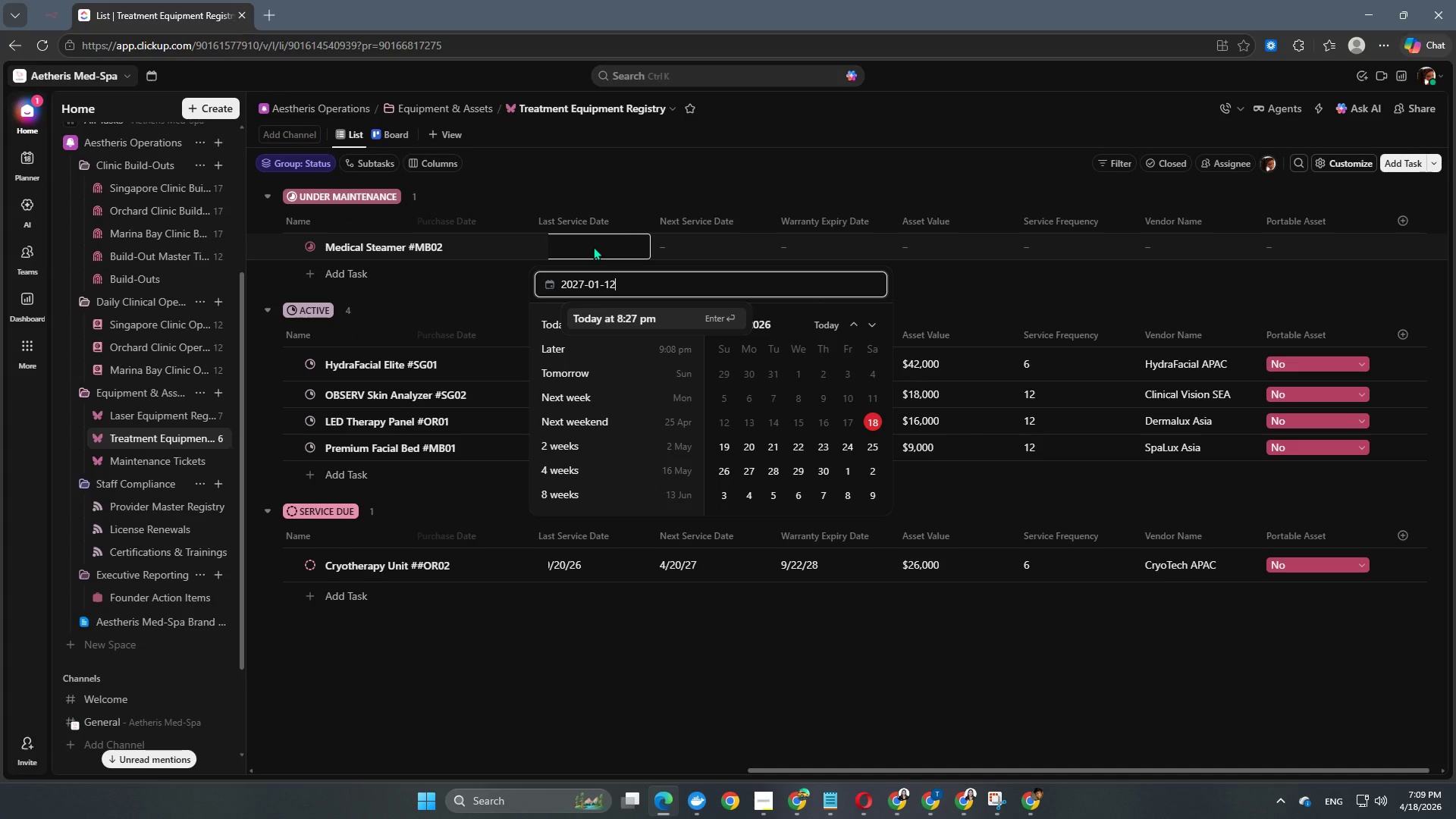 
key(NumpadEnter)
 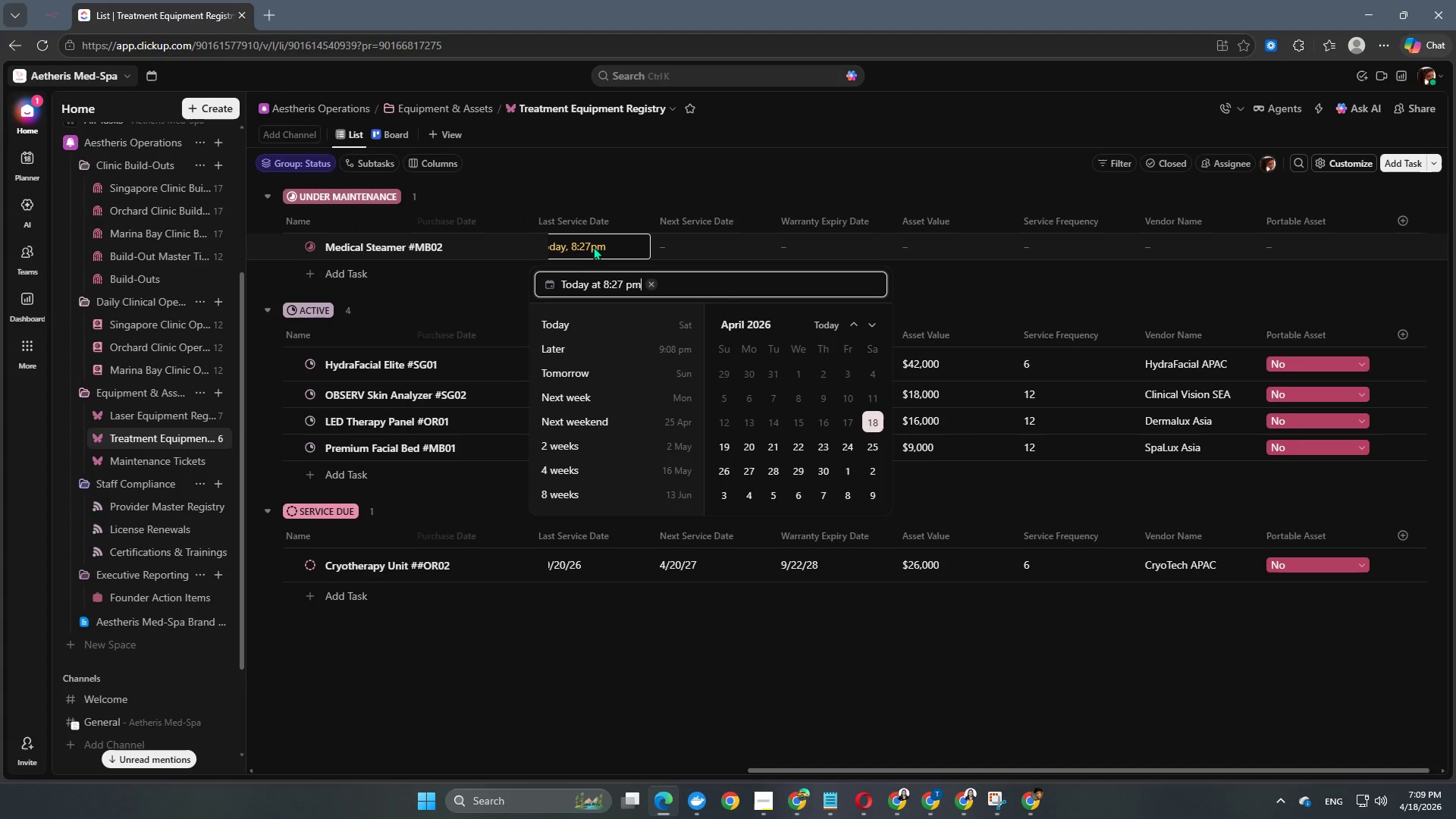 
key(NumpadEnter)
 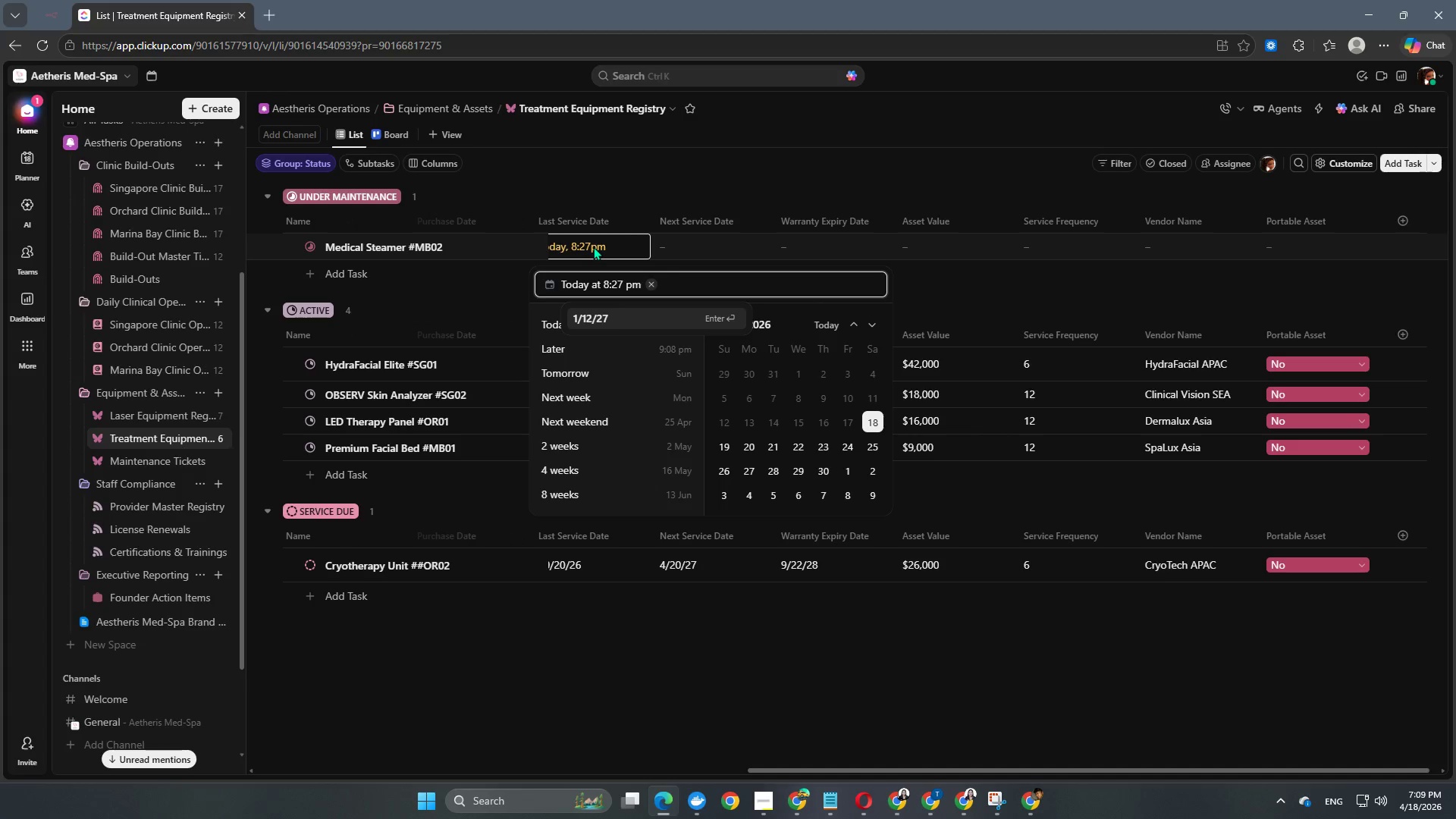 
key(NumpadEnter)
 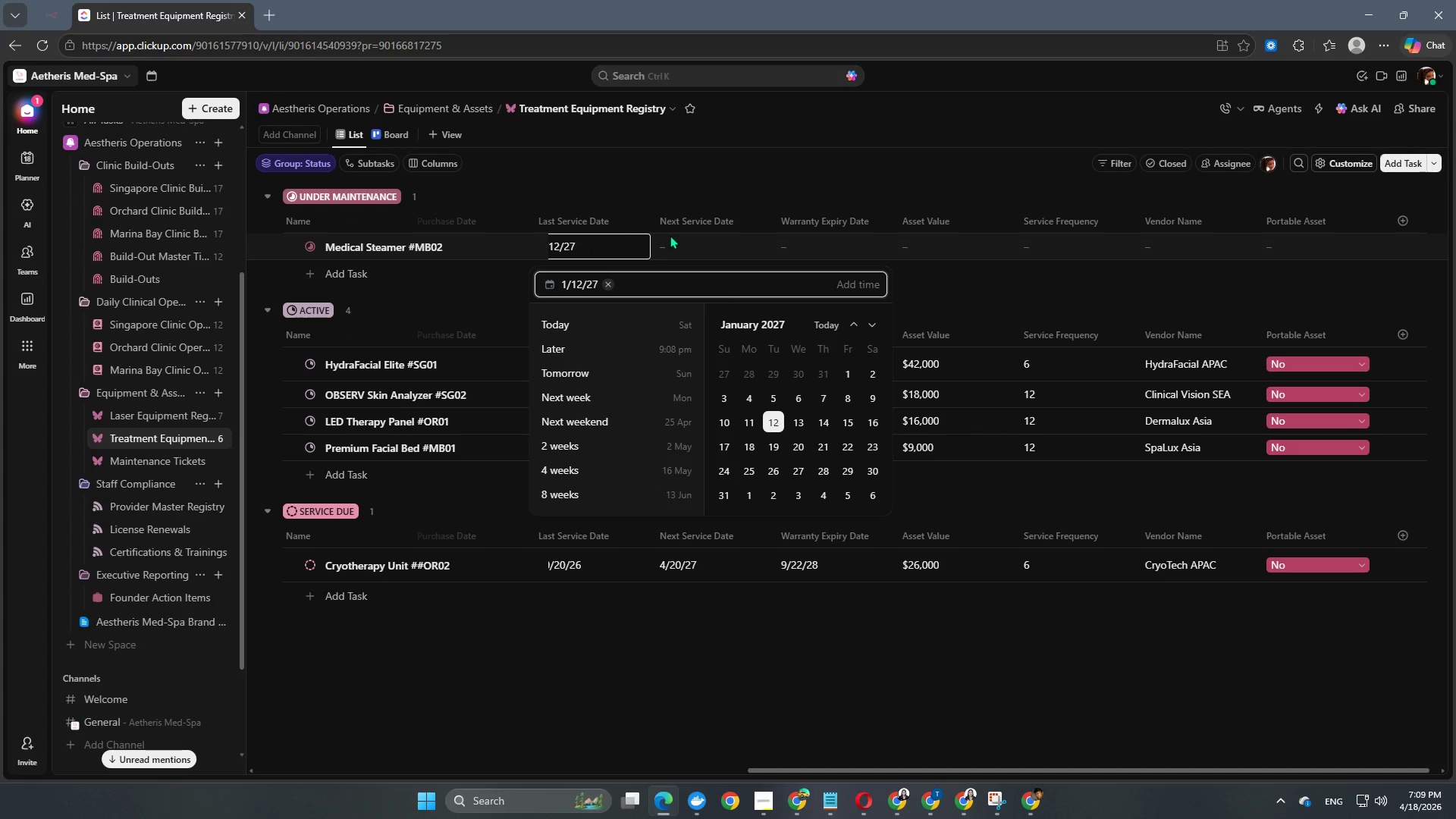 
left_click([689, 237])
 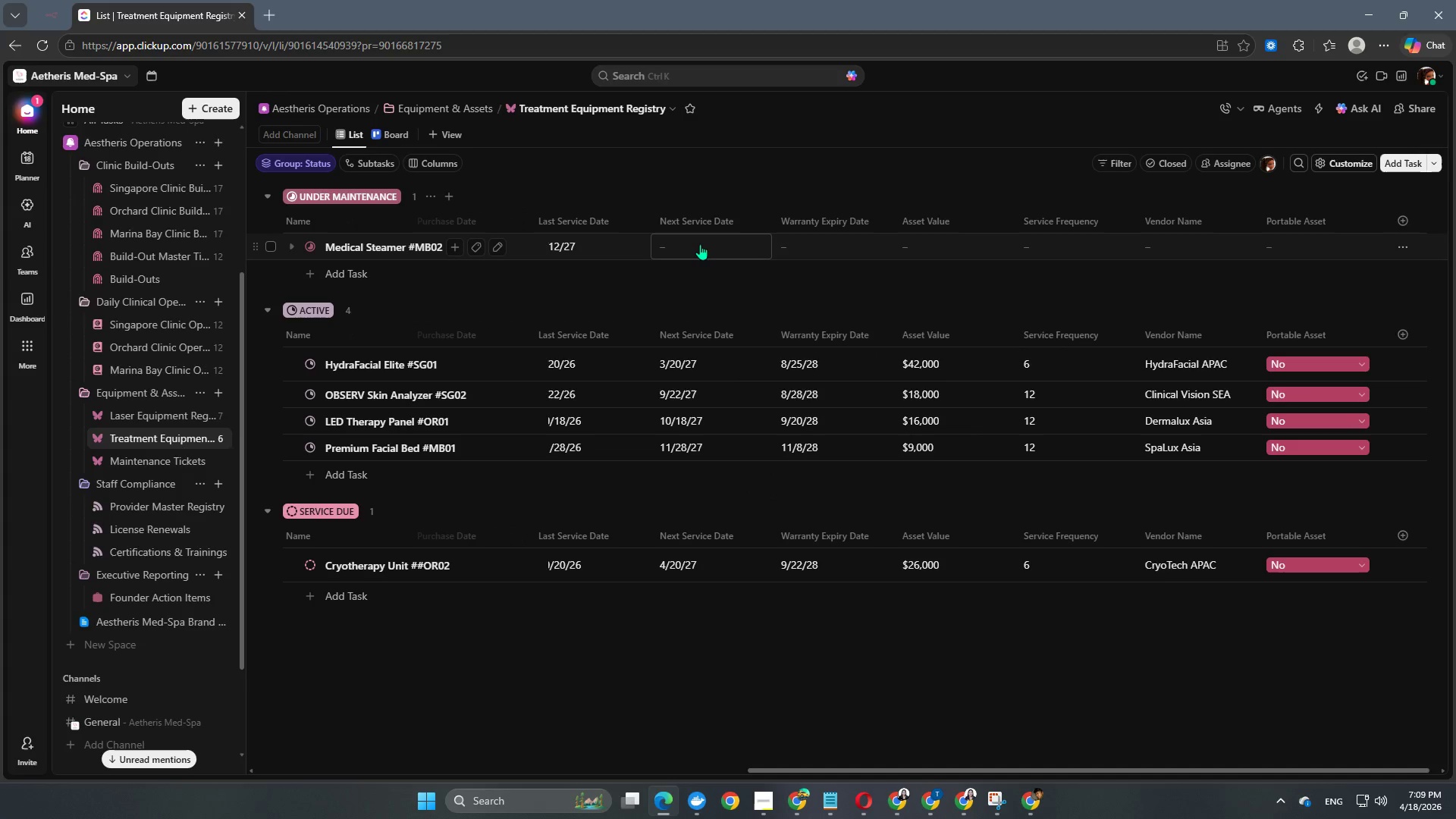 
left_click([700, 244])
 